 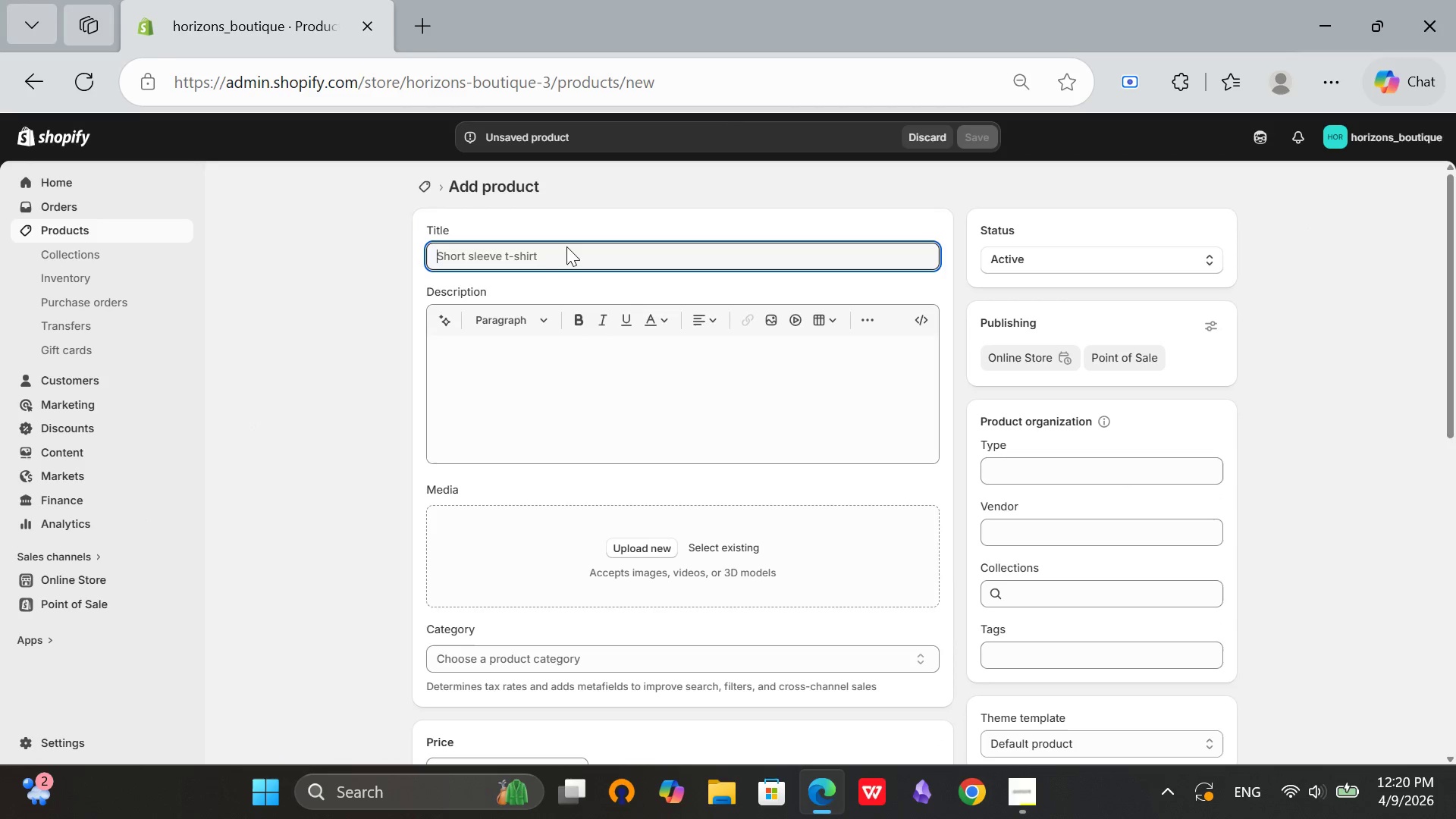 
type(Luxury Lavender Candle - N)
 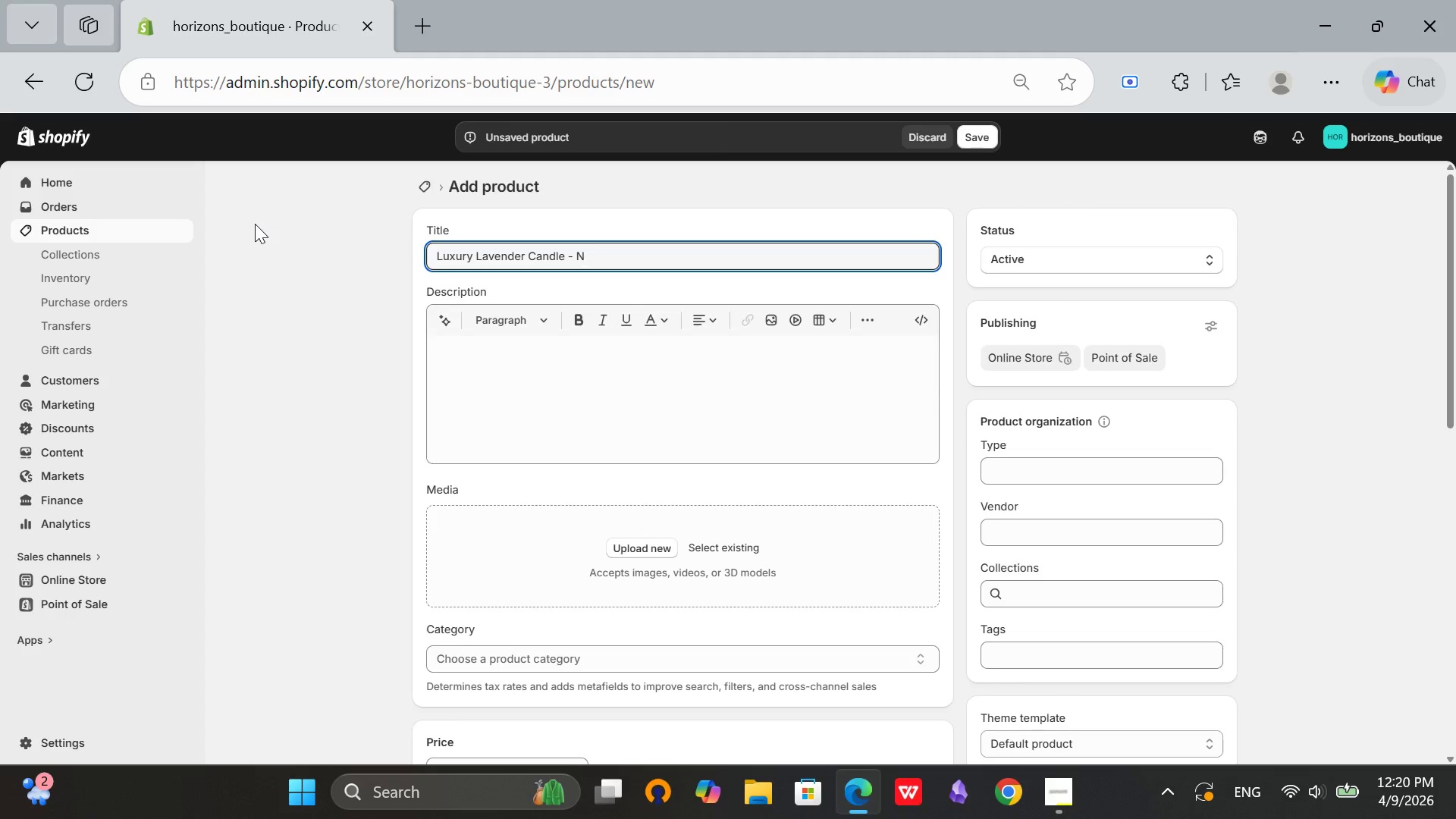 
type(ew Beginnings Gift)
 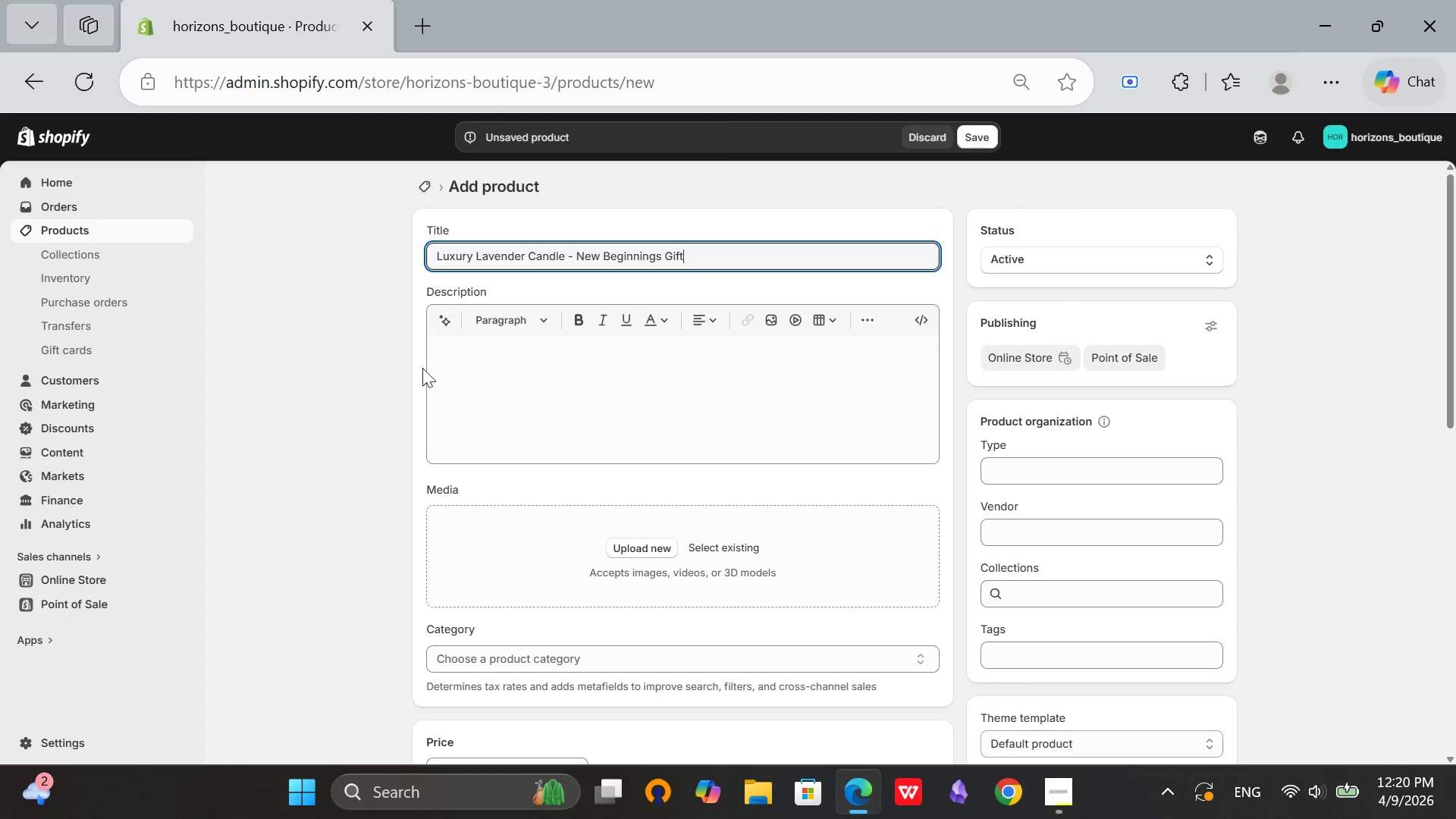 
left_click([444, 380])
 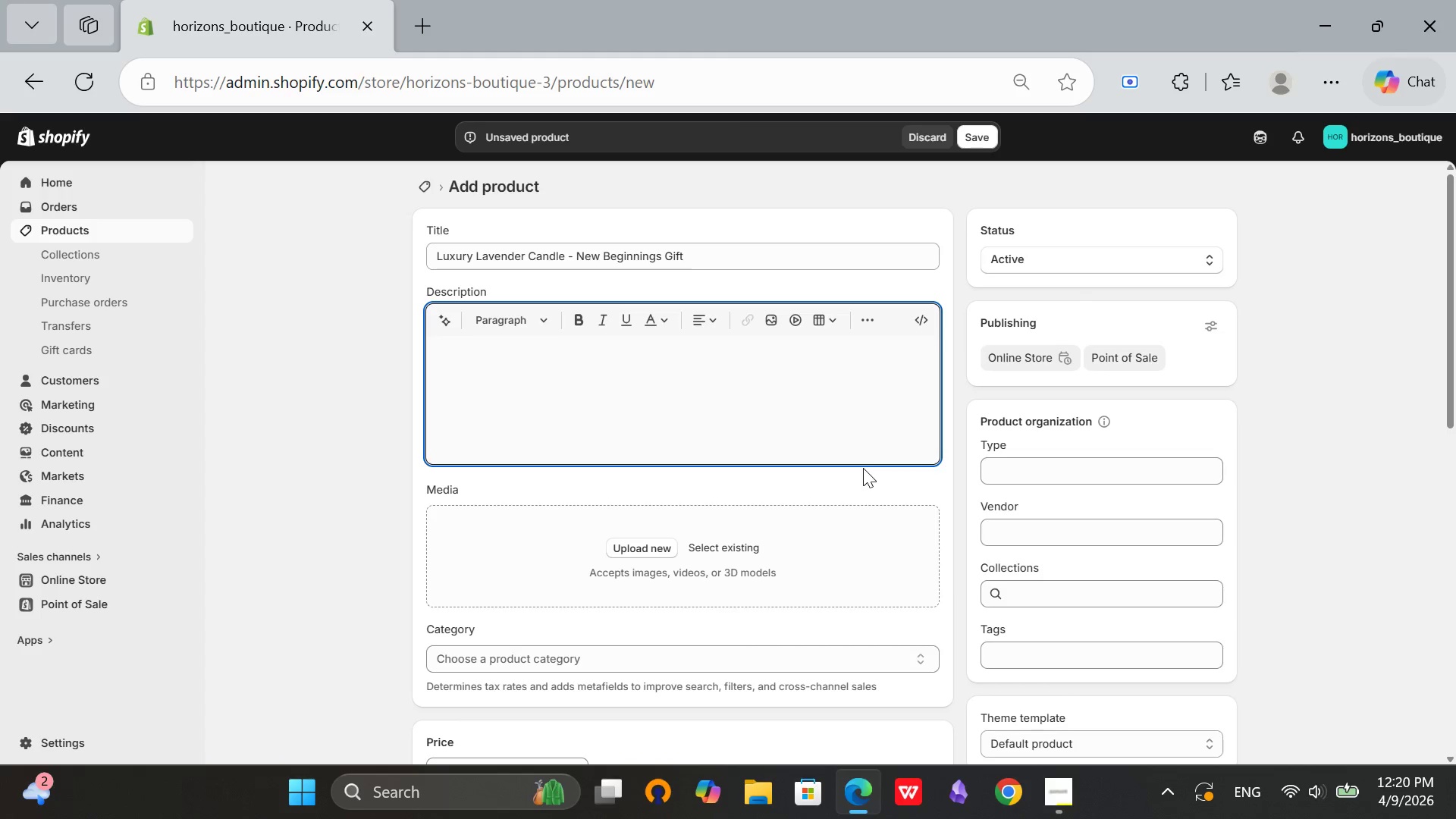 
left_click([1017, 662])
 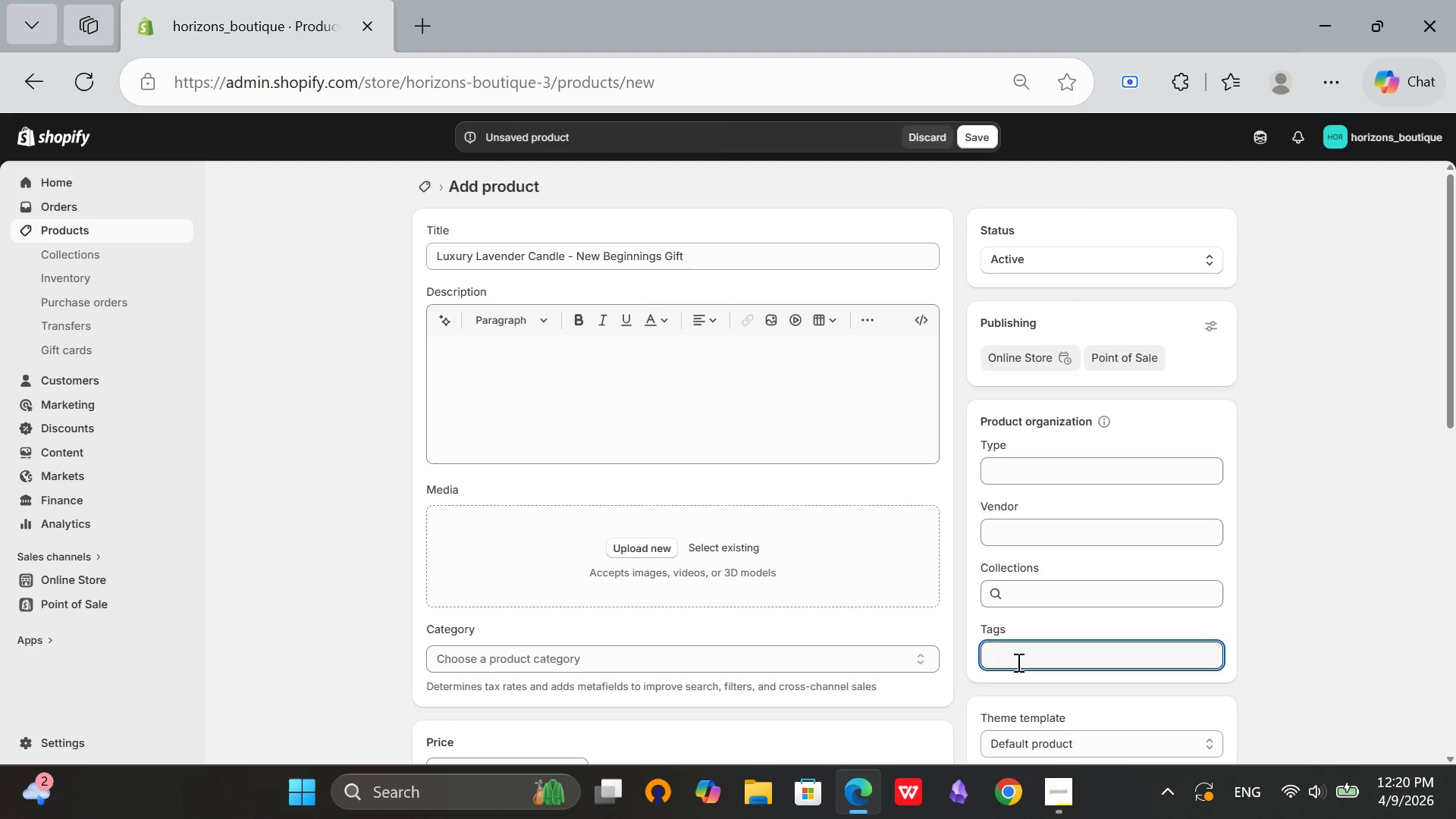 
type(sef )
key(Backspace)
key(Backspace)
type(lf care)
 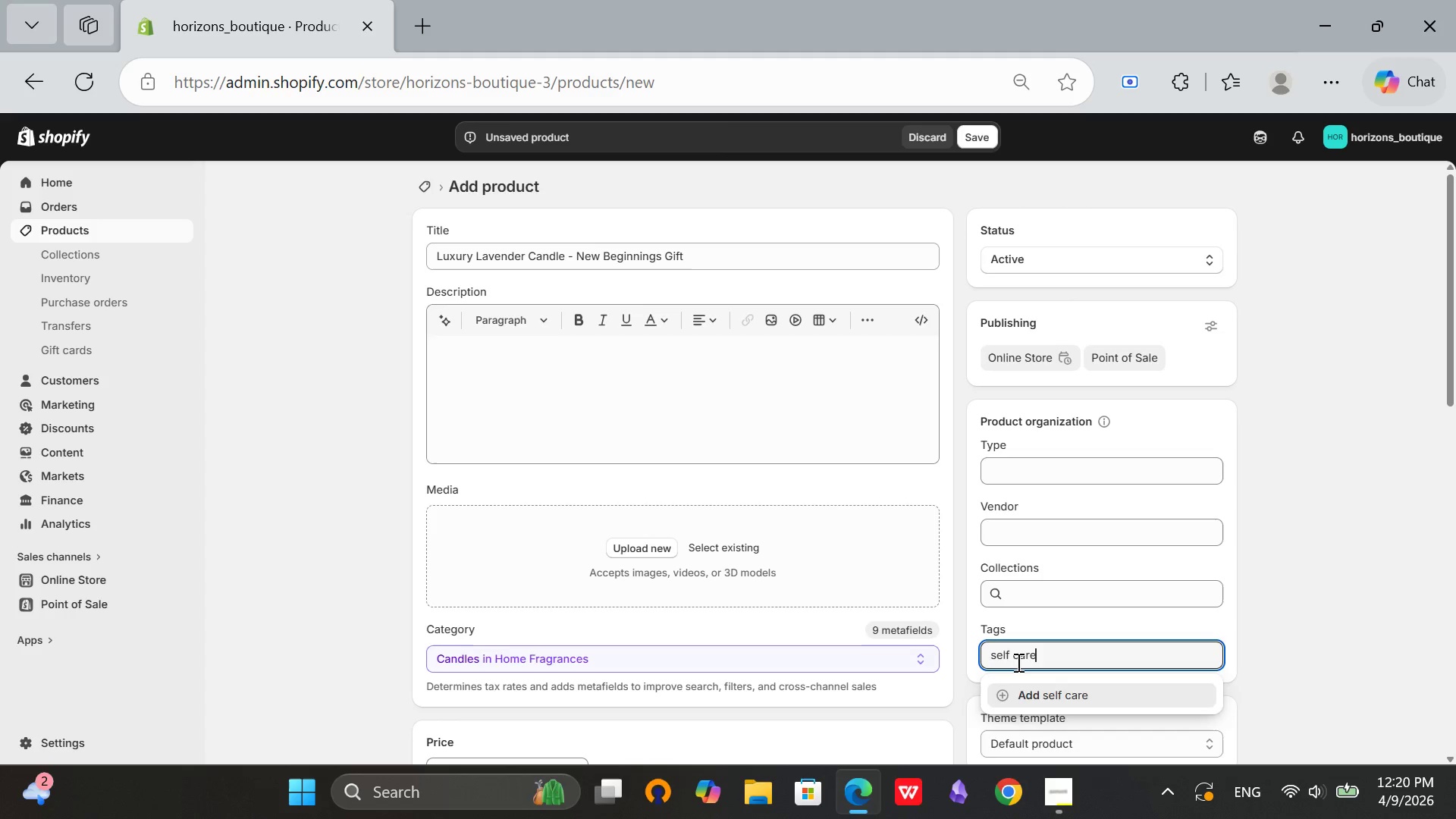 
key(Enter)
 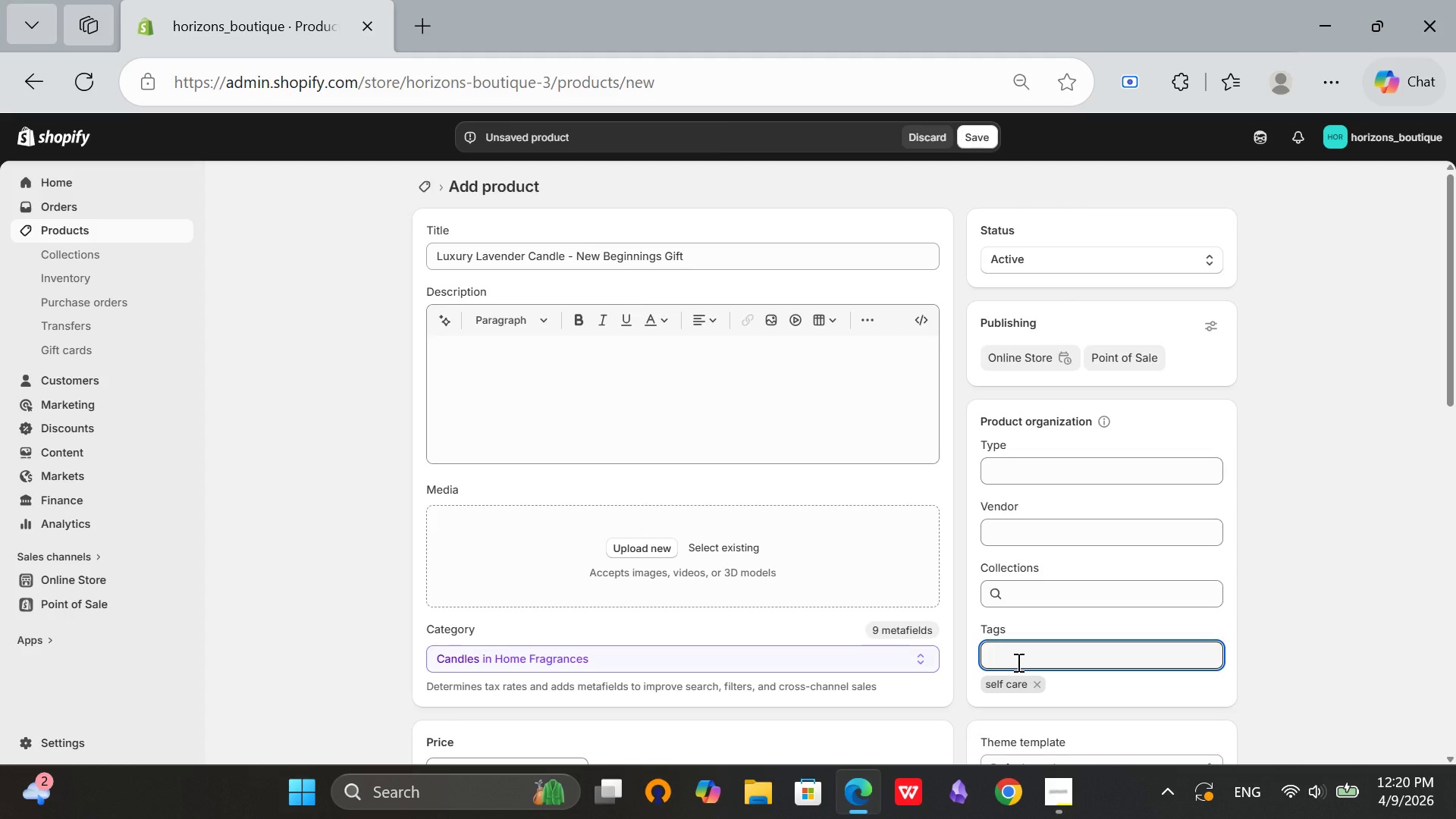 
type(candle)
 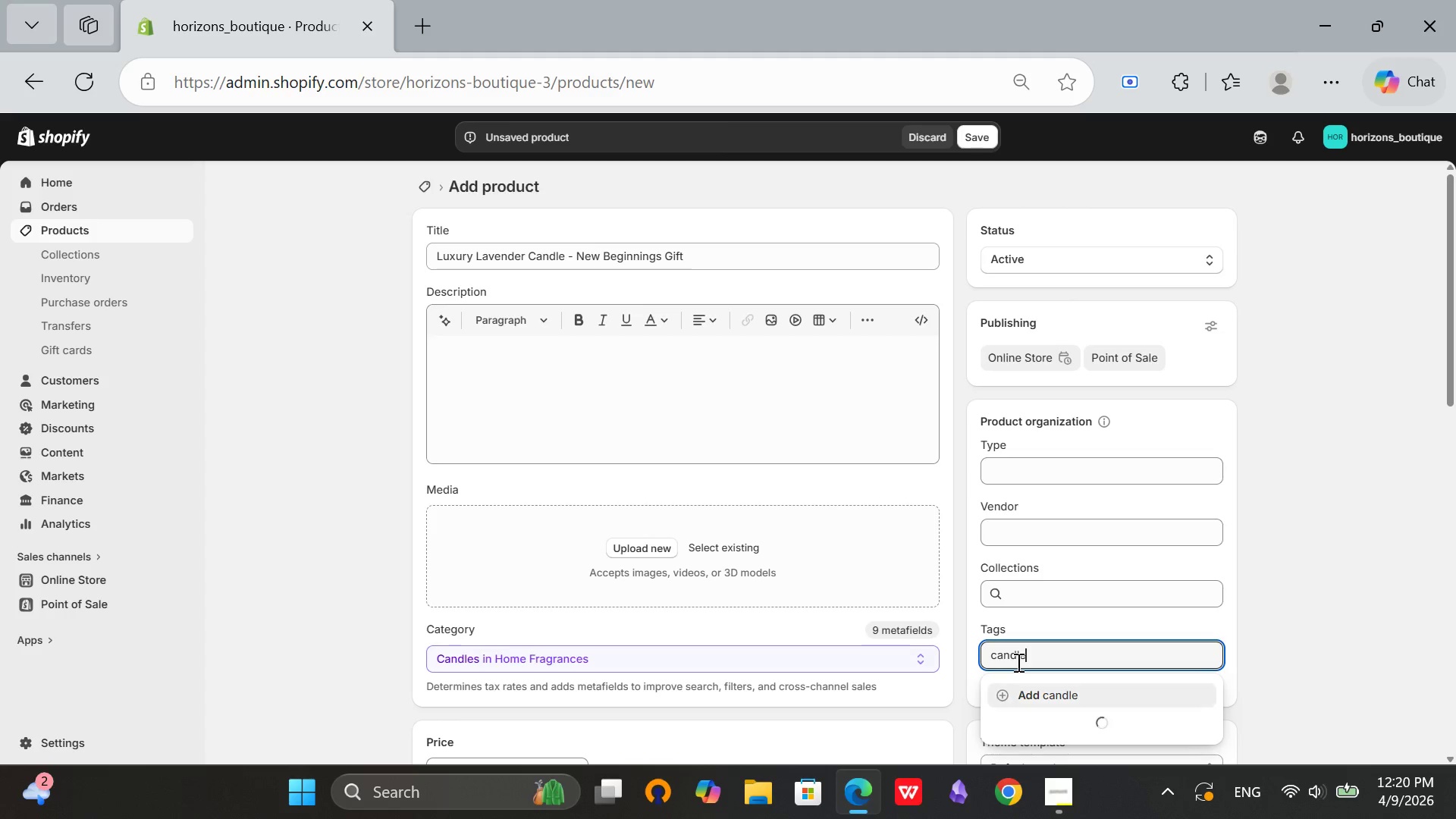 
key(Enter)
 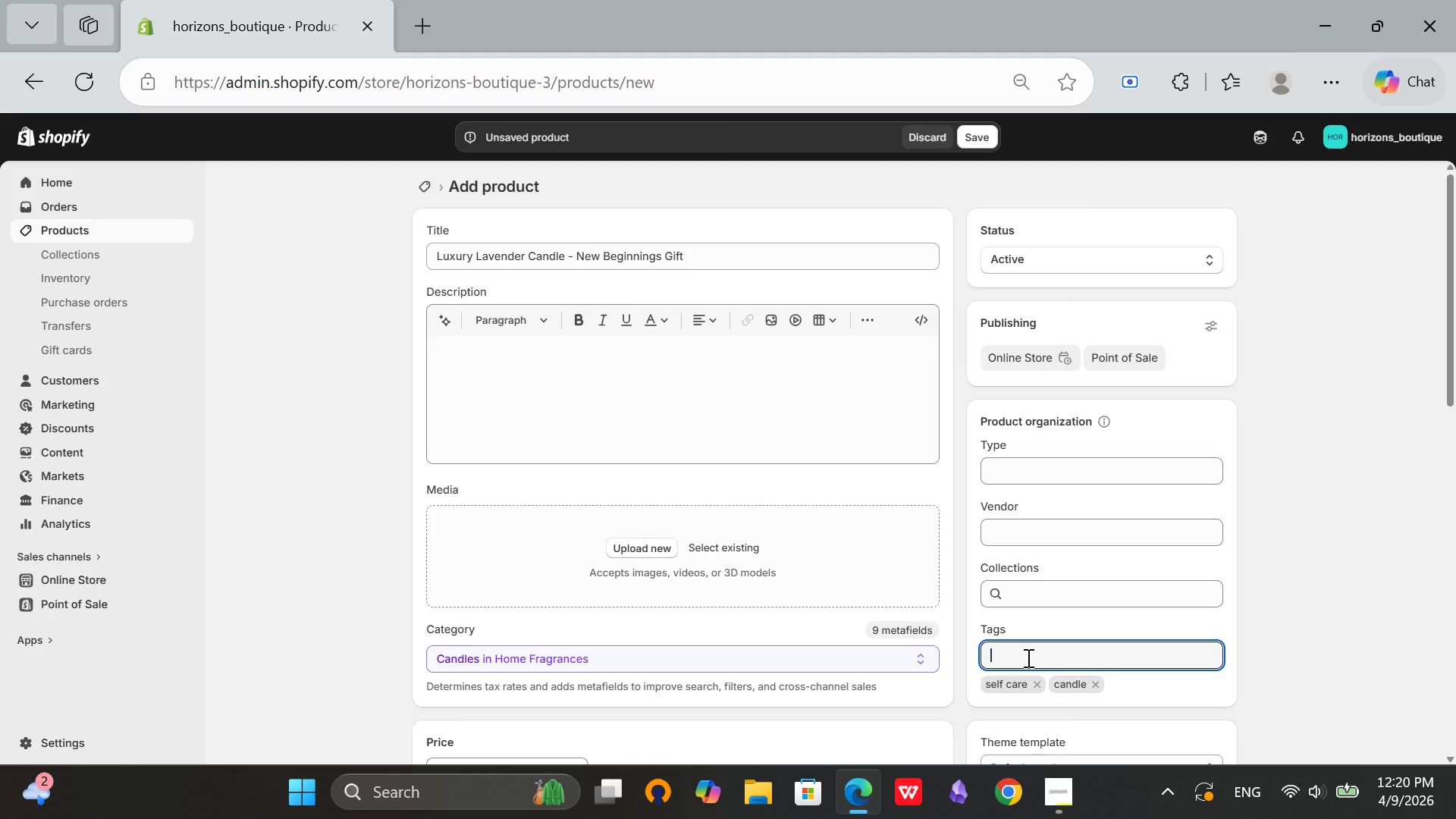 
type(new chapter)
 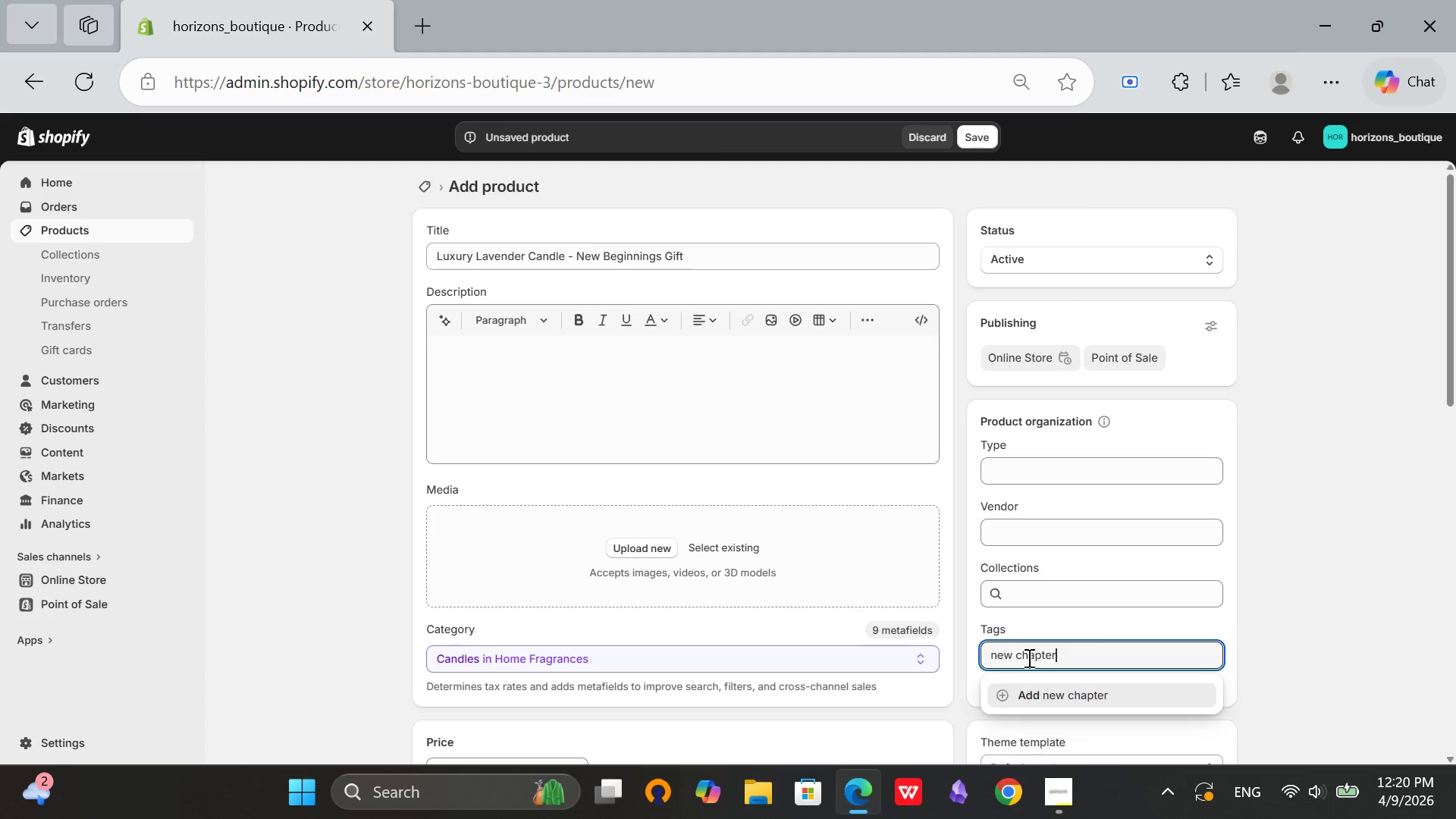 
key(Enter)
 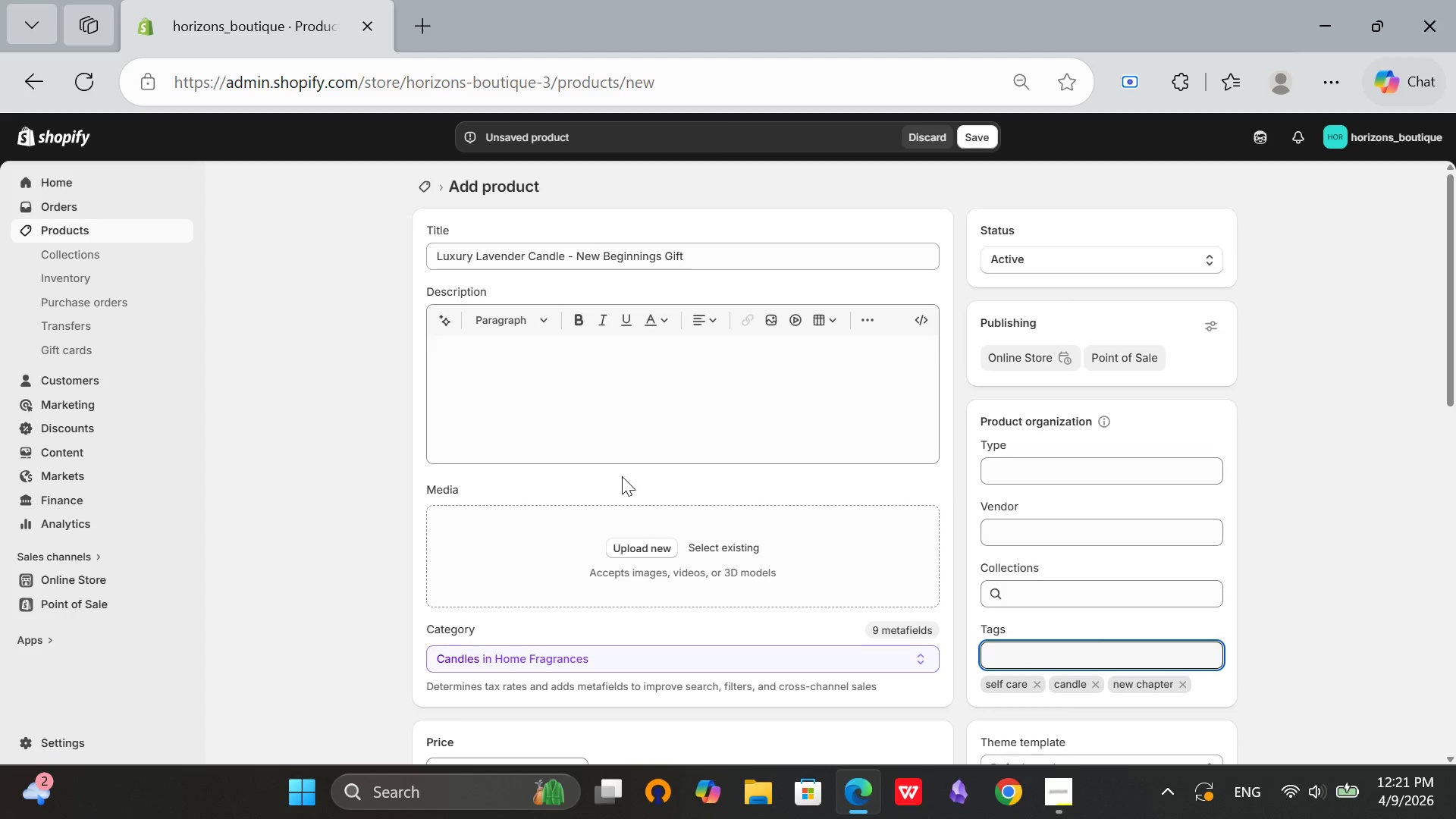 
left_click([684, 664])
 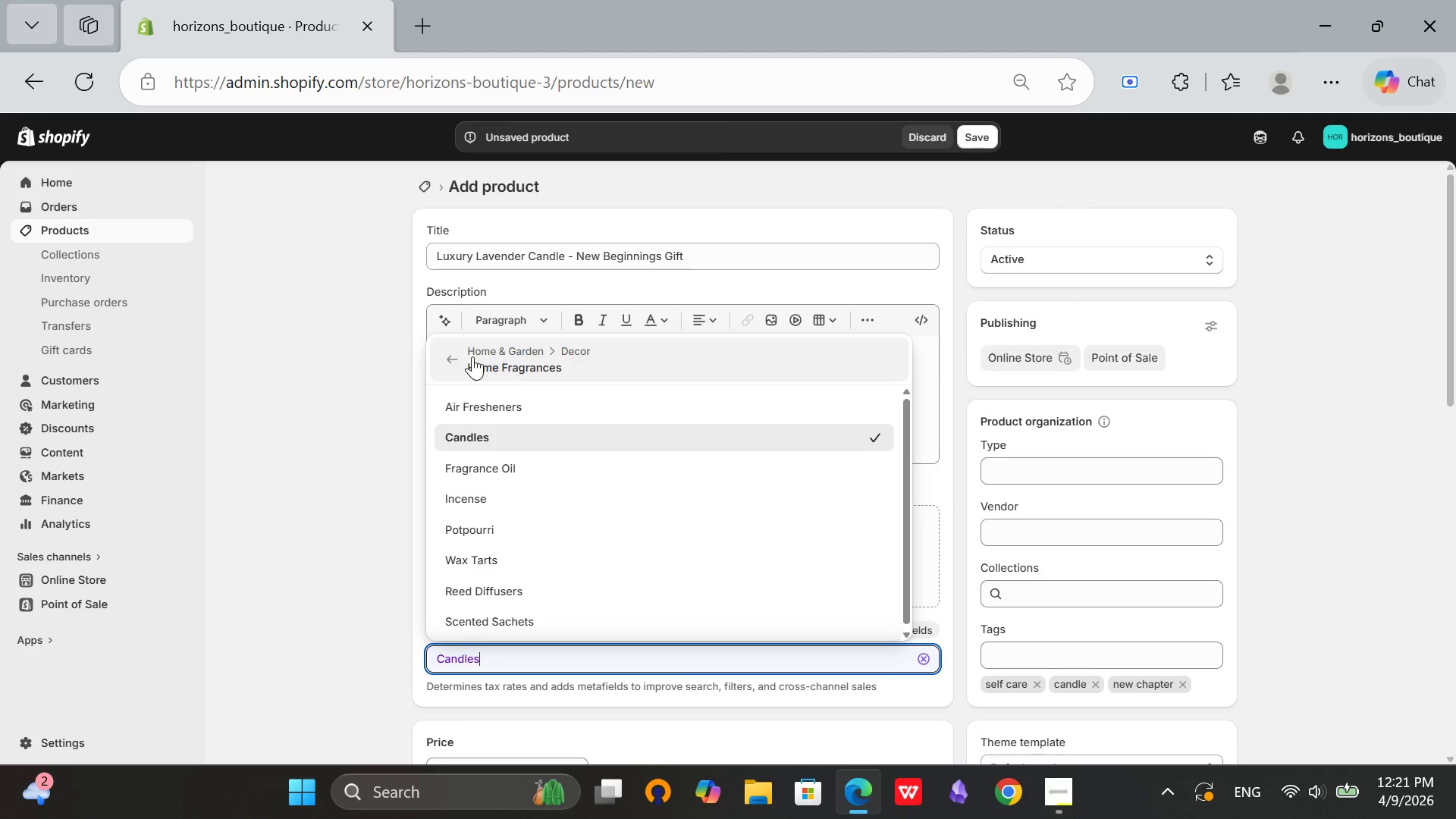 
left_click([447, 361])
 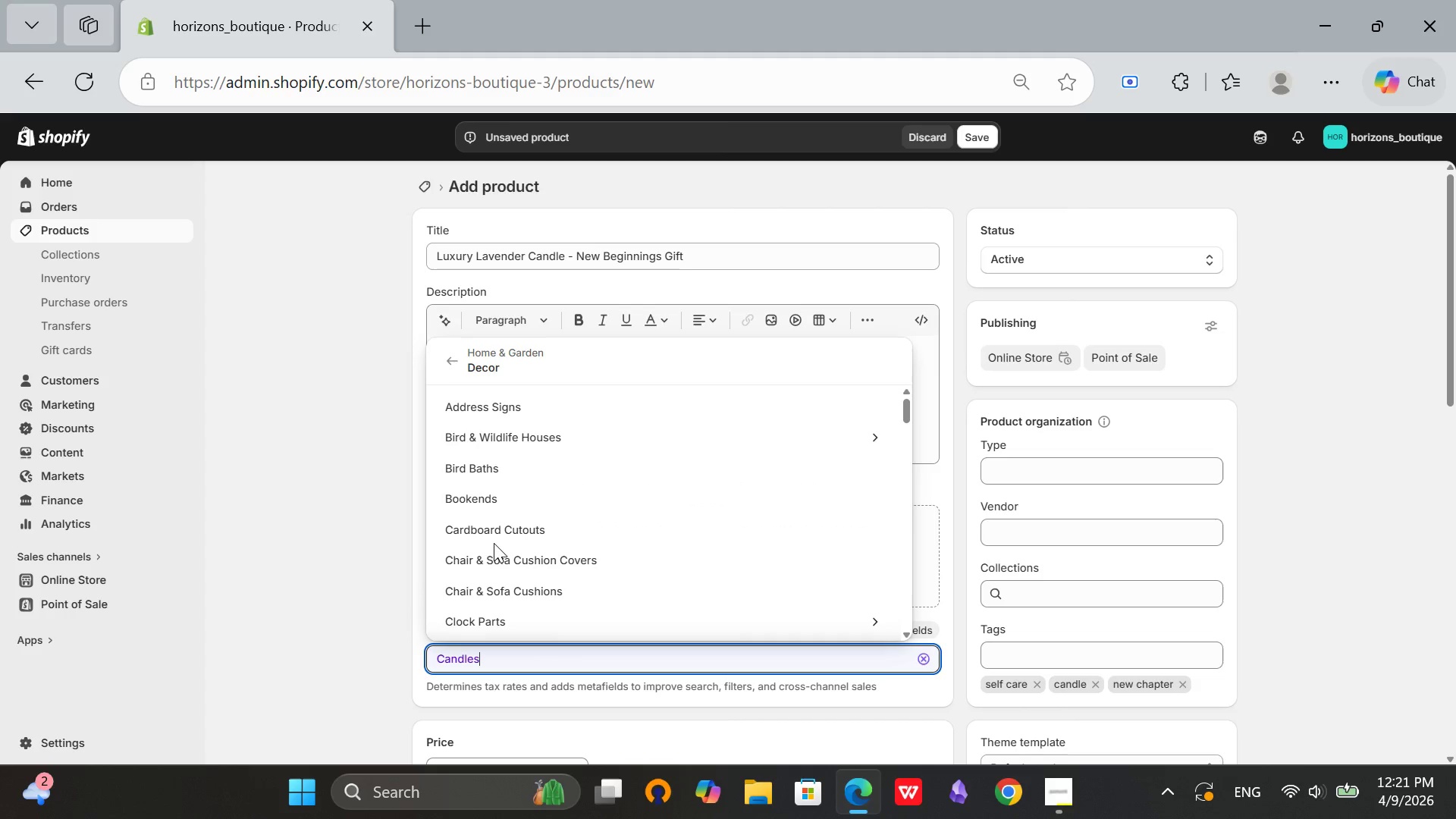 
left_click([453, 366])
 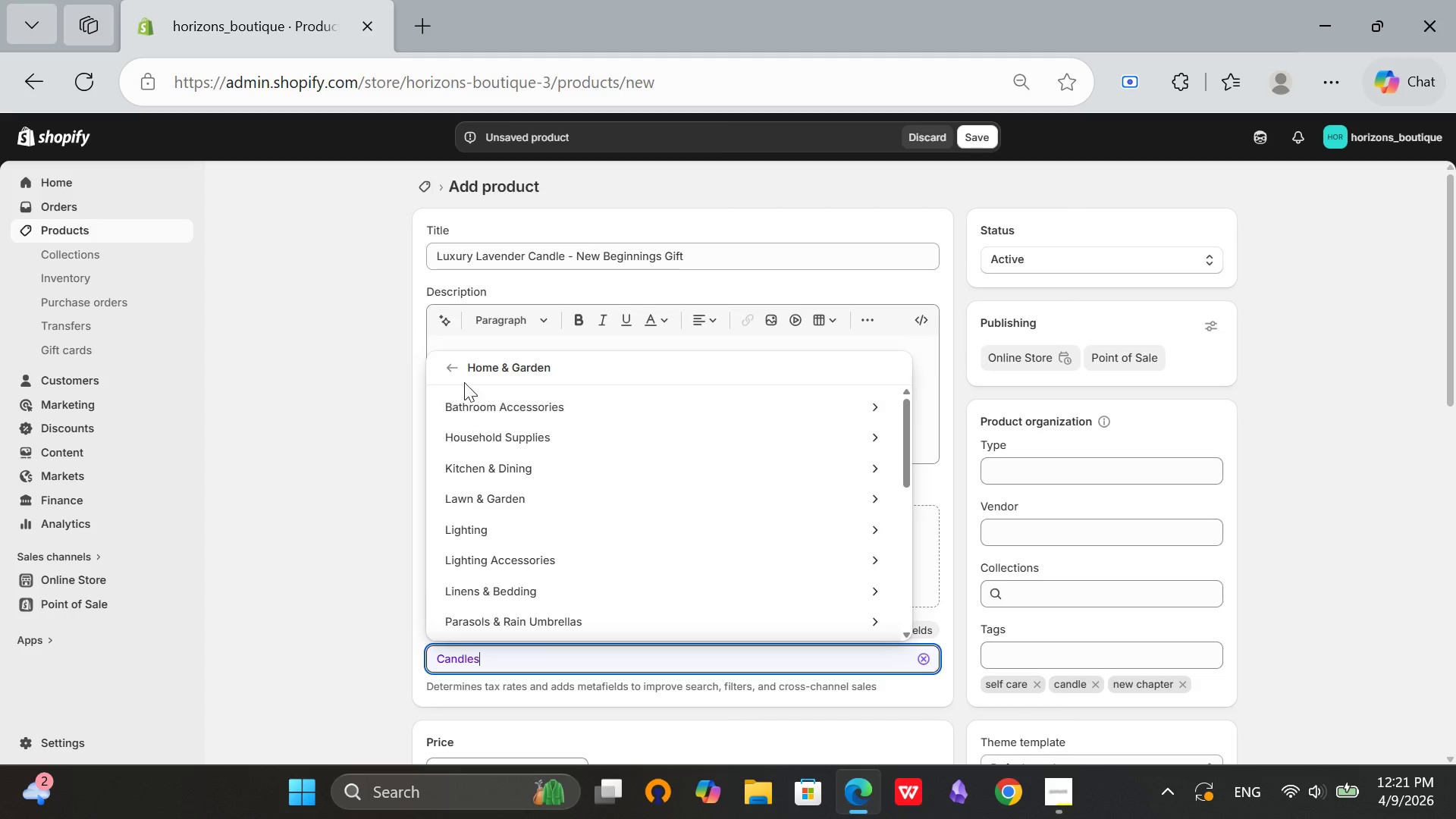 
left_click([498, 367])
 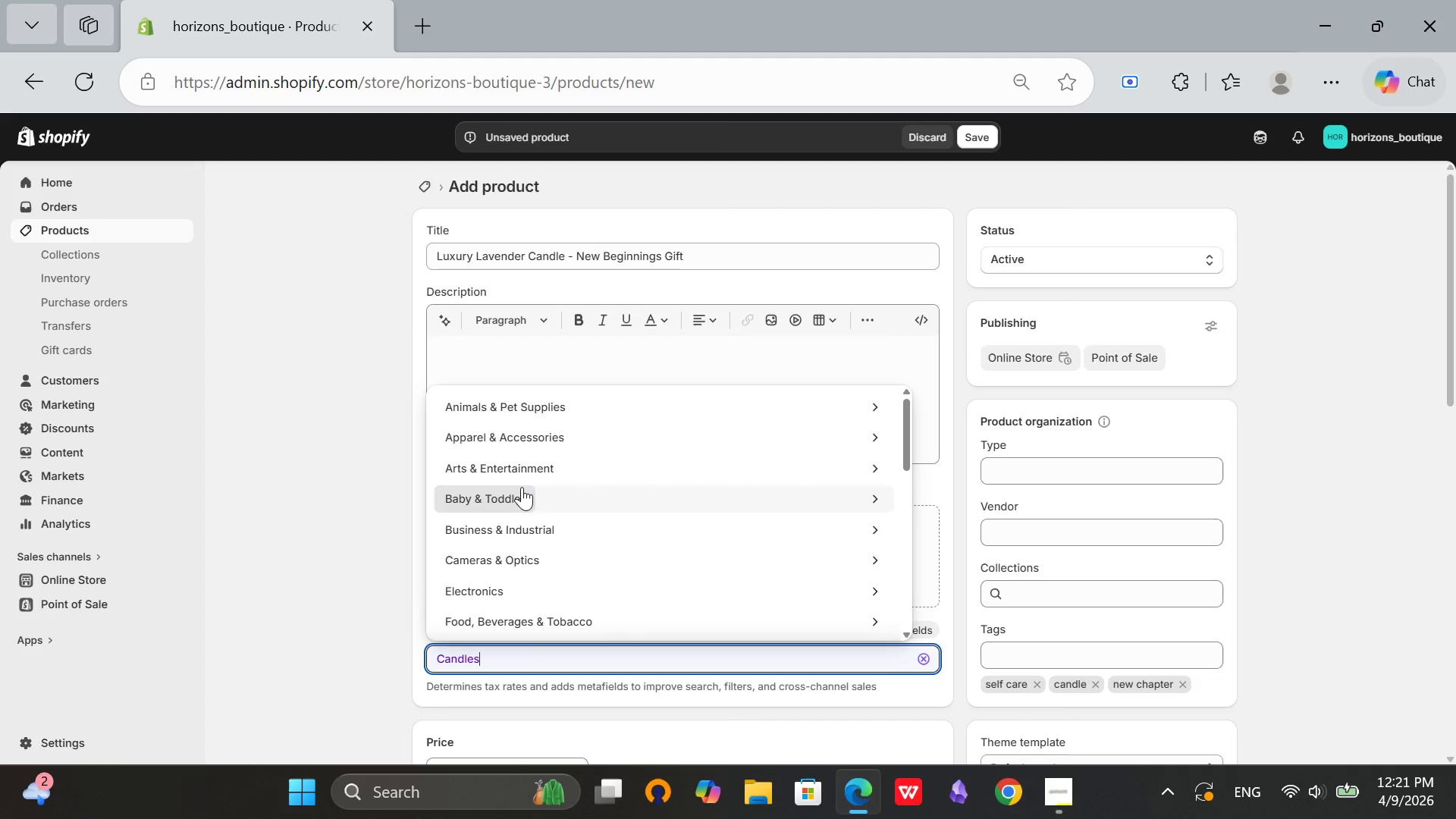 
scroll: coordinate [499, 562], scroll_direction: none, amount: 0.0
 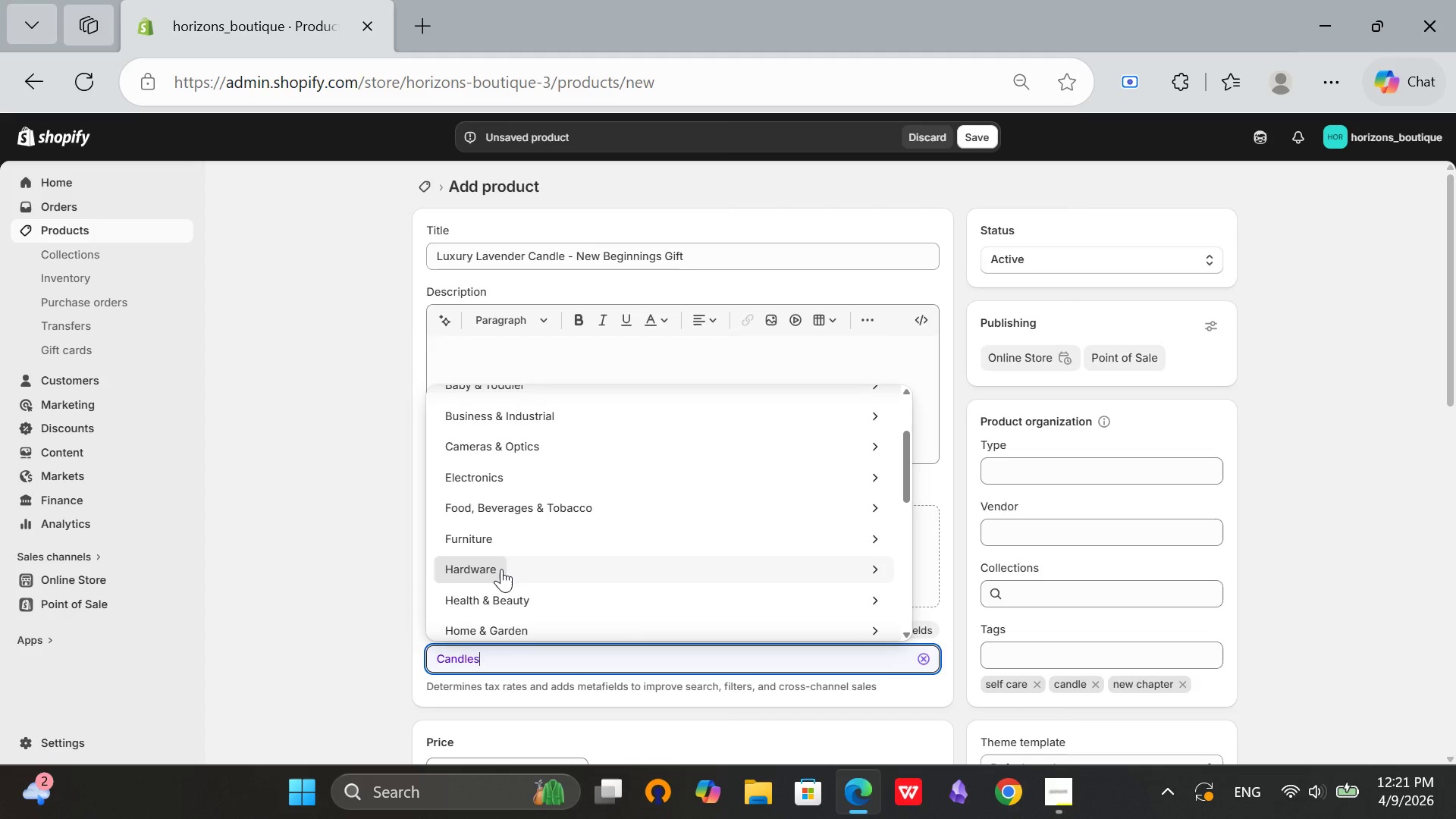 
scroll: coordinate [507, 588], scroll_direction: down, amount: 1.0
 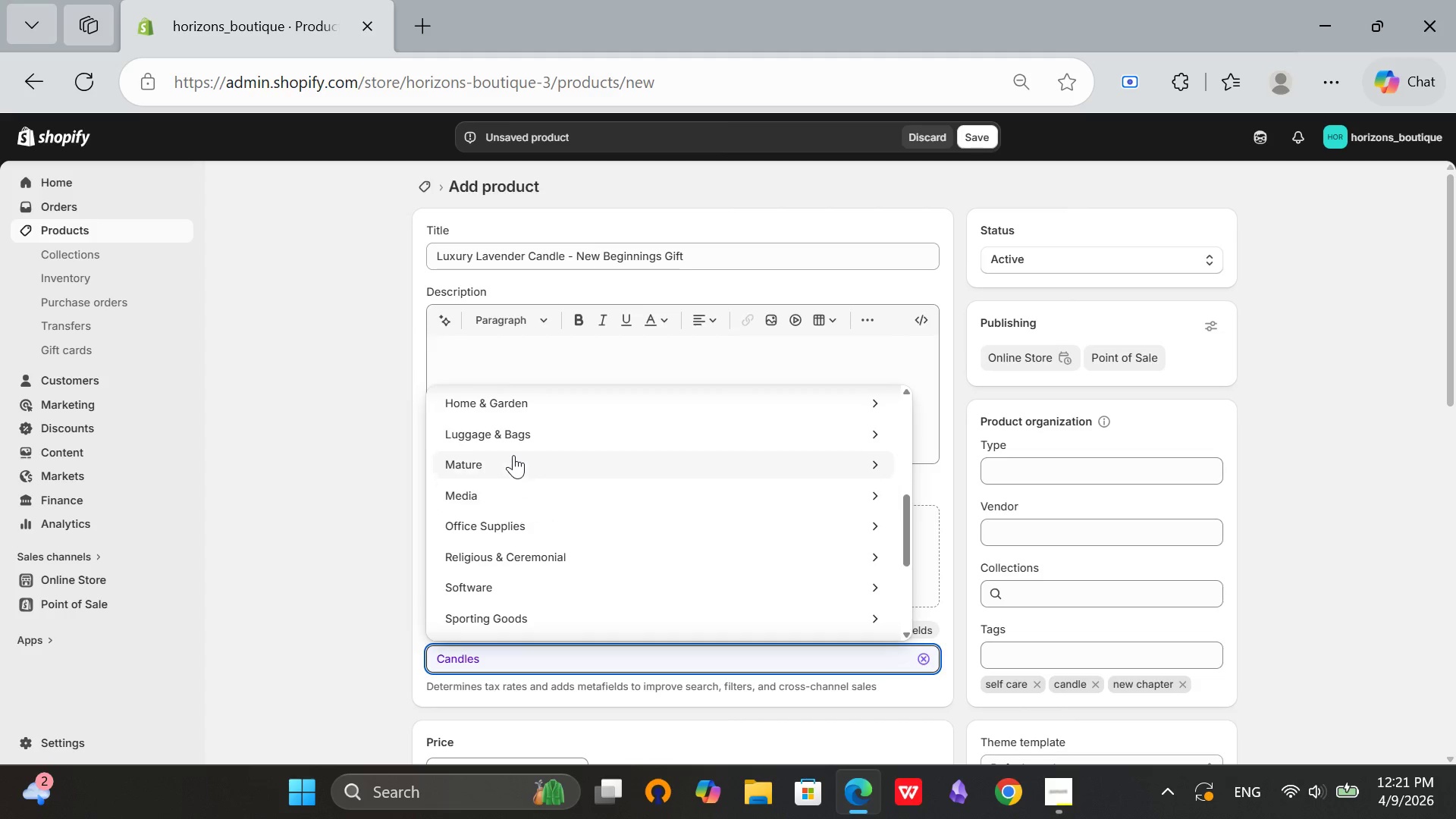 
left_click([513, 404])
 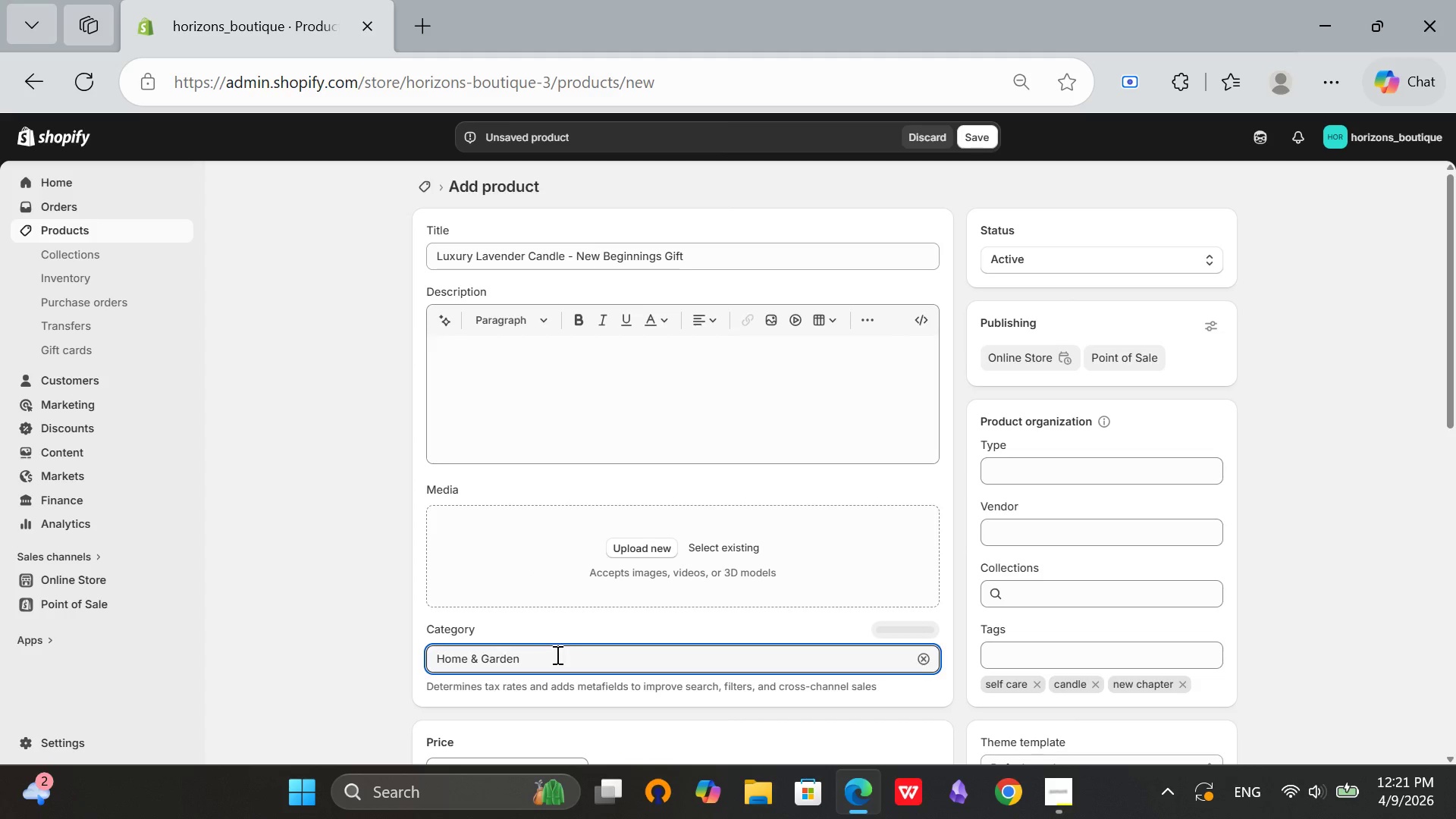 
left_click([556, 655])
 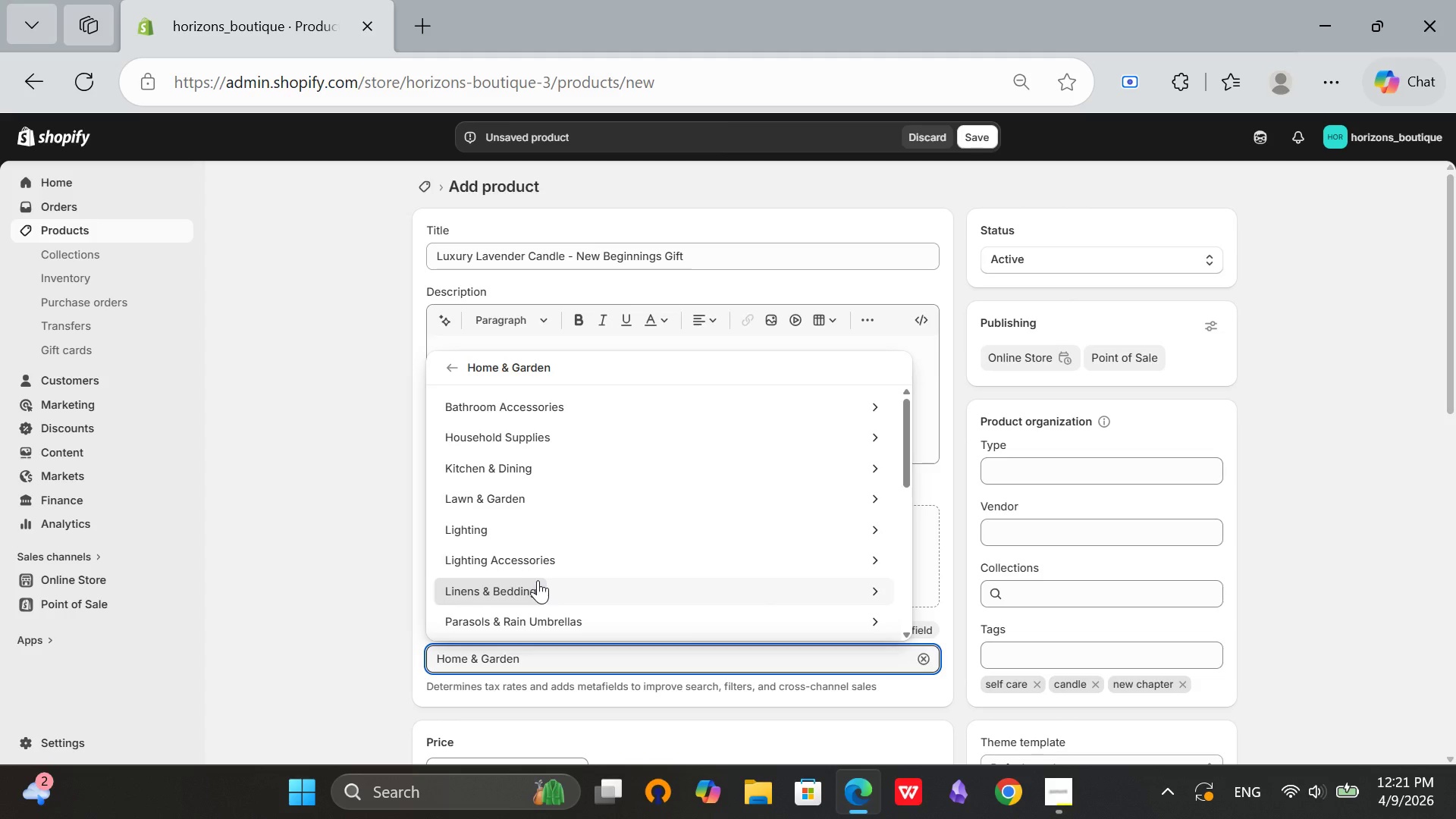 
scroll: coordinate [494, 473], scroll_direction: down, amount: 3.0
 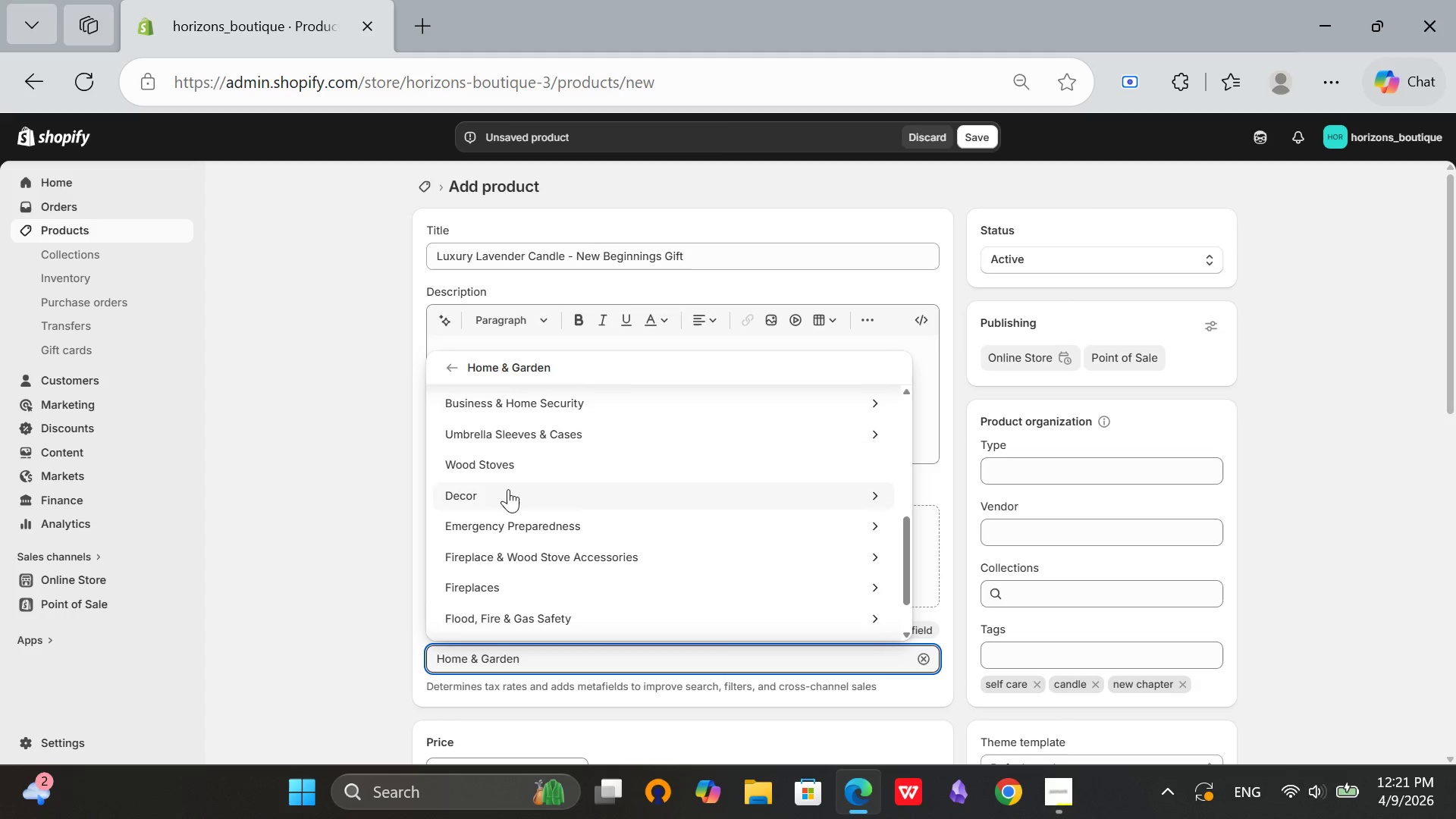 
scroll: coordinate [517, 533], scroll_direction: up, amount: 2.0
 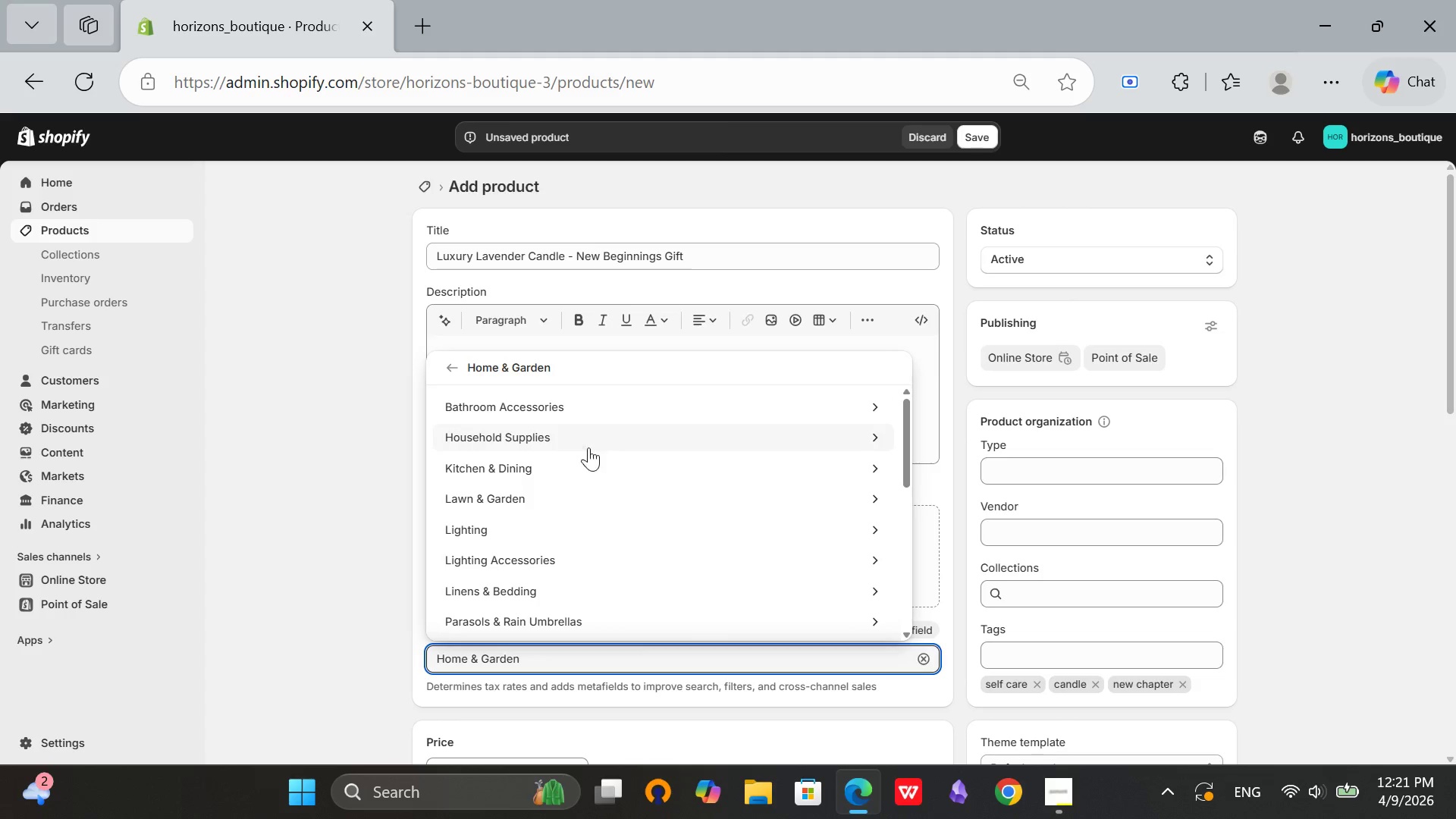 
left_click([510, 566])
 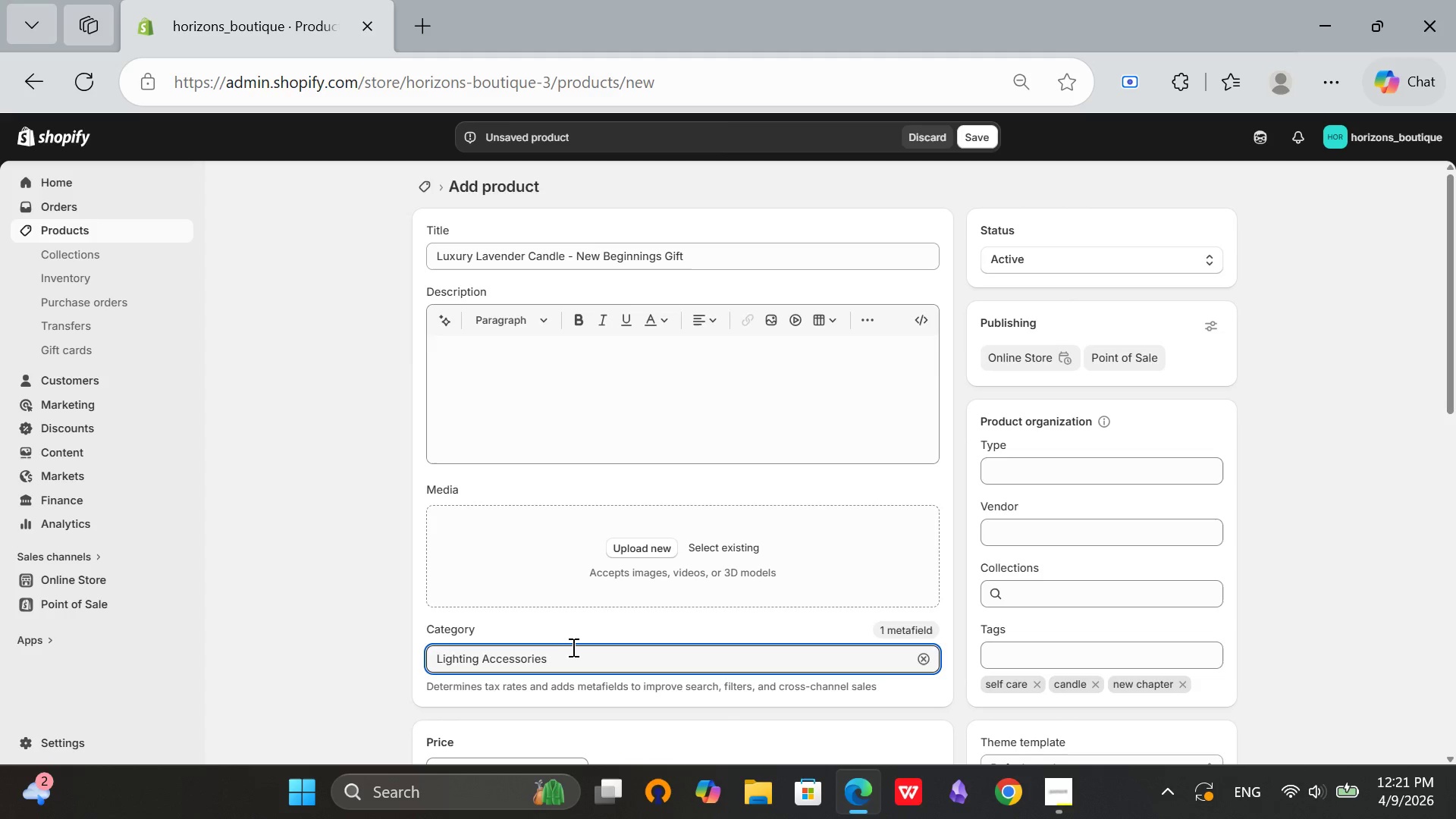 
left_click([572, 661])
 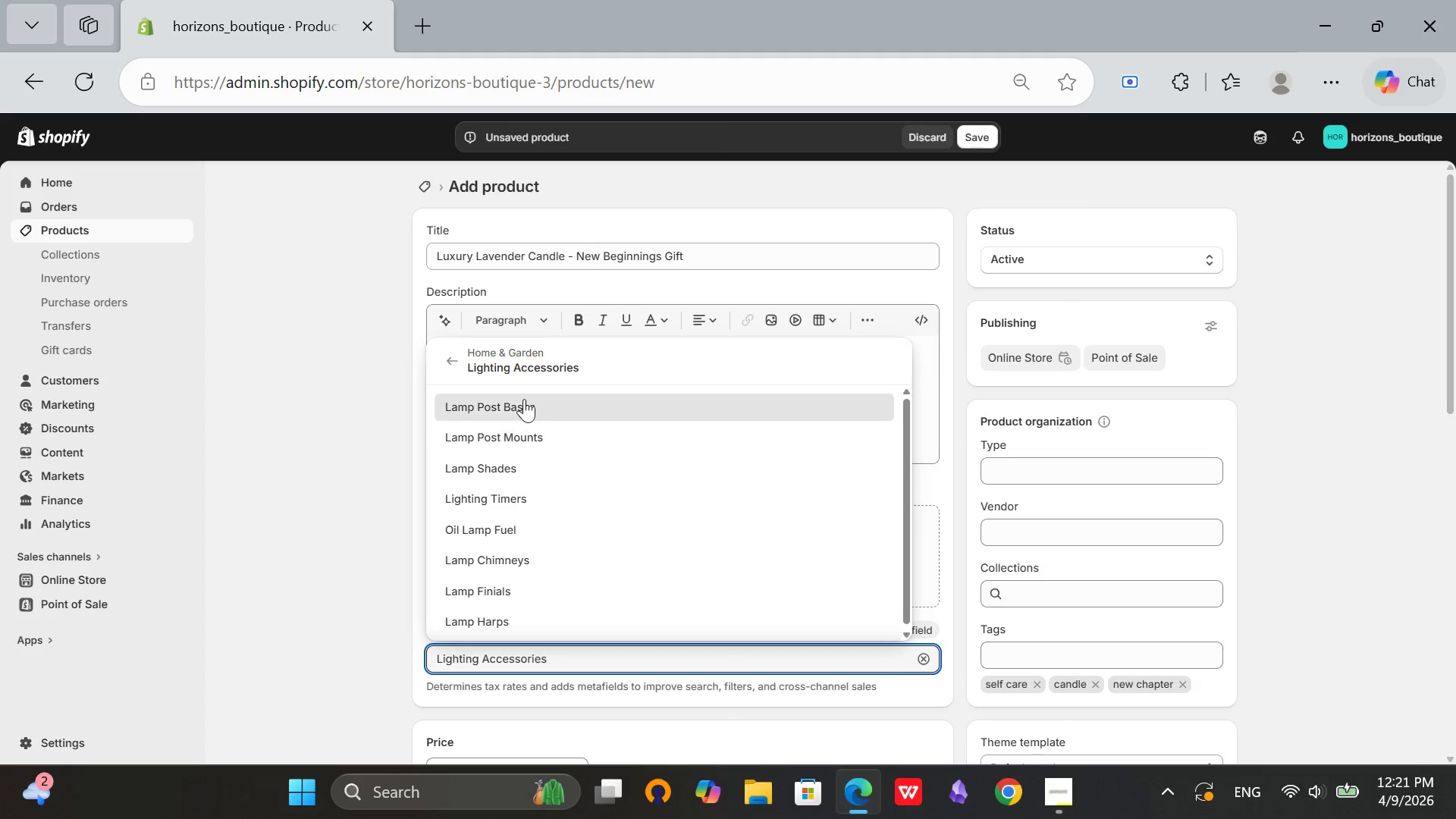 
scroll: coordinate [513, 524], scroll_direction: up, amount: 1.0
 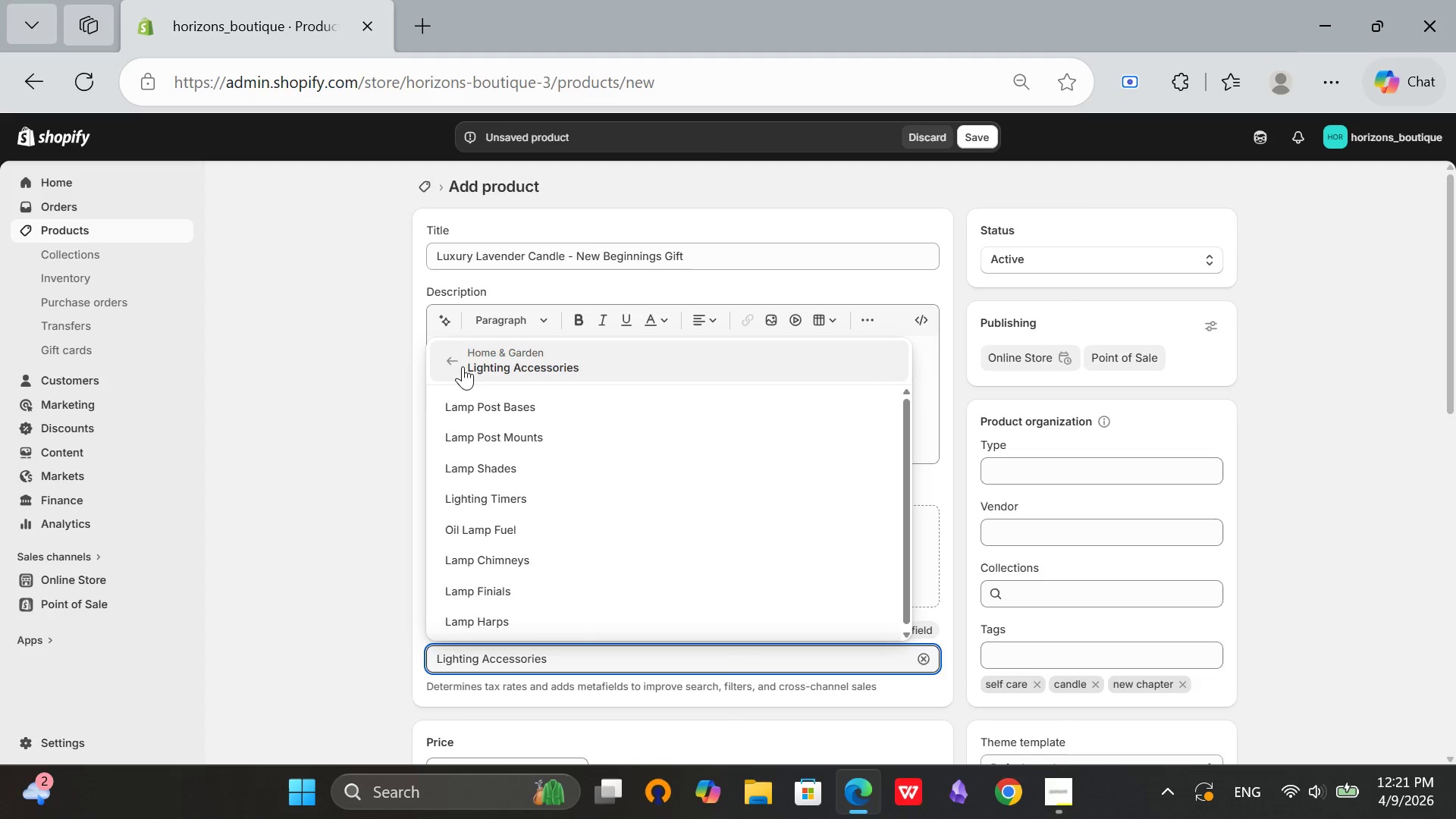 
left_click([455, 366])
 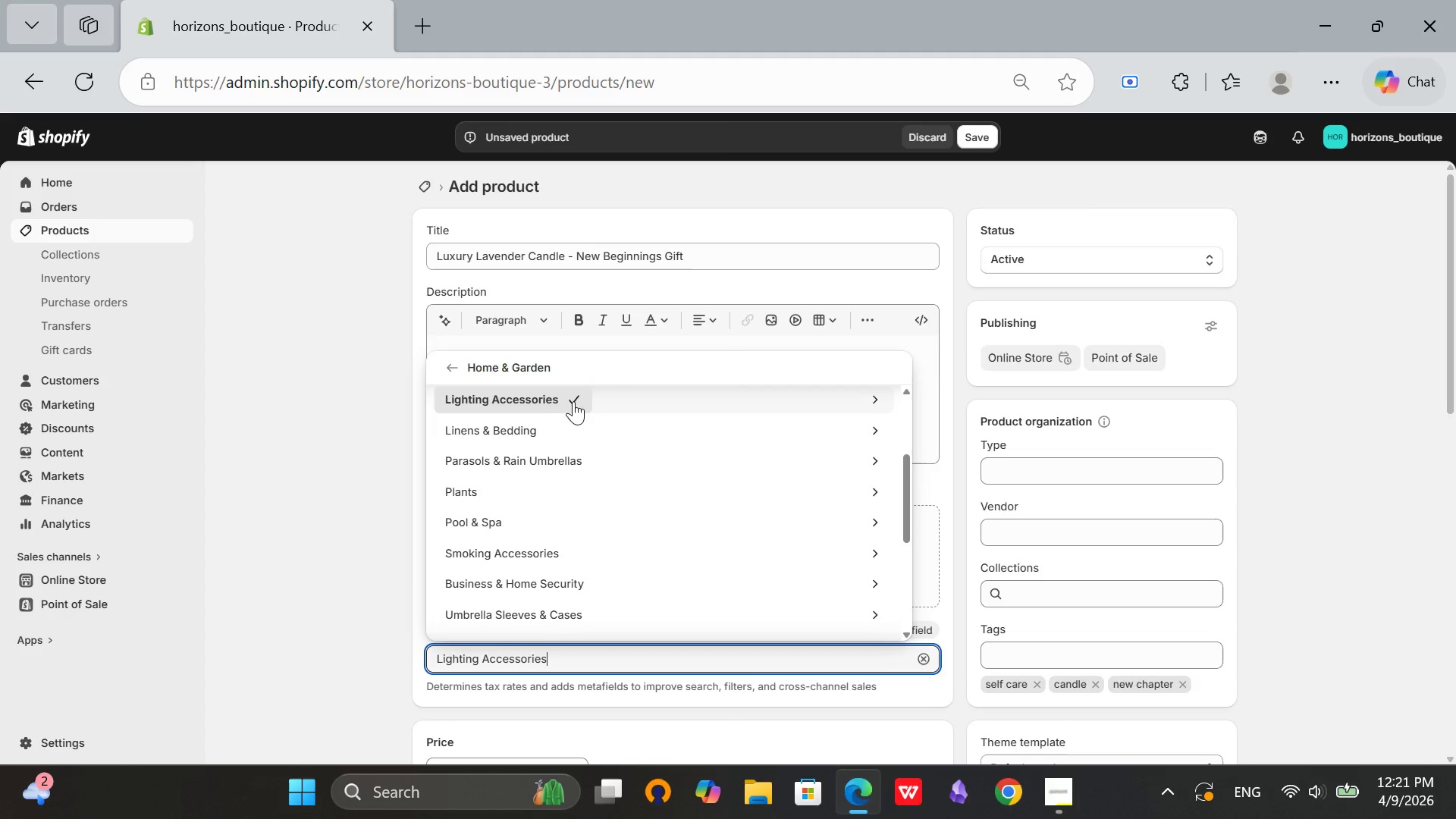 
scroll: coordinate [578, 585], scroll_direction: down, amount: 5.0
 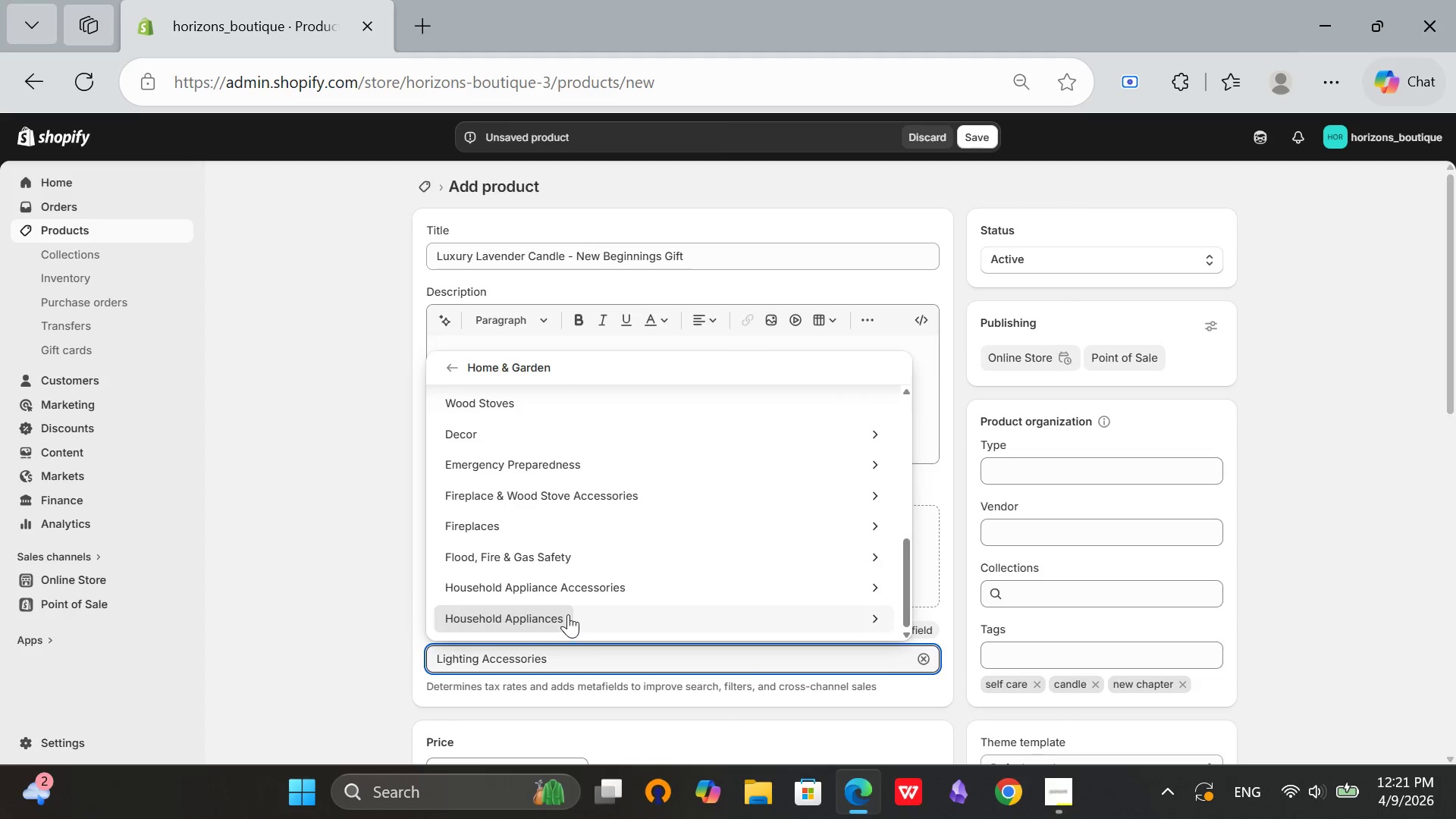 
scroll: coordinate [500, 466], scroll_direction: up, amount: 4.0
 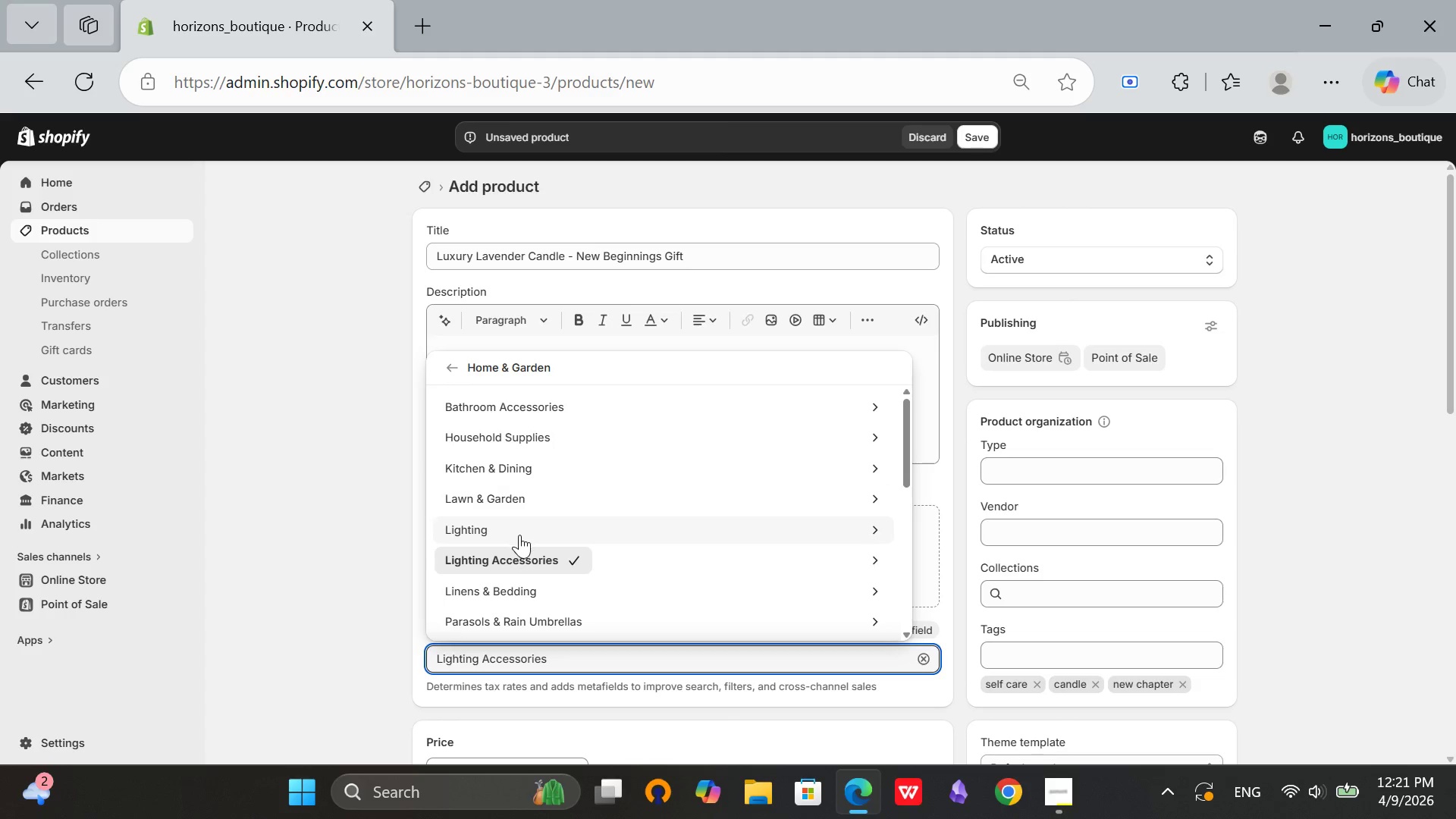 
left_click([519, 535])
 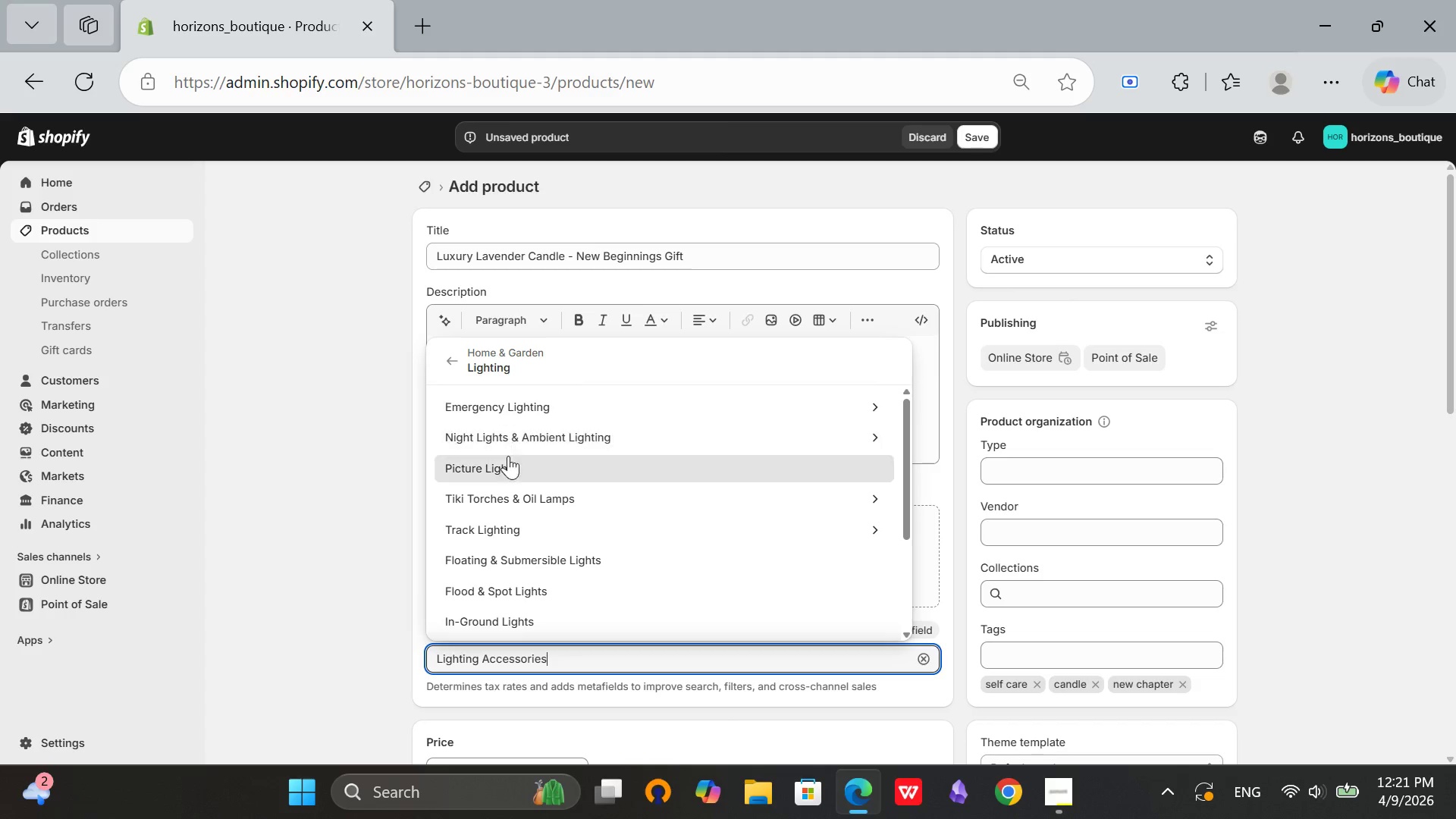 
scroll: coordinate [539, 615], scroll_direction: down, amount: 3.0
 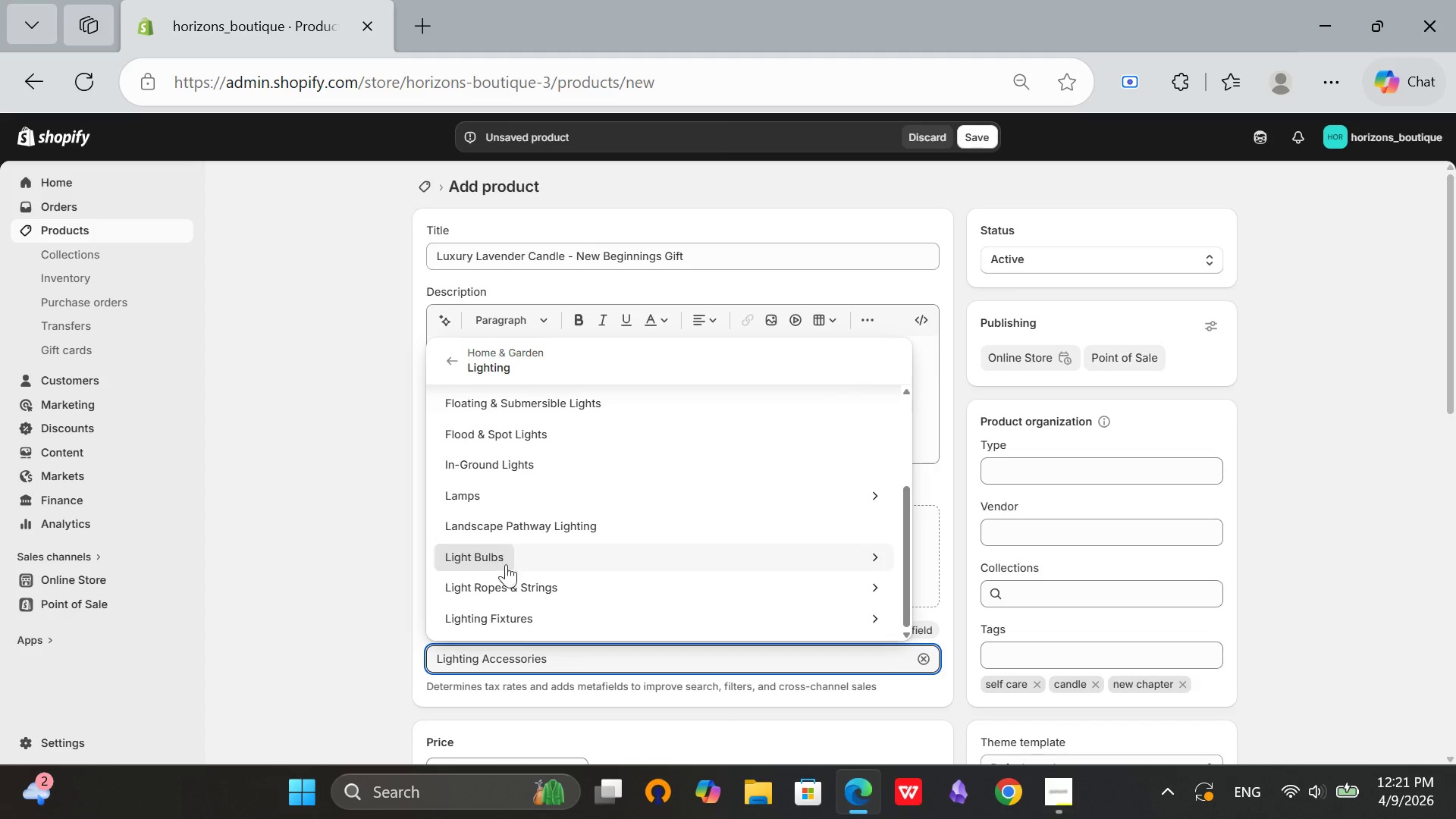 
scroll: coordinate [517, 609], scroll_direction: up, amount: 2.0
 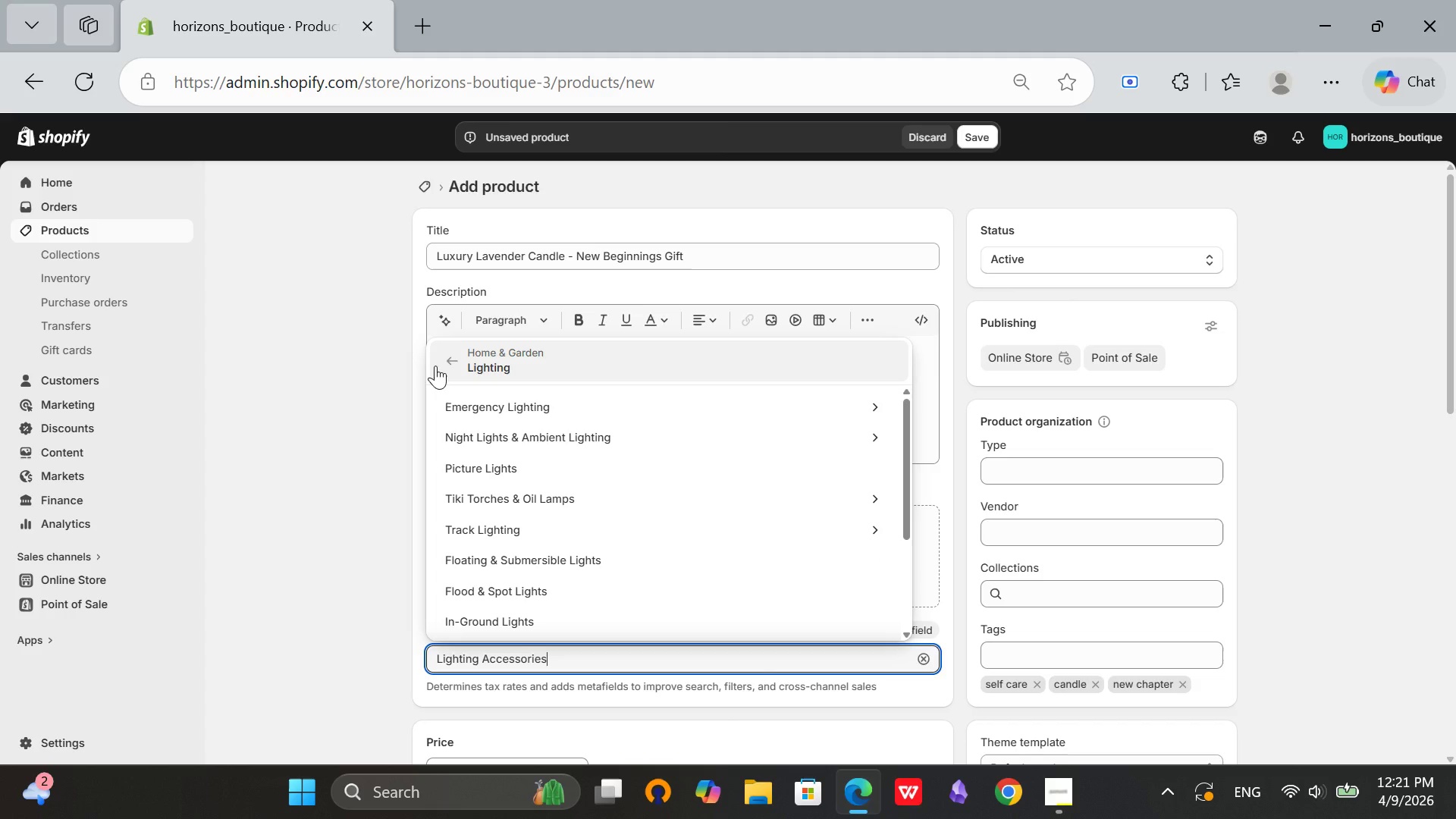 
left_click([435, 366])
 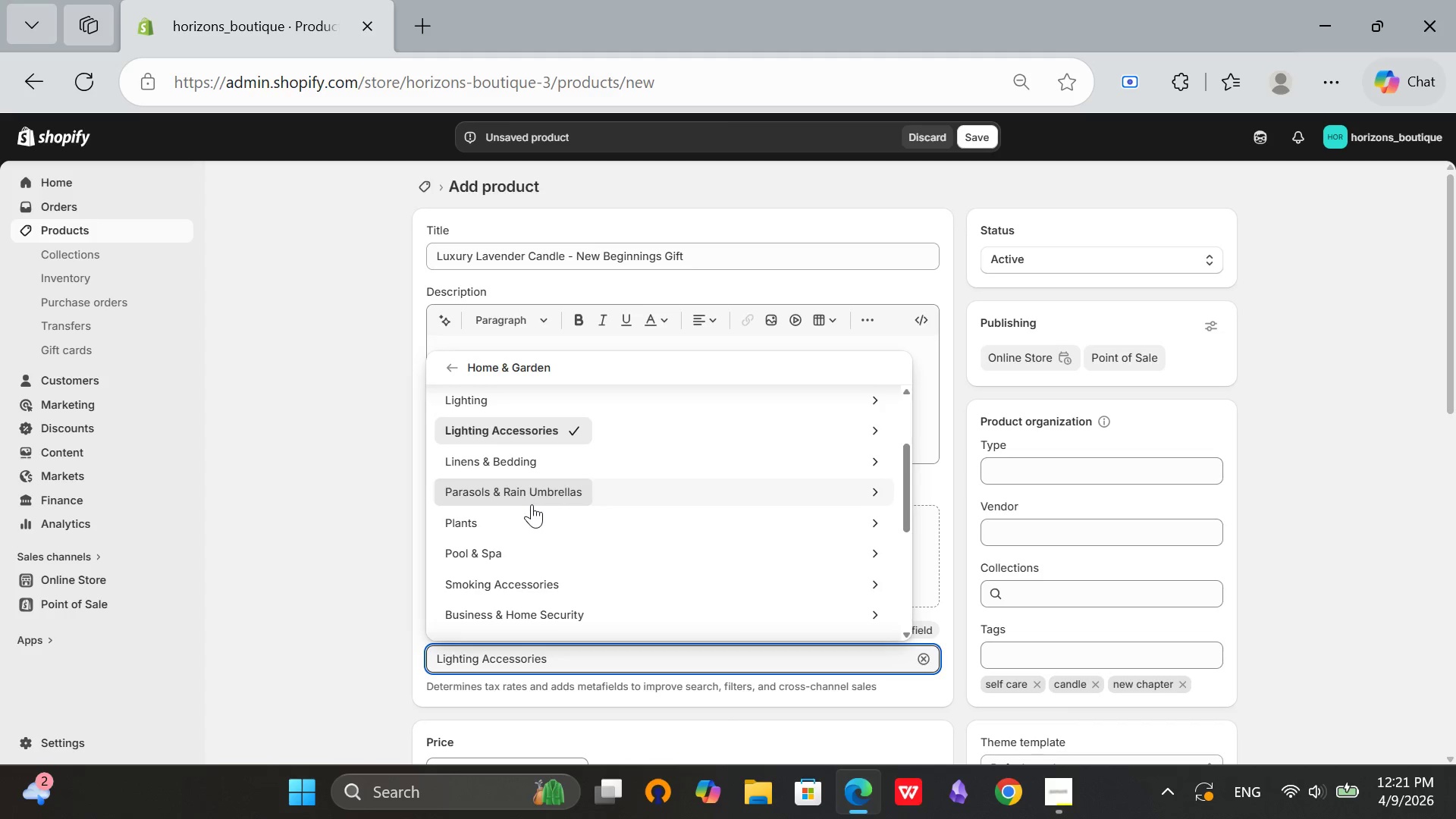 
scroll: coordinate [522, 487], scroll_direction: down, amount: 3.0
 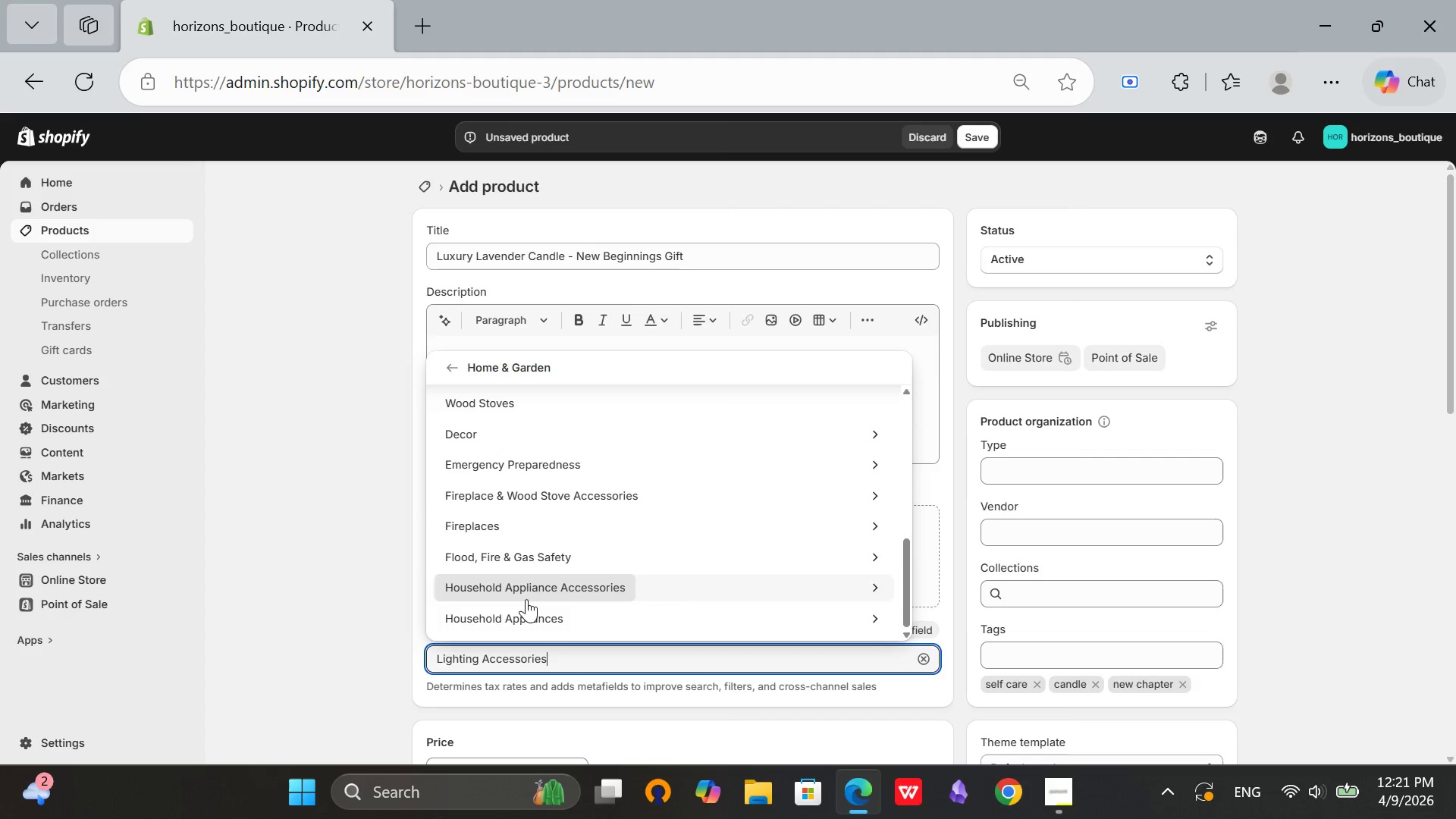 
scroll: coordinate [522, 604], scroll_direction: up, amount: 4.0
 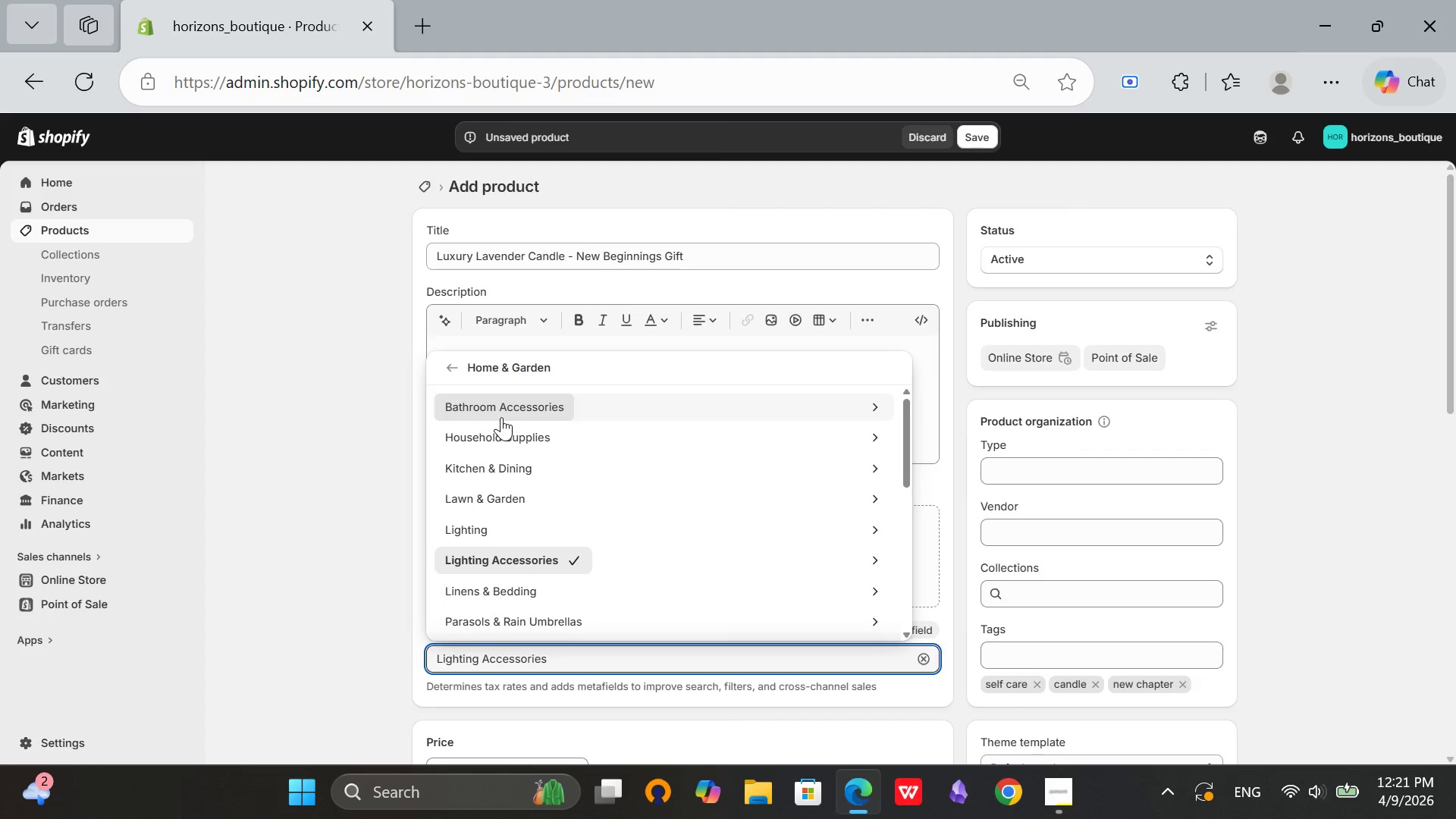 
scroll: coordinate [513, 552], scroll_direction: down, amount: 4.0
 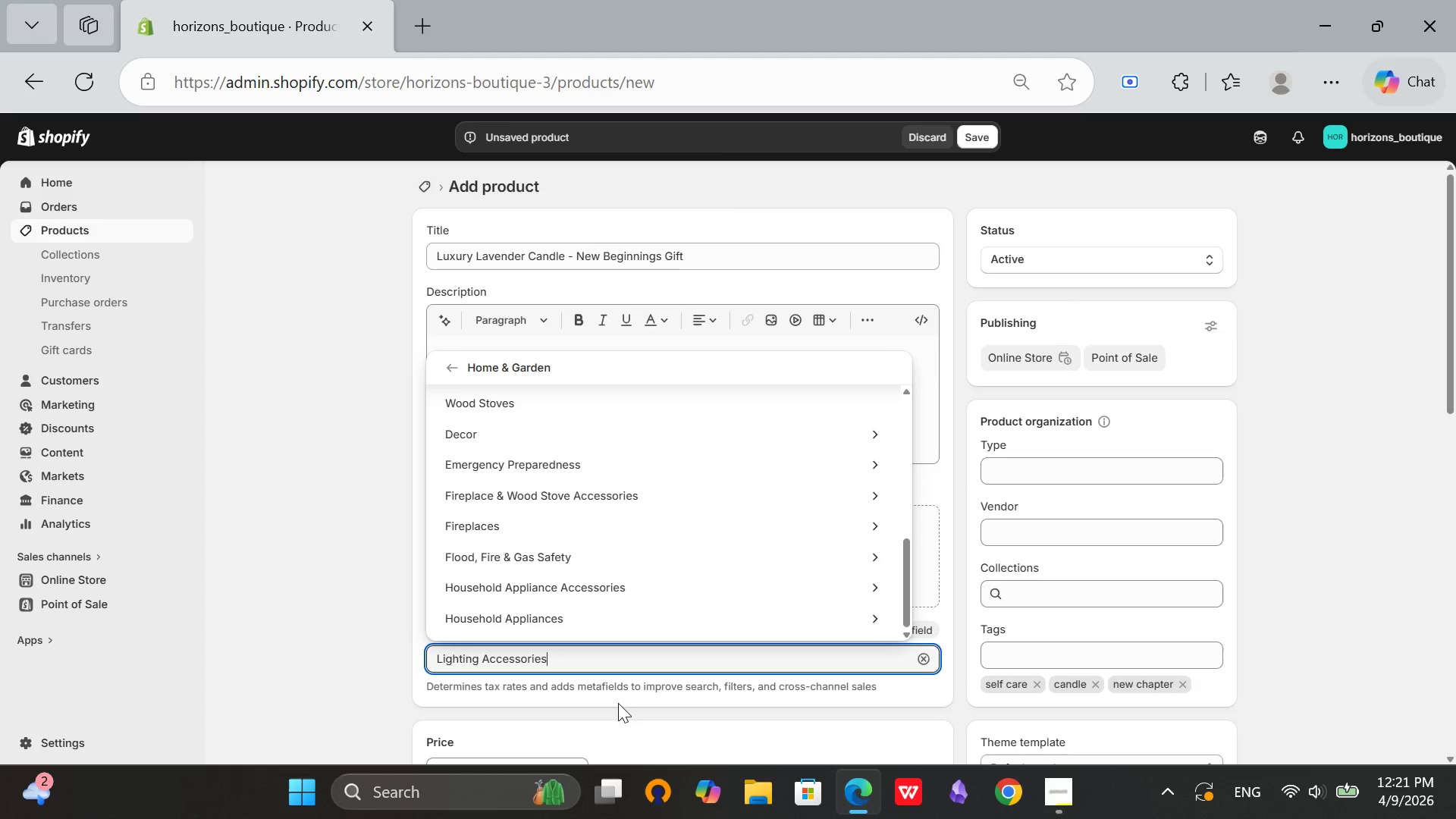 
left_click([618, 703])
 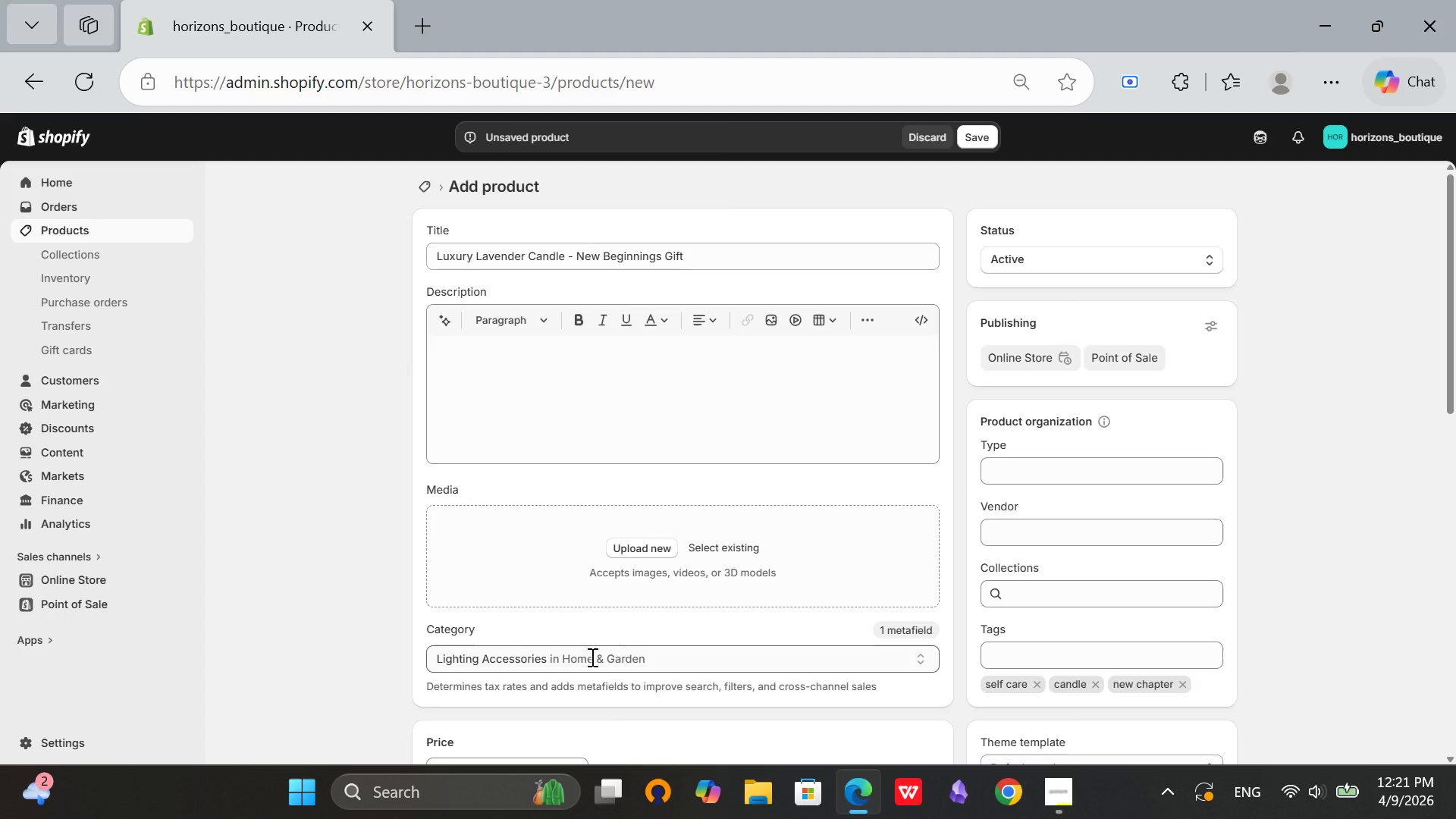 
left_click([590, 657])
 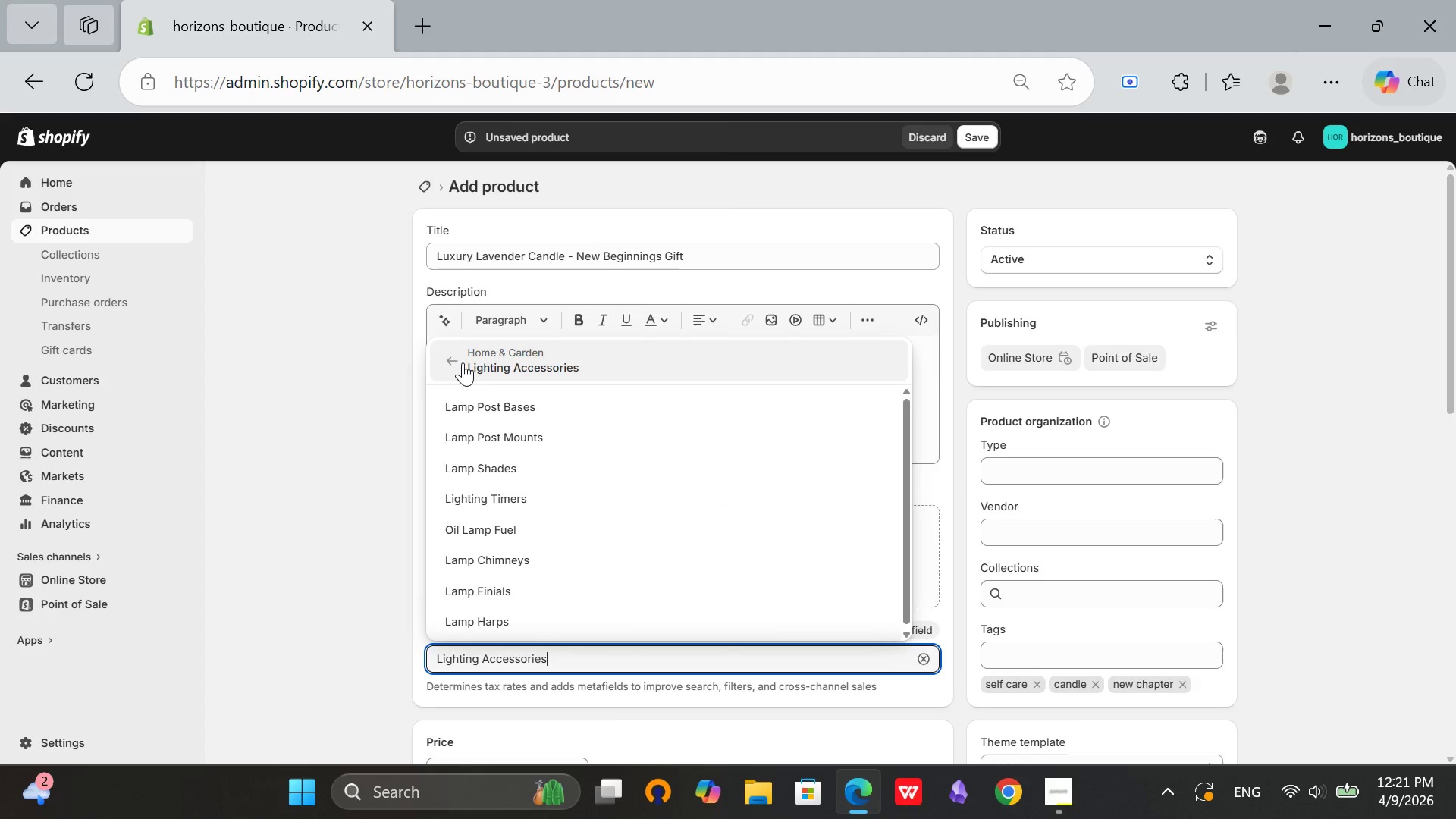 
left_click([452, 365])
 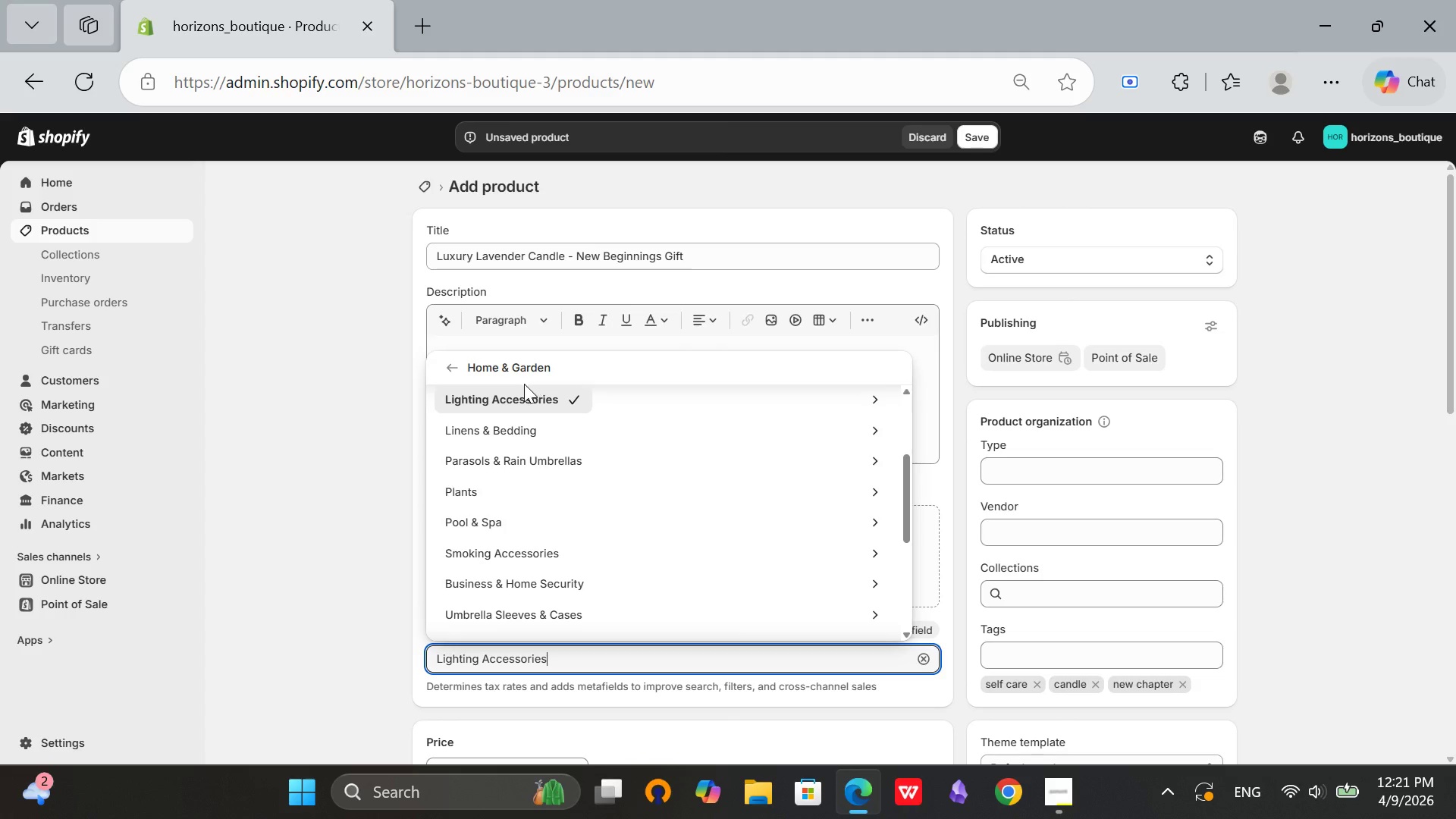 
left_click([525, 364])
 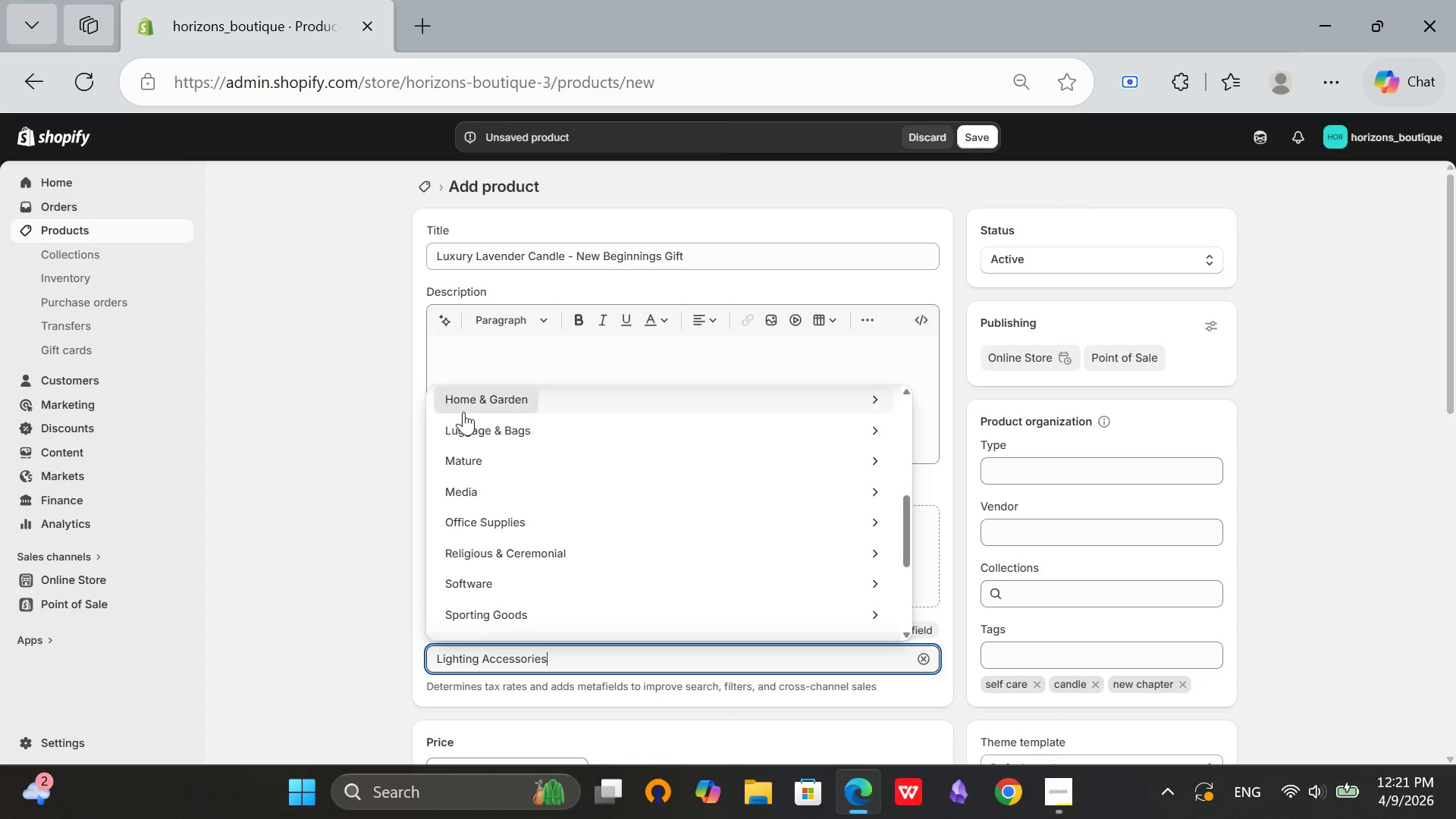 
scroll: coordinate [545, 489], scroll_direction: up, amount: 2.0
 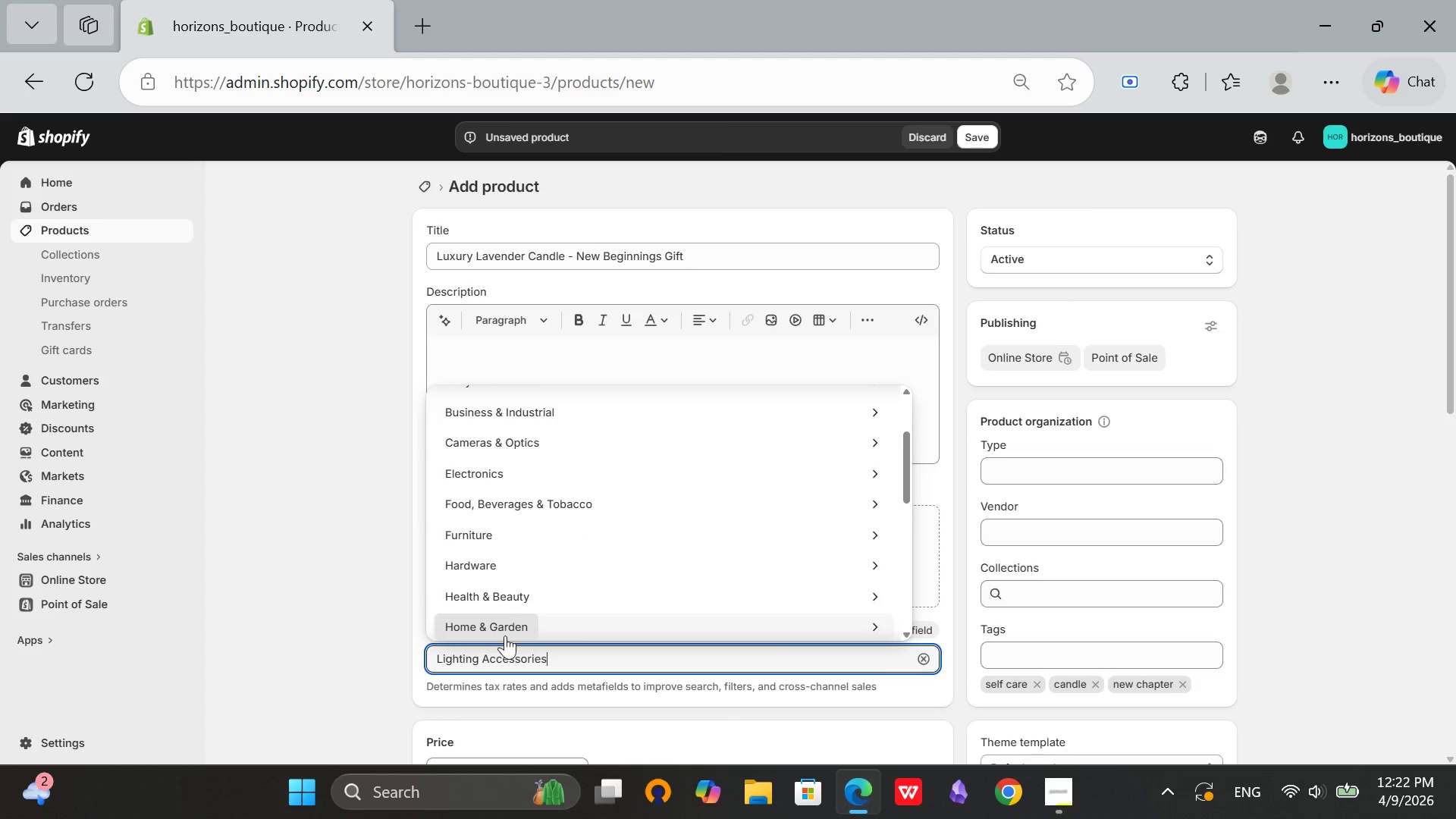 
left_click([506, 623])
 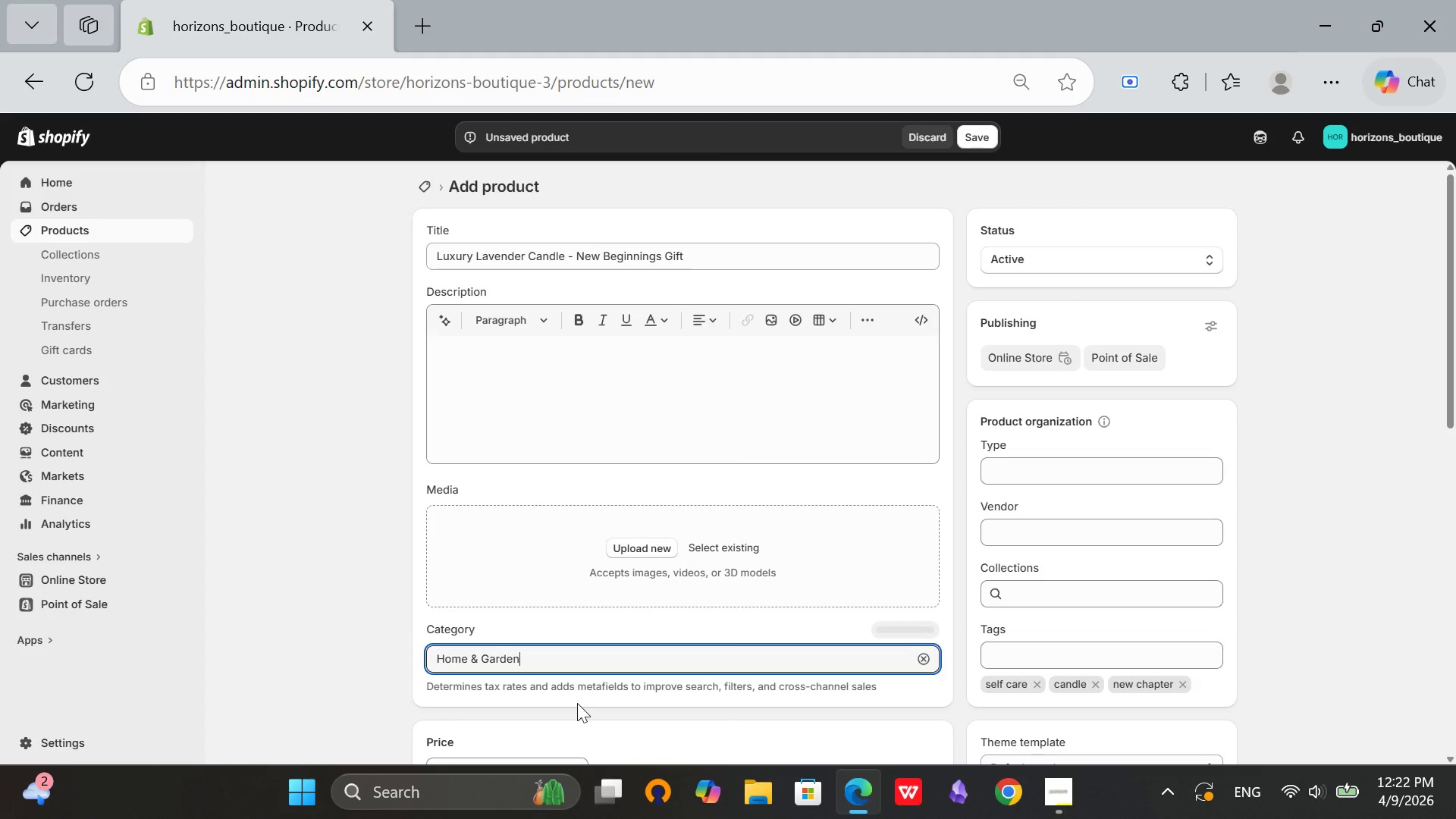 
left_click([577, 703])
 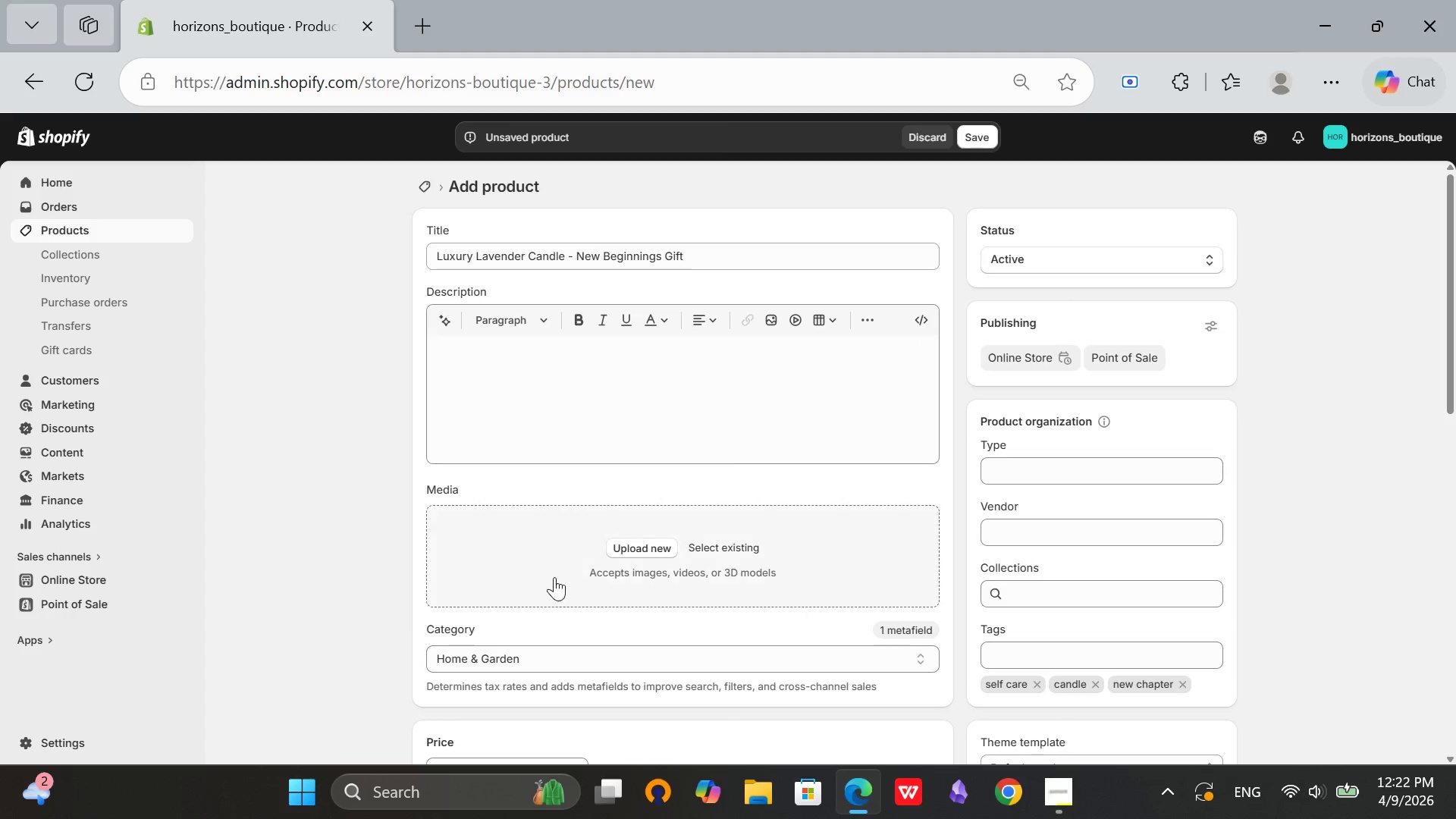 
scroll: coordinate [554, 556], scroll_direction: up, amount: 2.0
 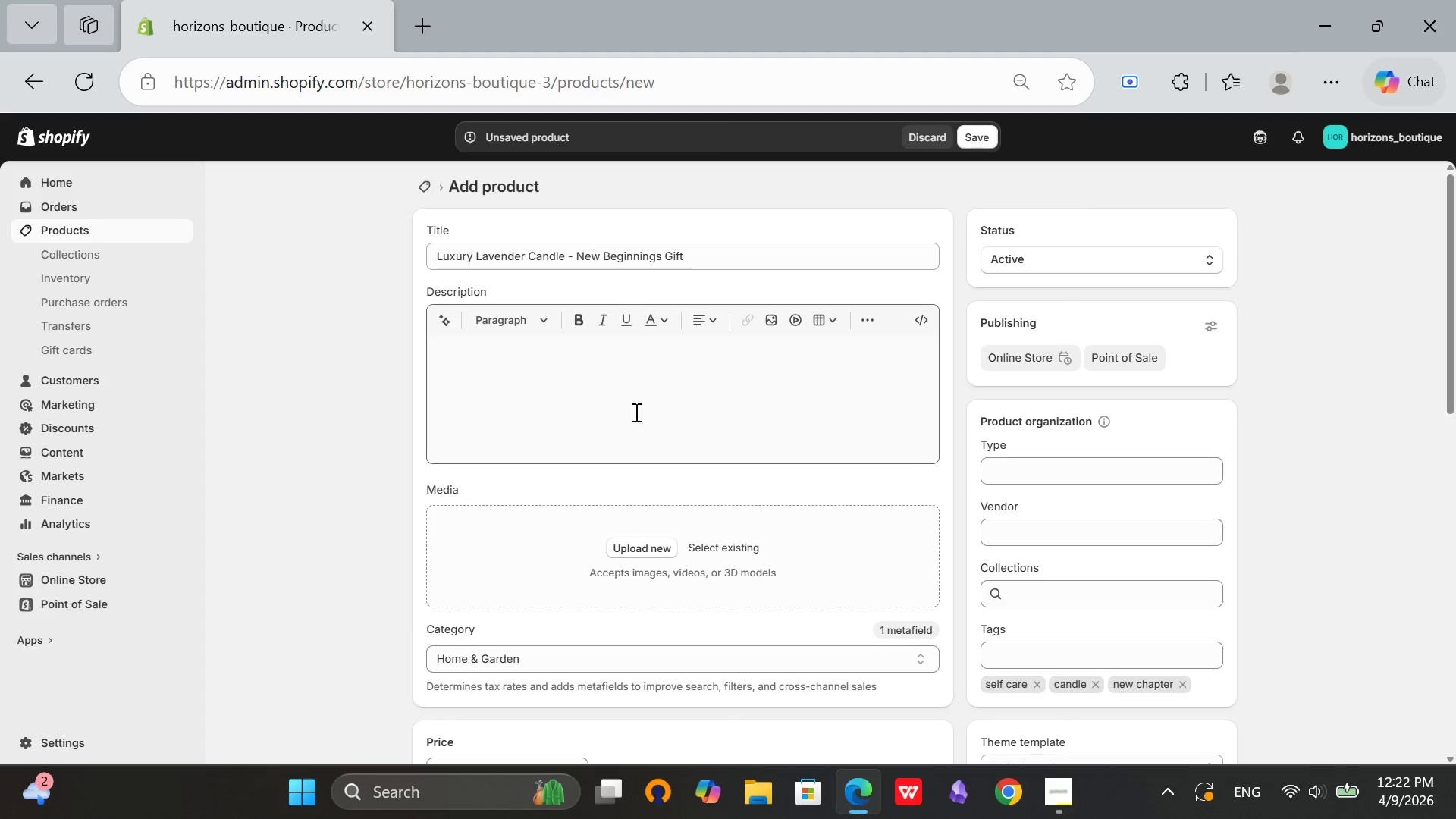 
scroll: coordinate [705, 435], scroll_direction: down, amount: 3.0
 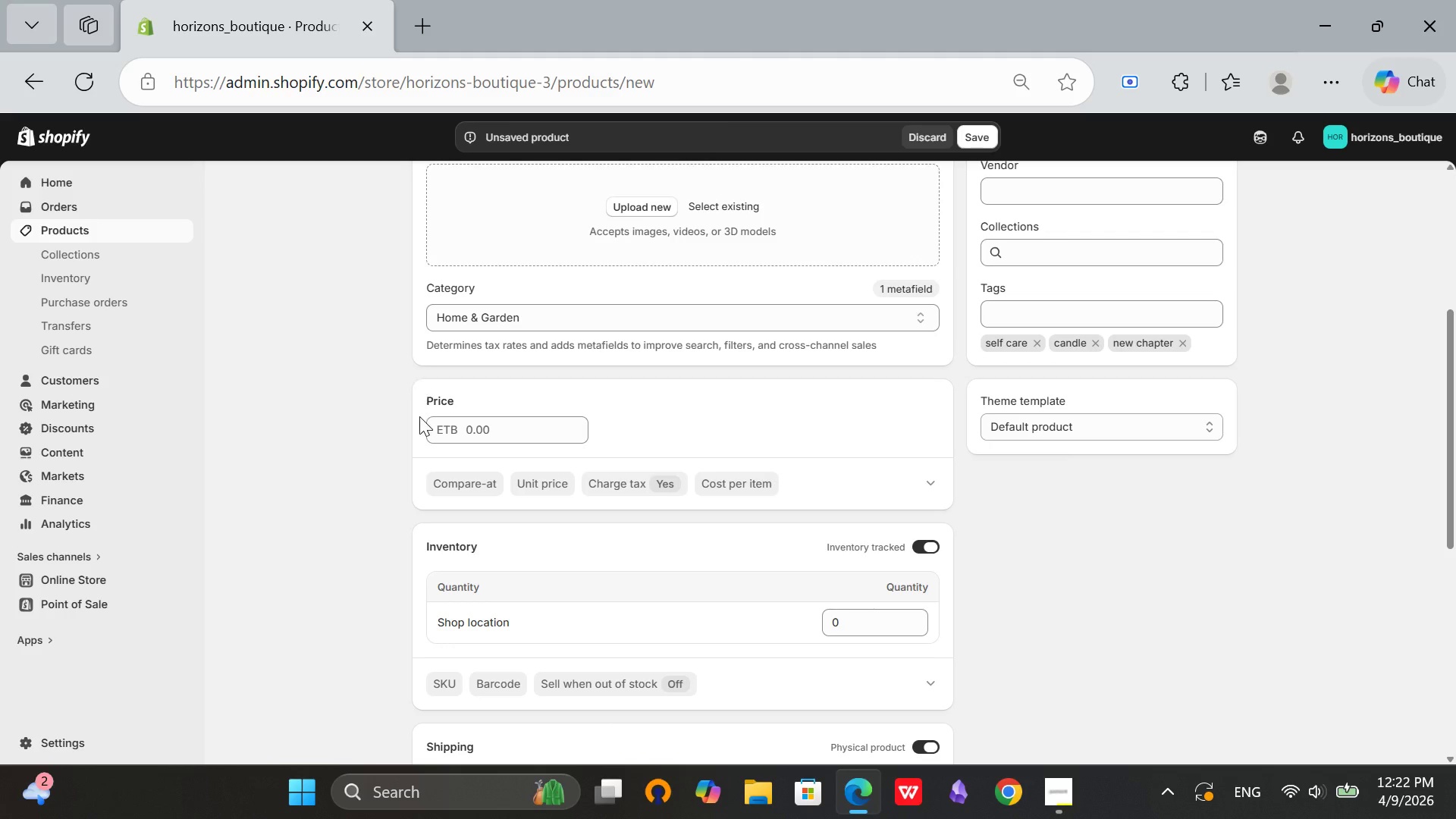 
left_click([469, 430])
 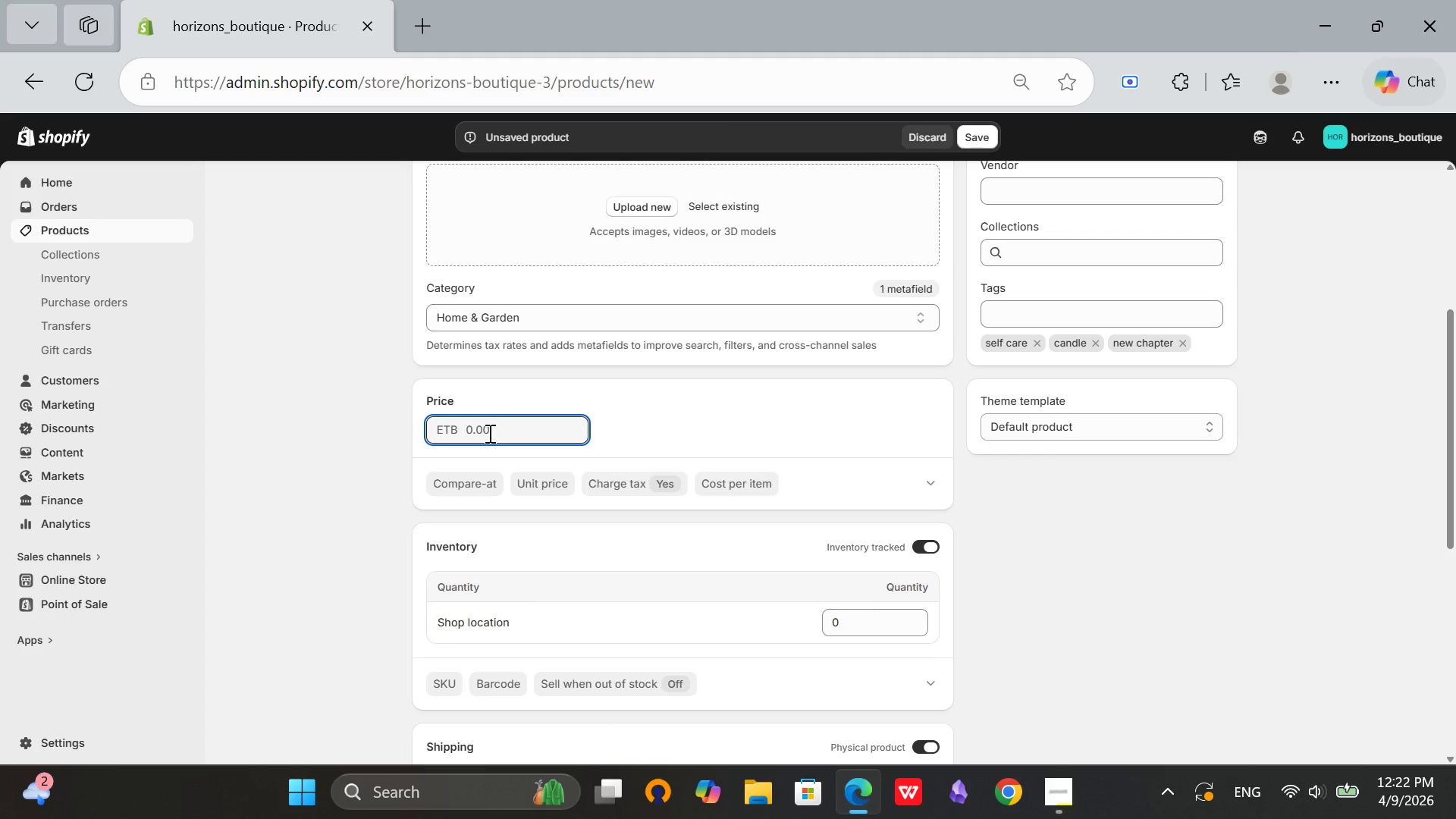 
type(24.99)
 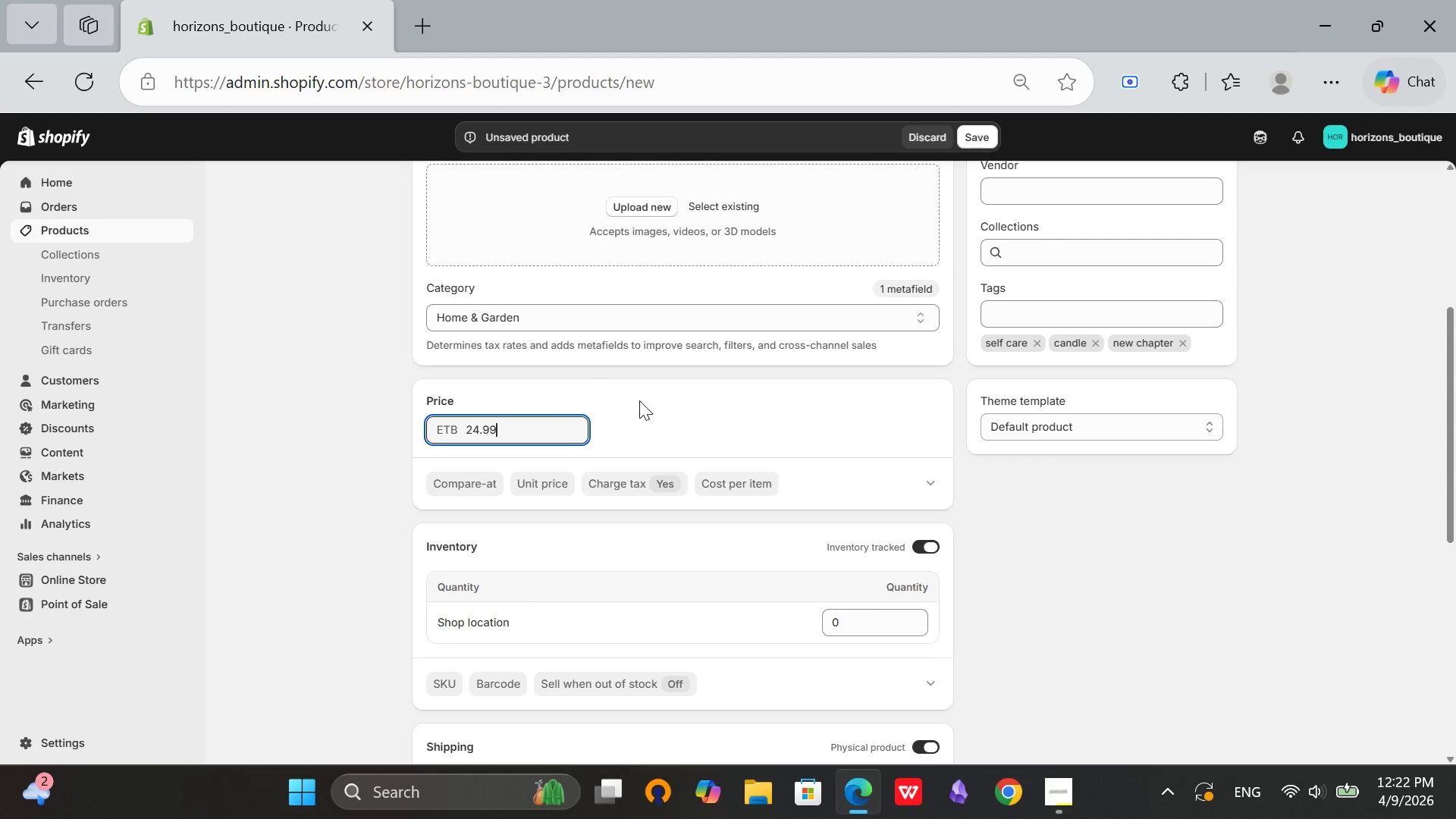 
left_click([640, 400])
 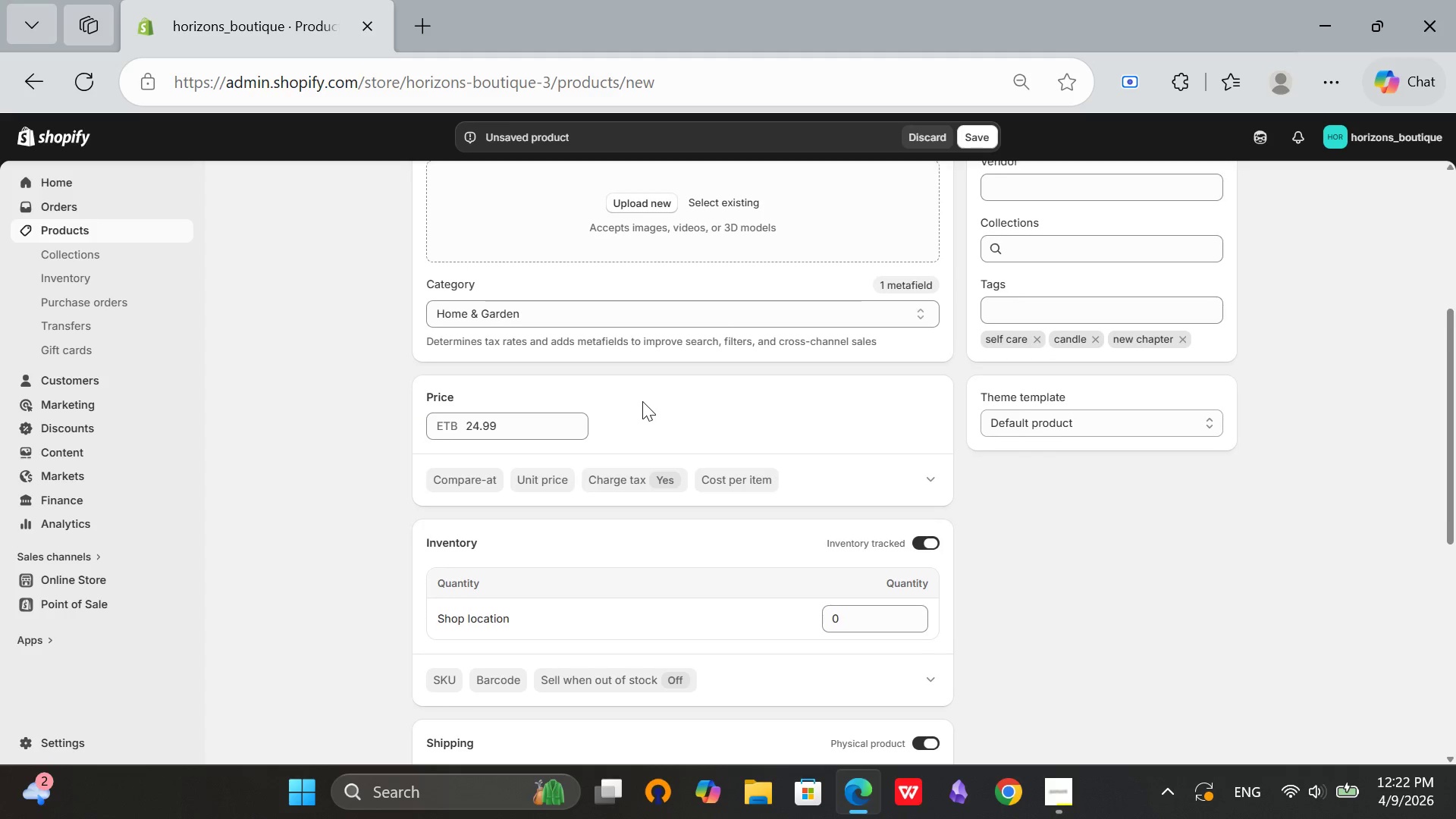 
scroll: coordinate [642, 401], scroll_direction: down, amount: 2.0
 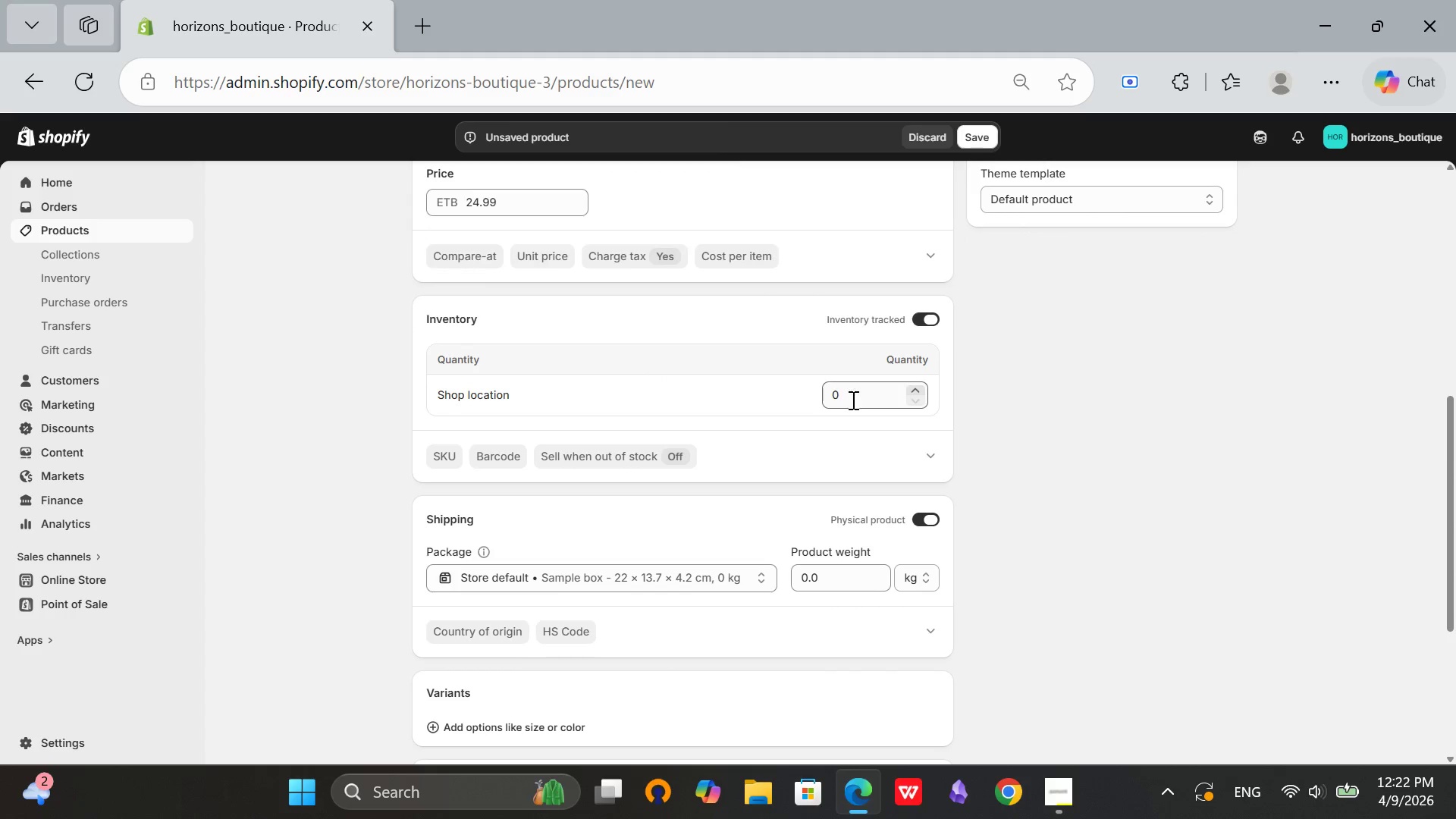 
left_click([852, 400])
 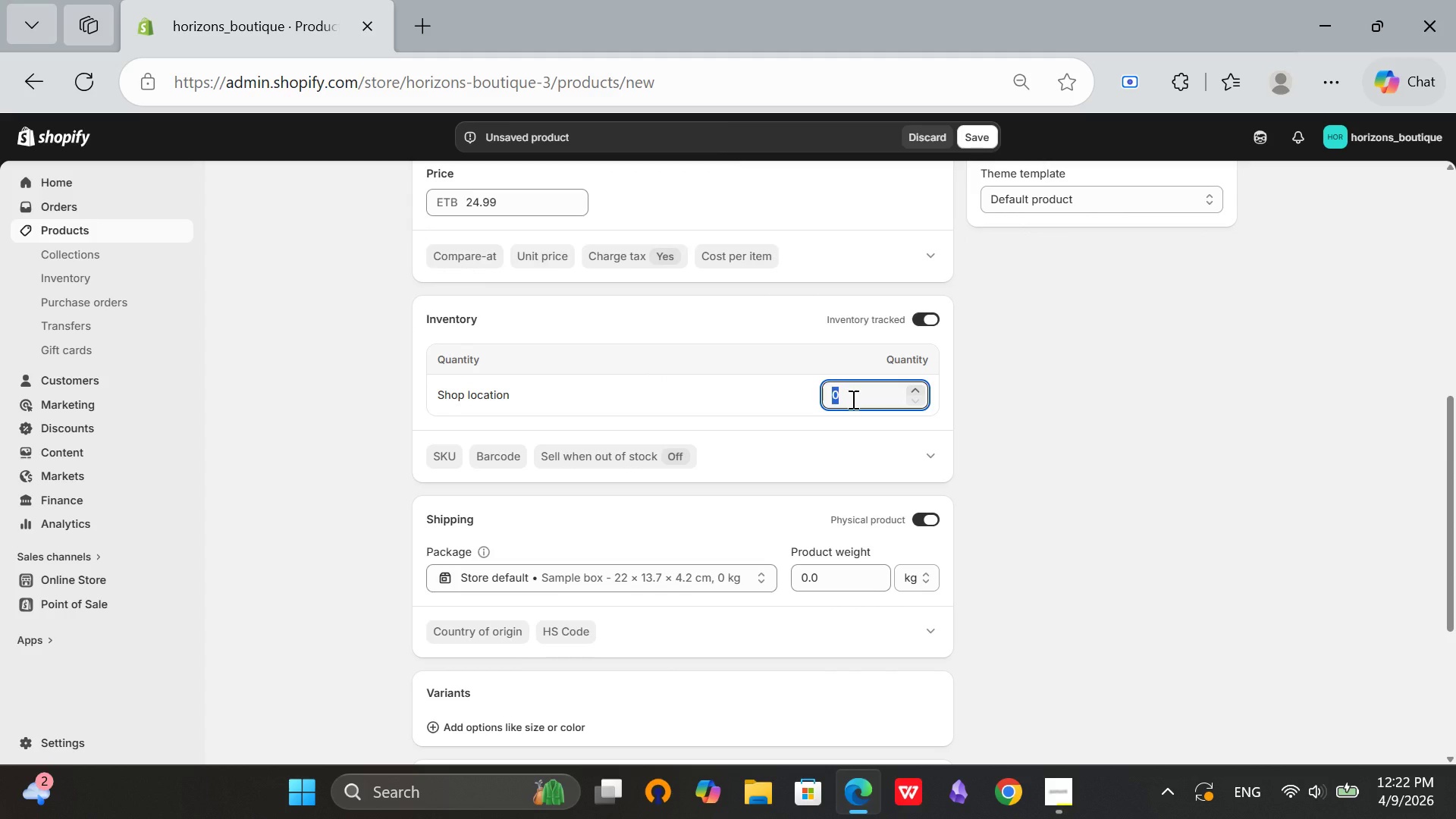 
type(20)
 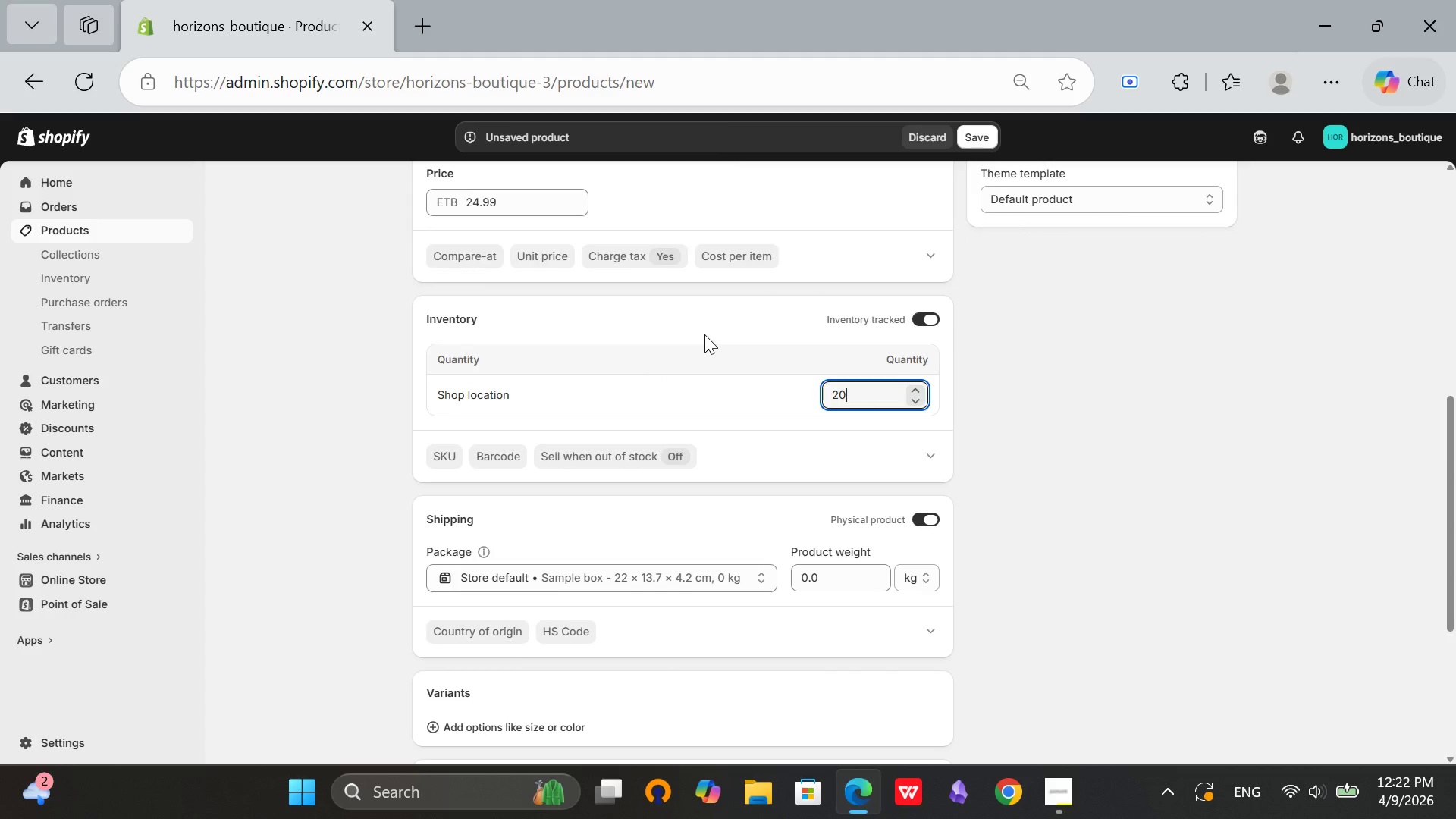 
left_click([704, 334])
 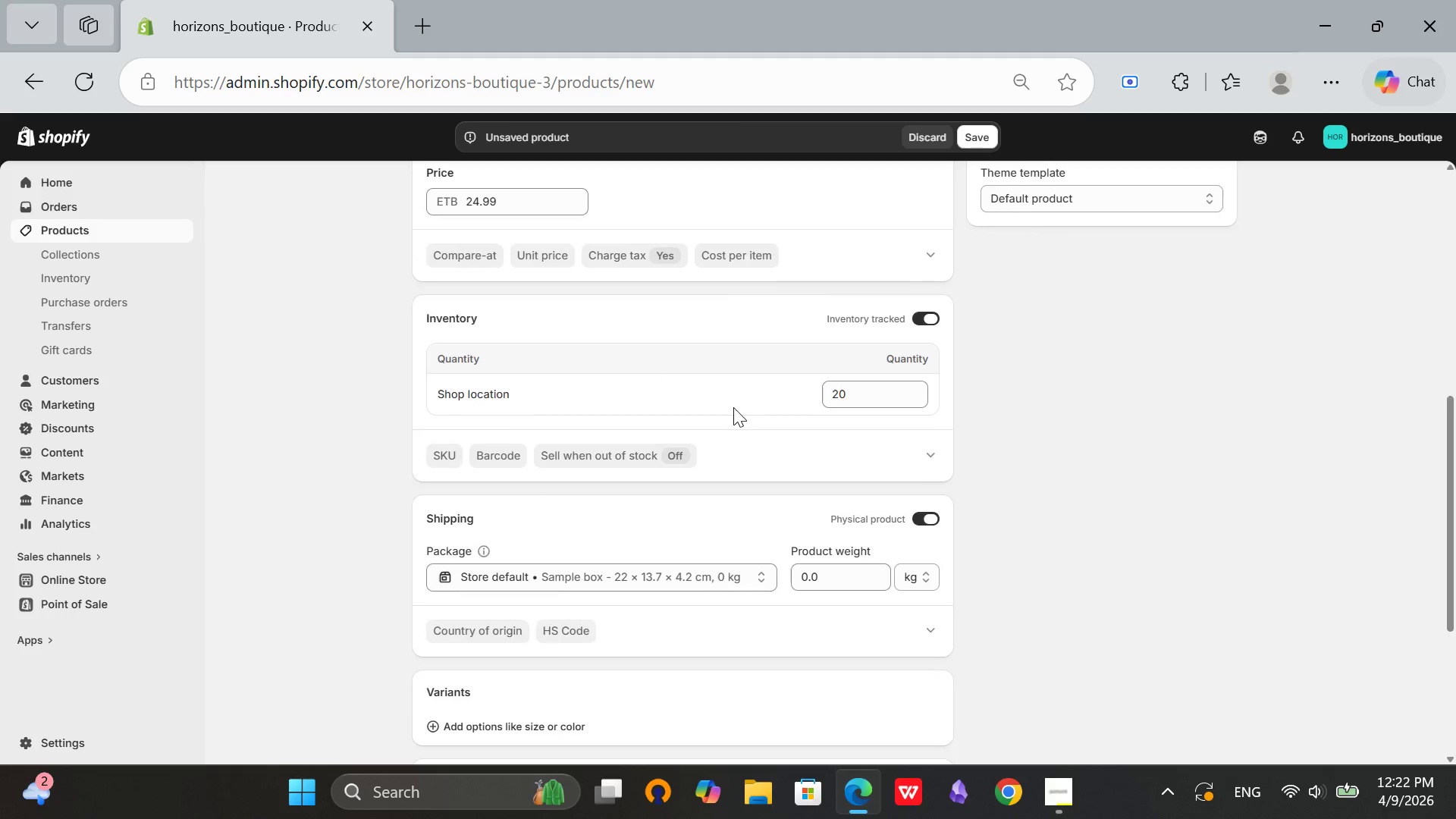 
scroll: coordinate [663, 420], scroll_direction: down, amount: 3.0
 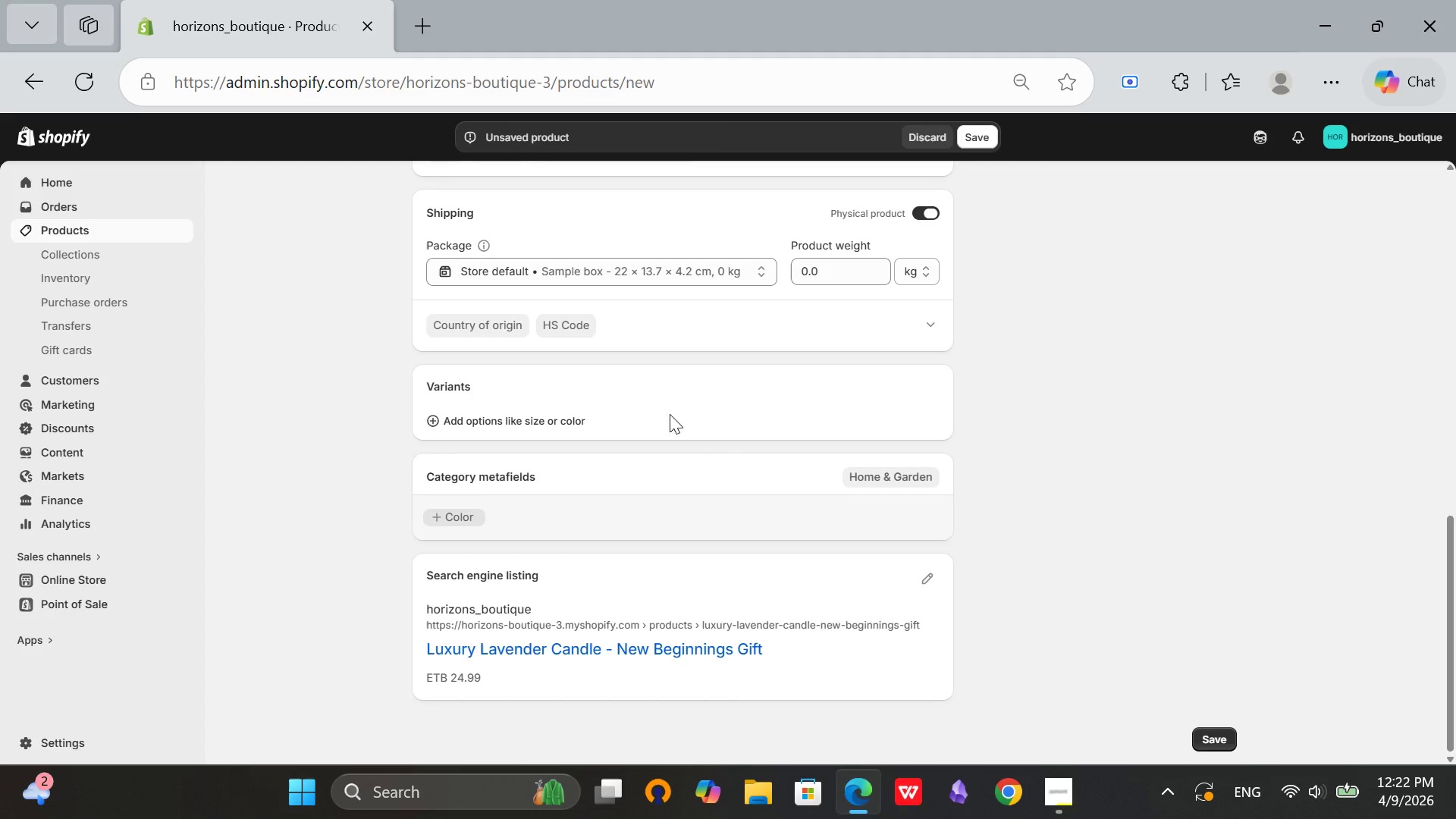 
wait(6.4)
 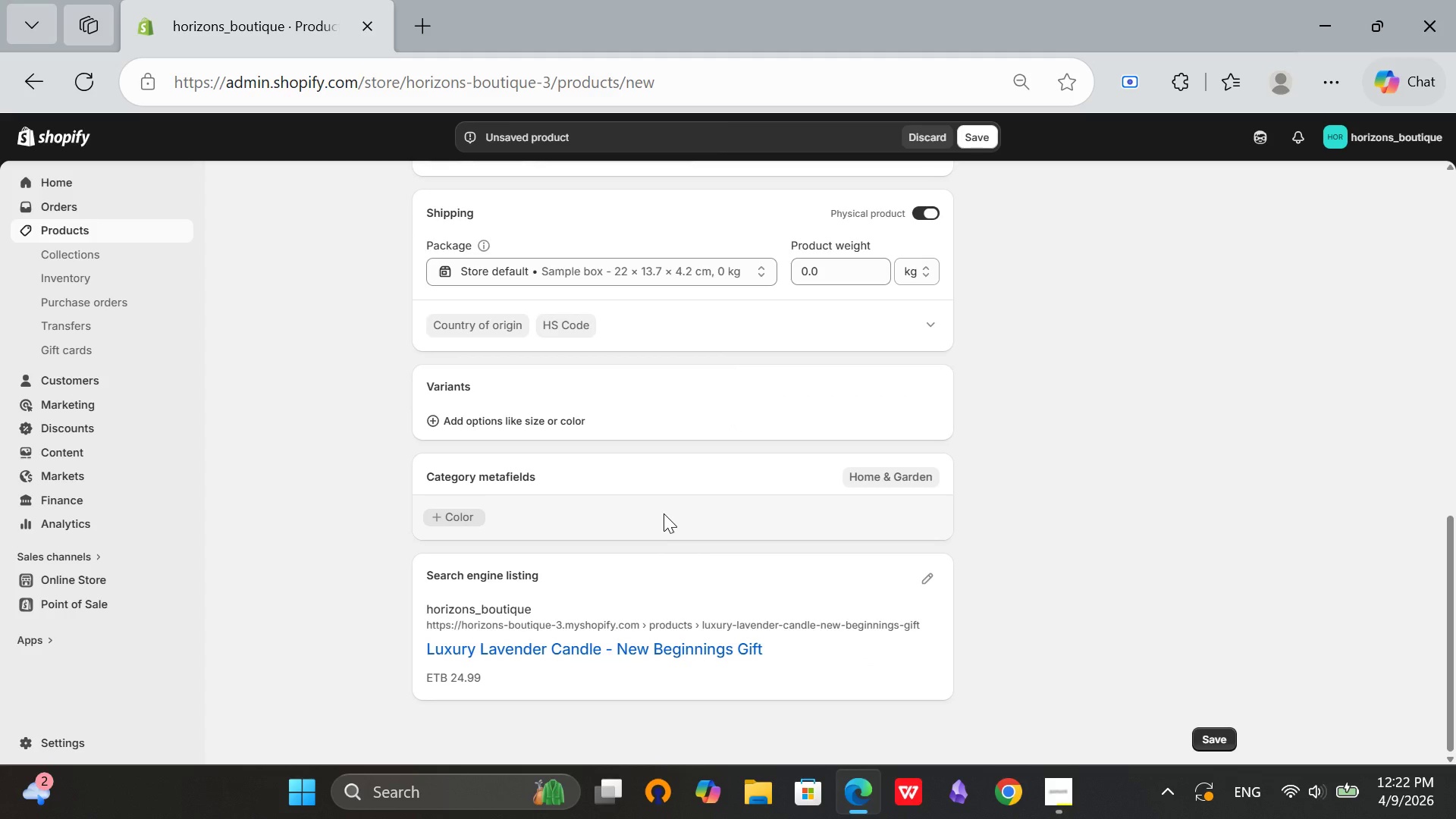 
left_click([927, 576])
 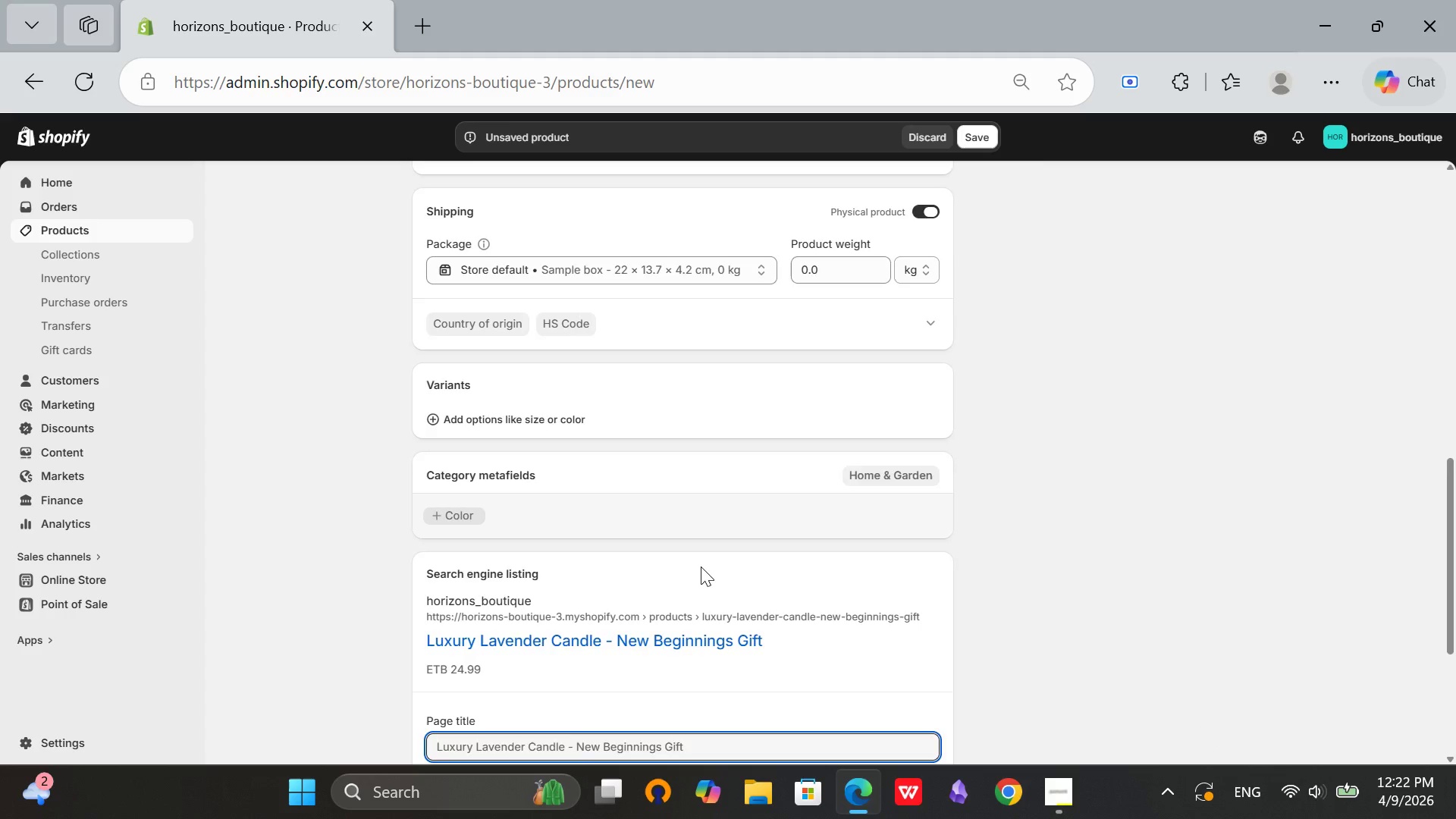 
scroll: coordinate [701, 566], scroll_direction: down, amount: 2.0
 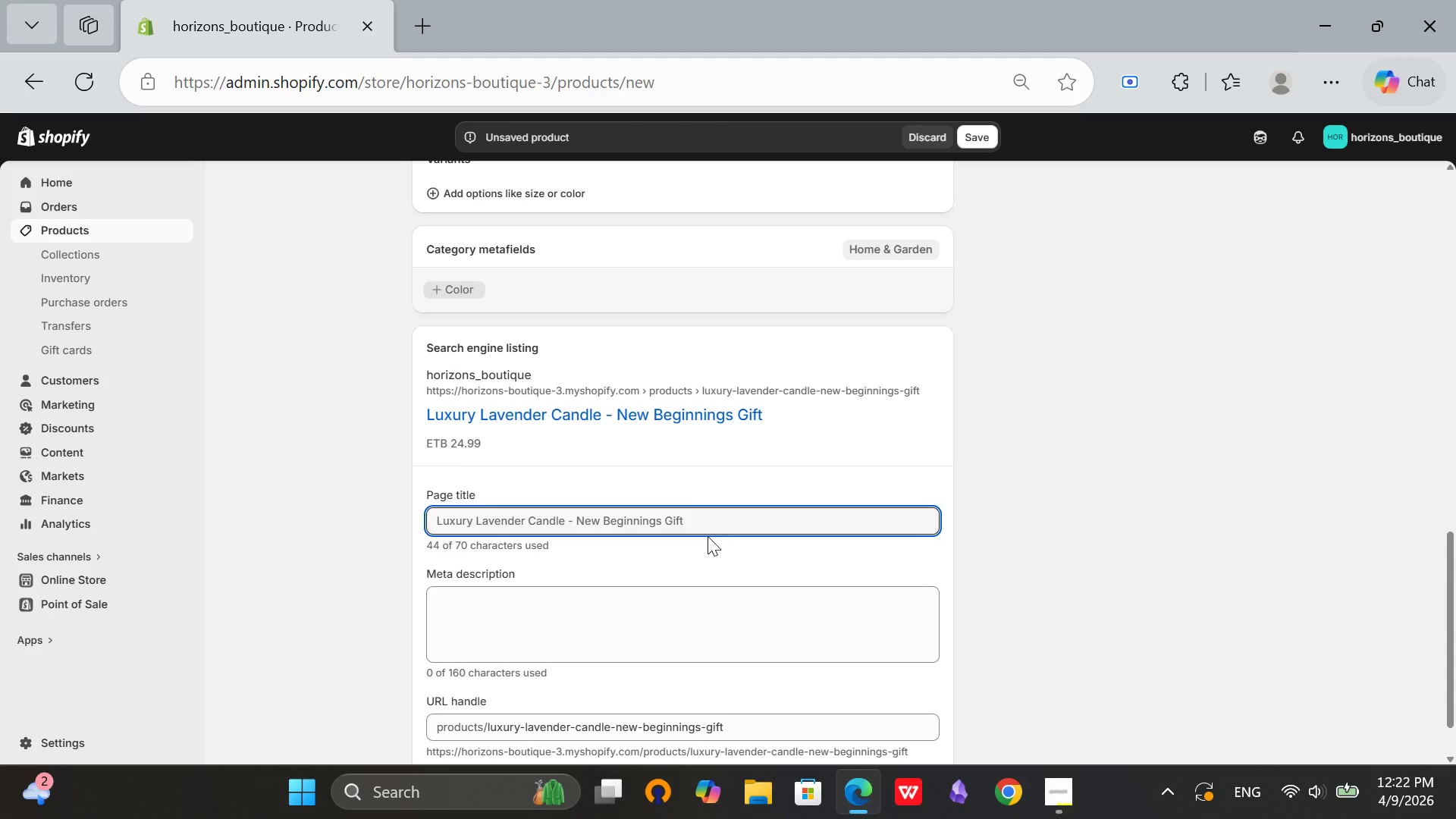 
wait(5.17)
 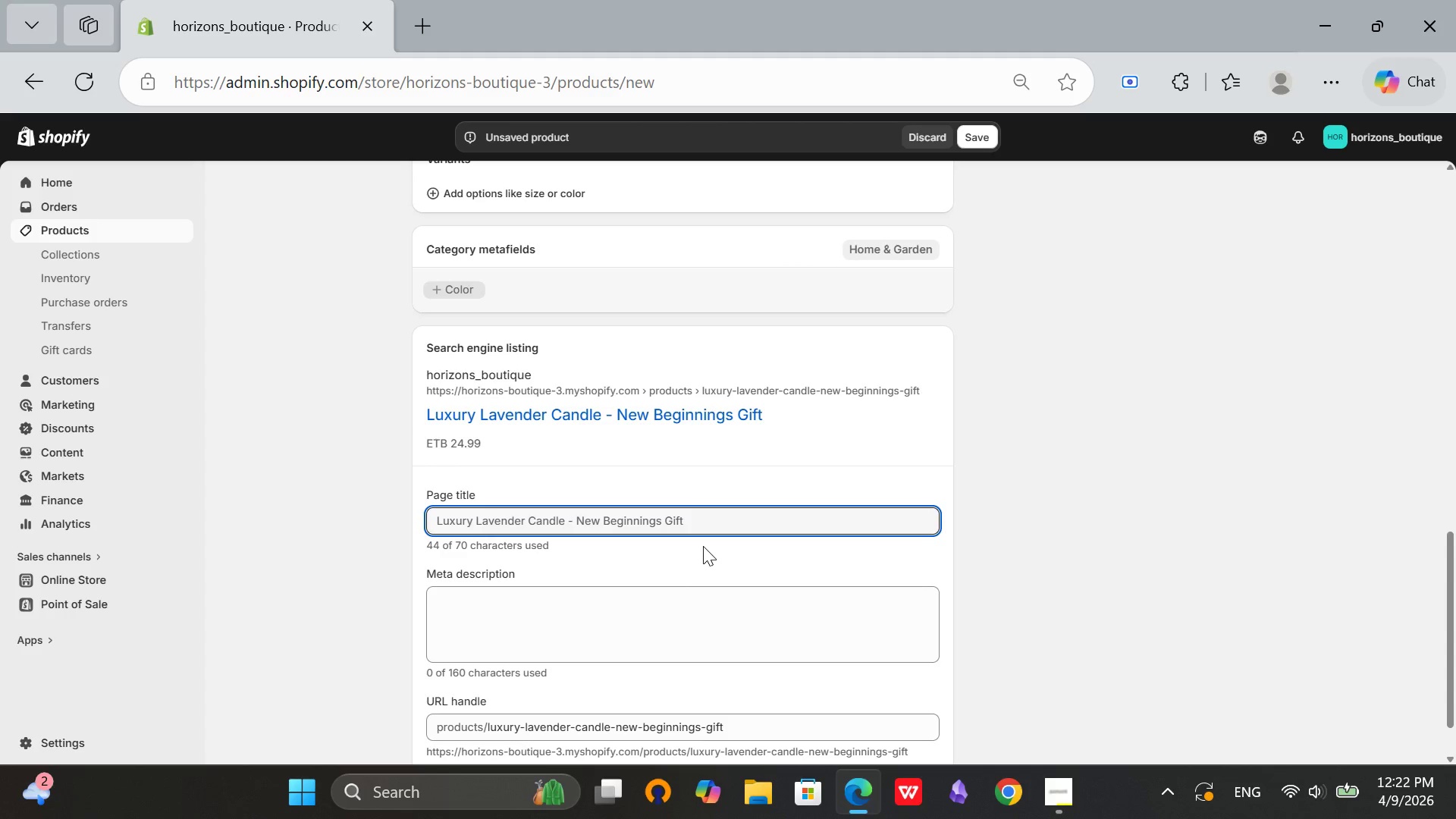 
scroll: coordinate [577, 594], scroll_direction: down, amount: 2.0
 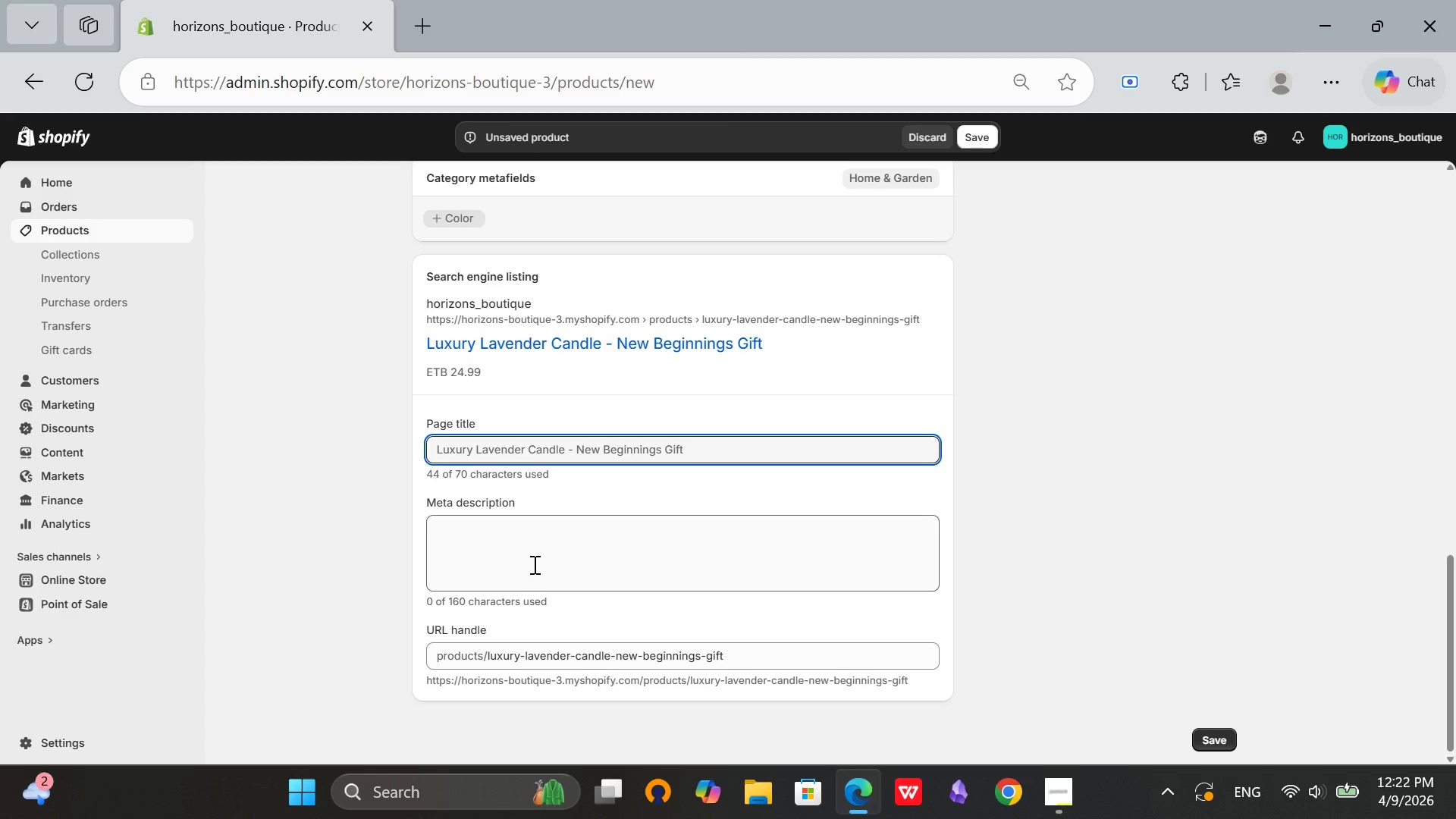 
left_click([533, 561])
 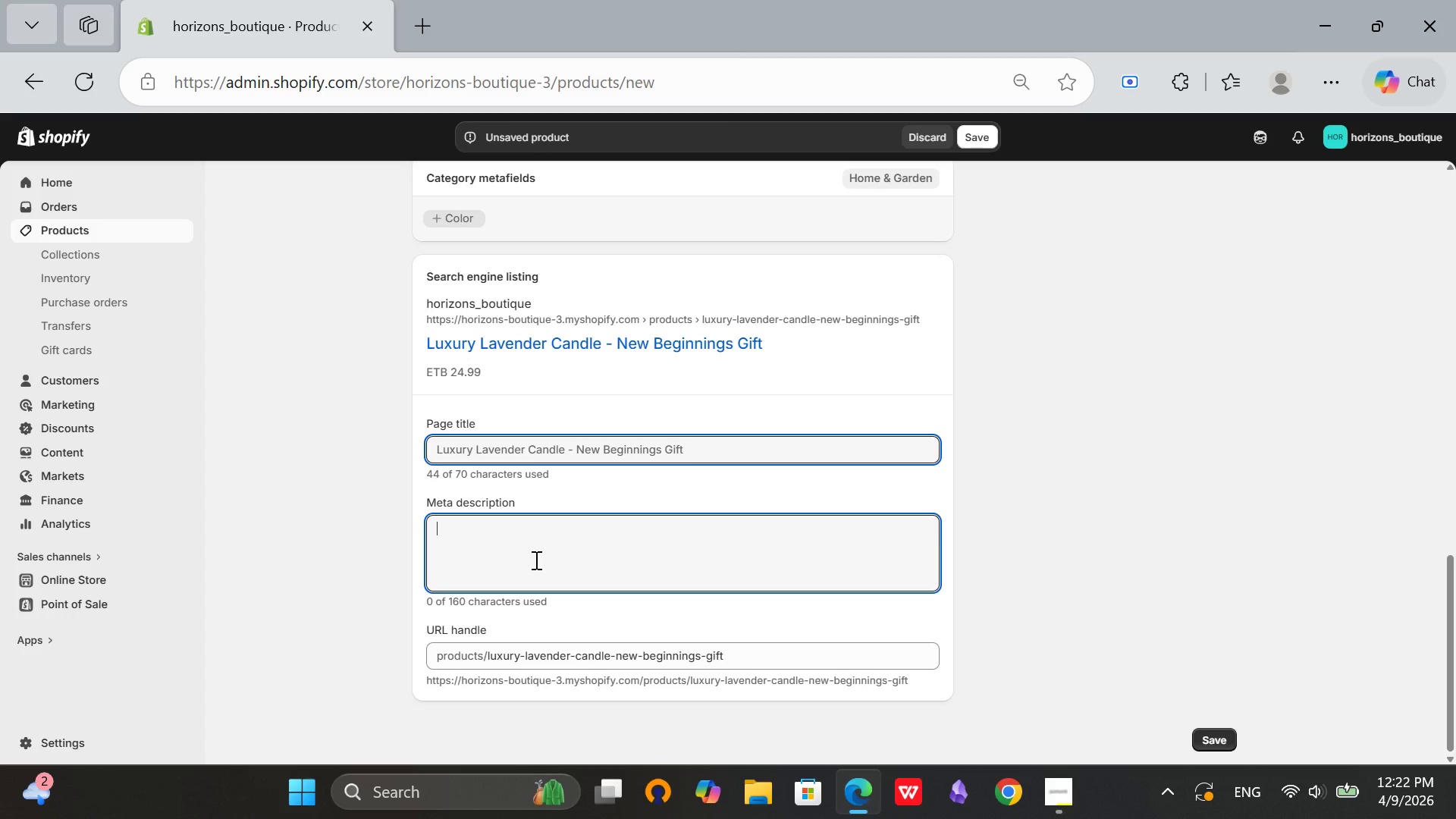 
type(Luu)
key(Backspace)
type(xury )
 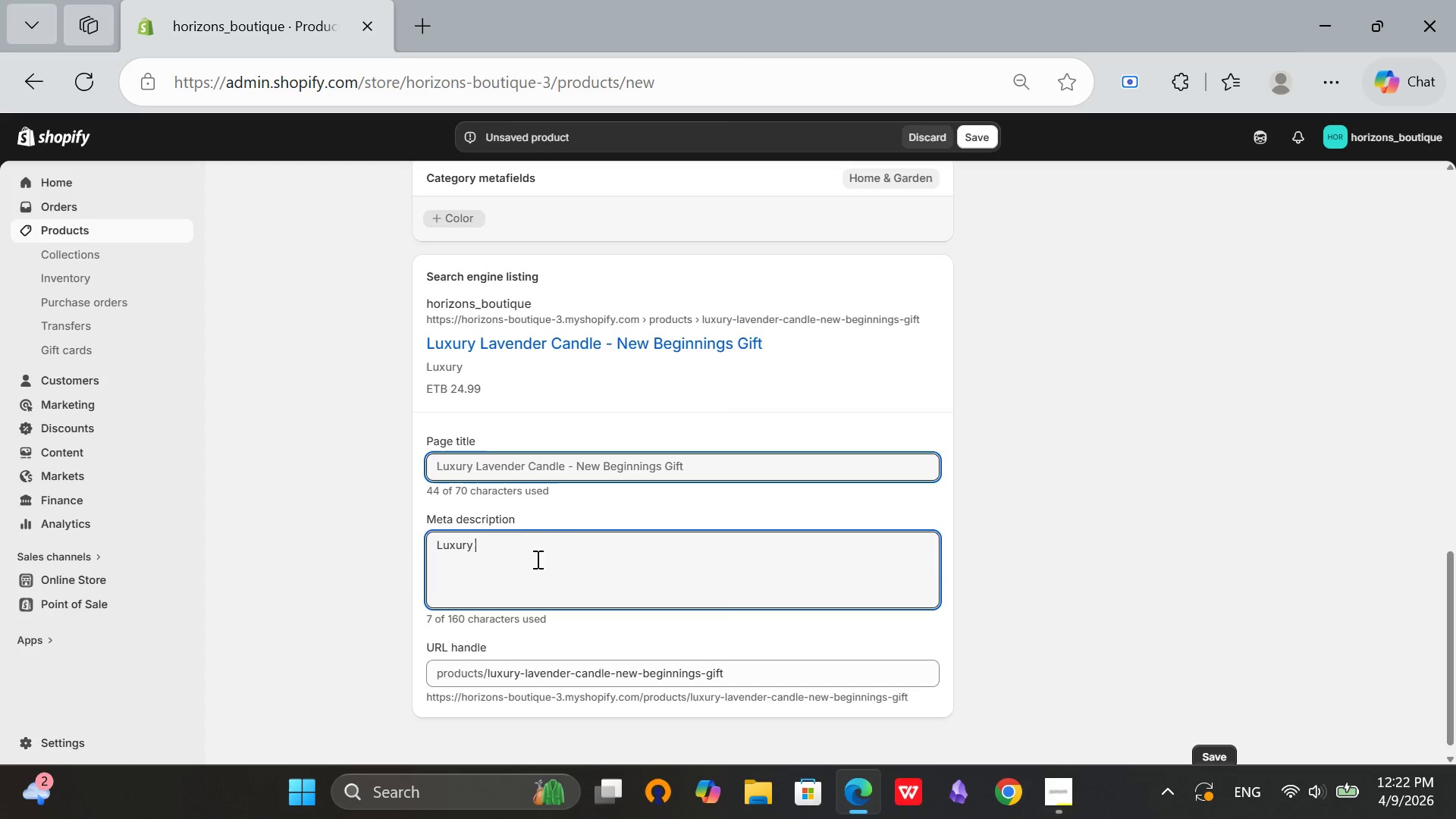 
type(lavaender)
key(Backspace)
type(endoer)
key(Backspace)
key(Backspace)
key(Backspace)
type(er candle for new beginnings. Soy wax. 50 hour burn. Self )
key(Backspace)
type(-care gift for diverc)
key(Backspace)
key(Backspace)
key(Backspace)
type(orce recovery and fresh r)
key(Backspace)
type(starts. )
 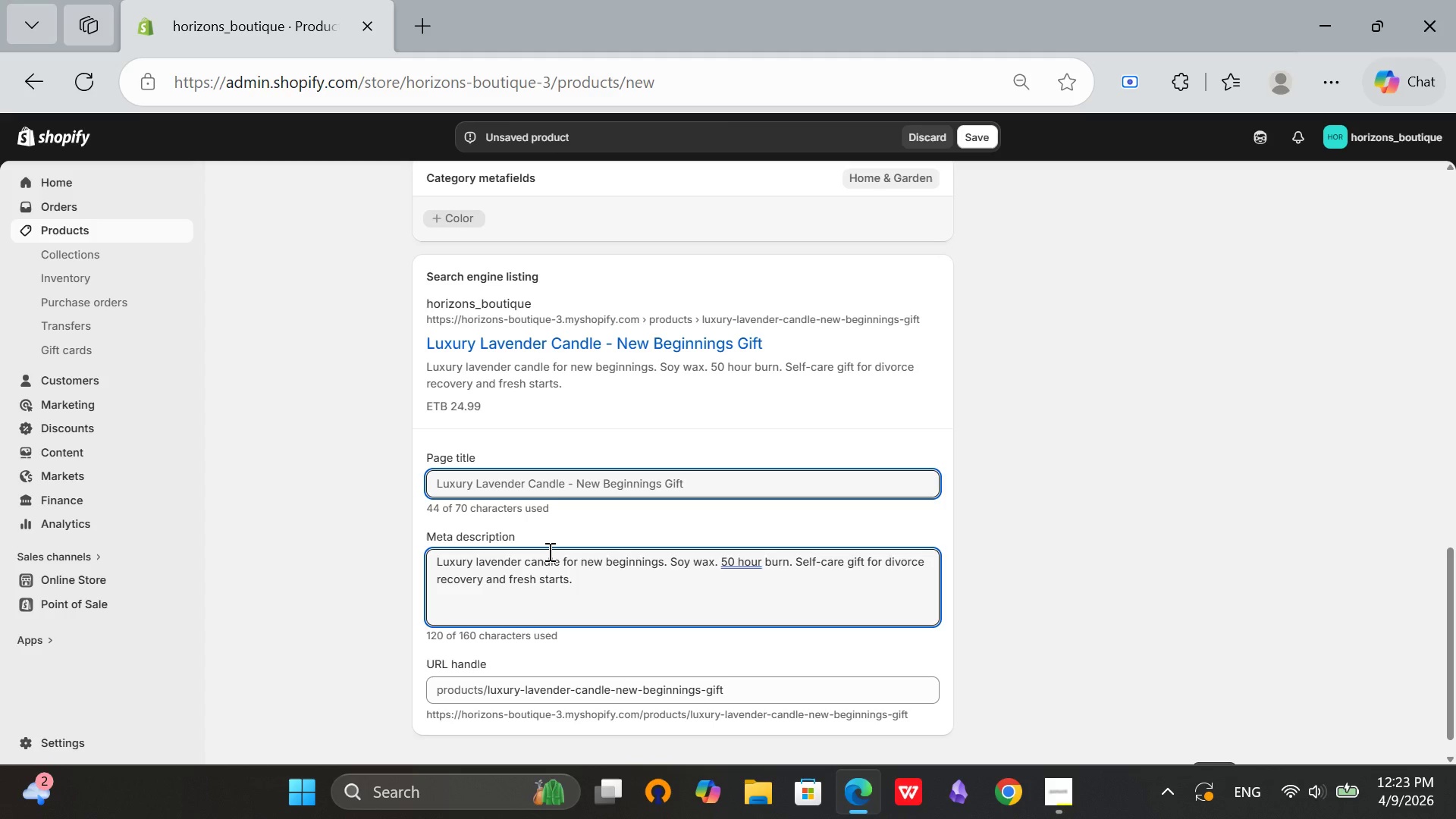 
left_click([741, 564])
 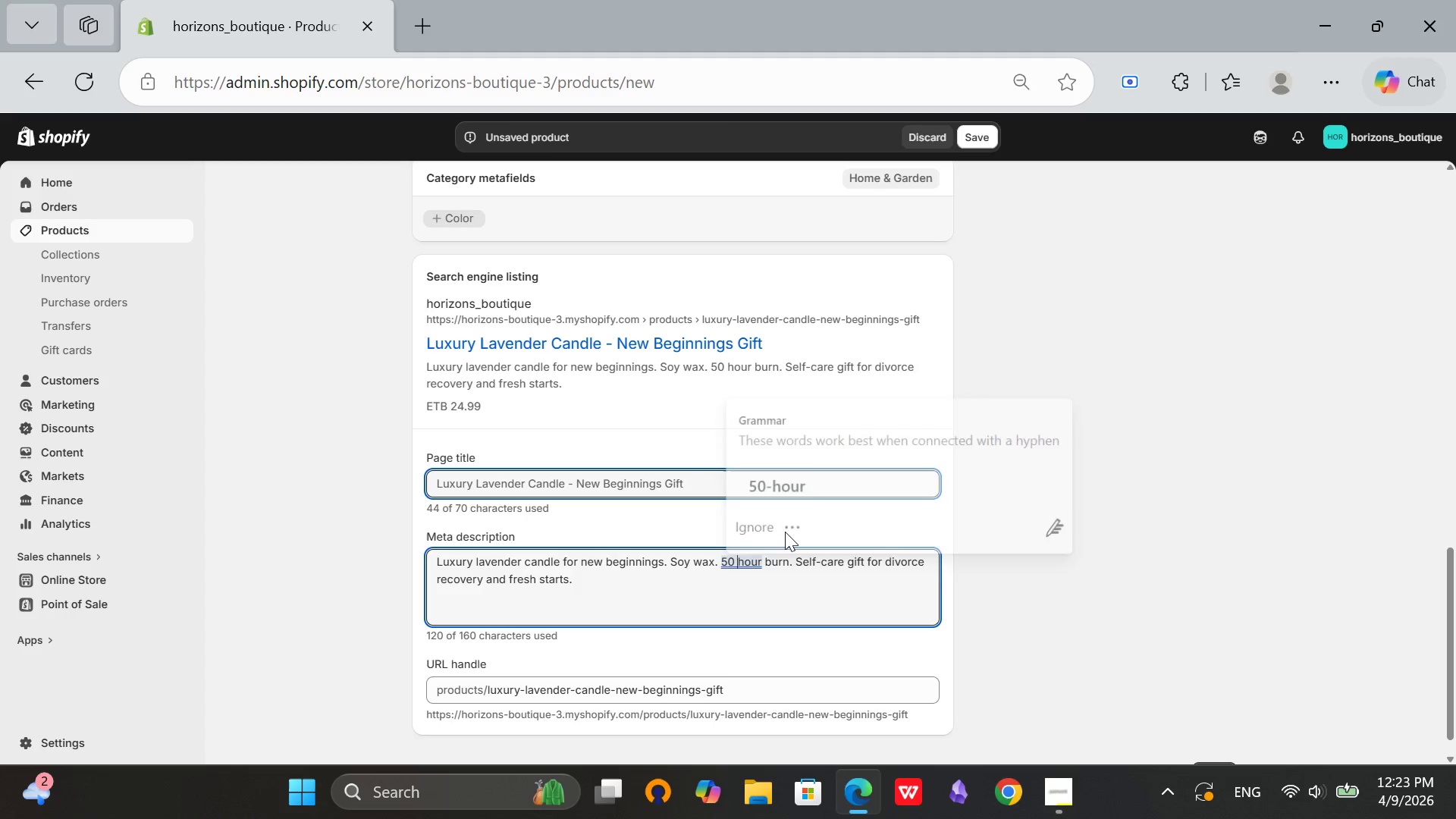 
key(Backspace)
 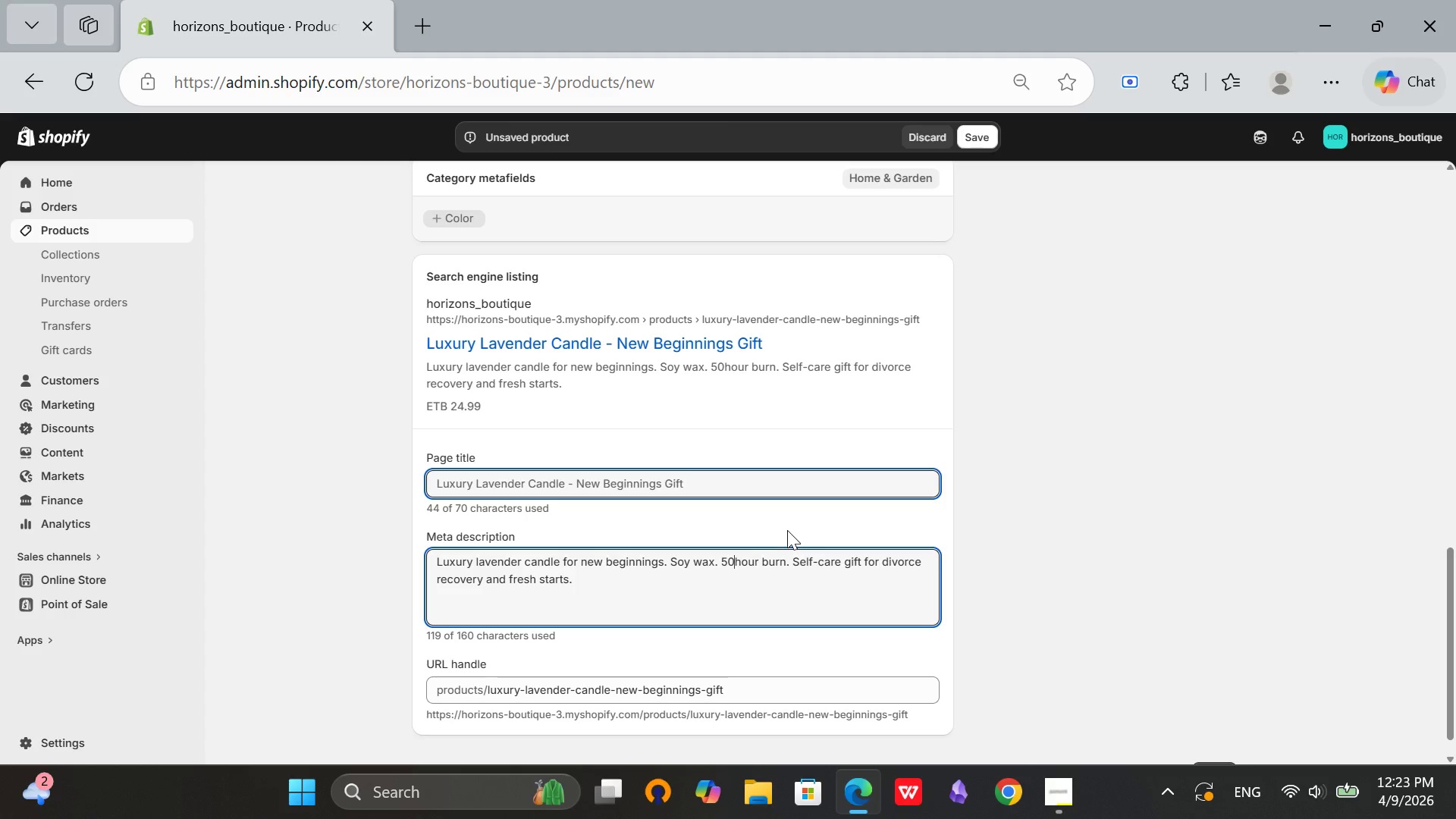 
key(Minus)
 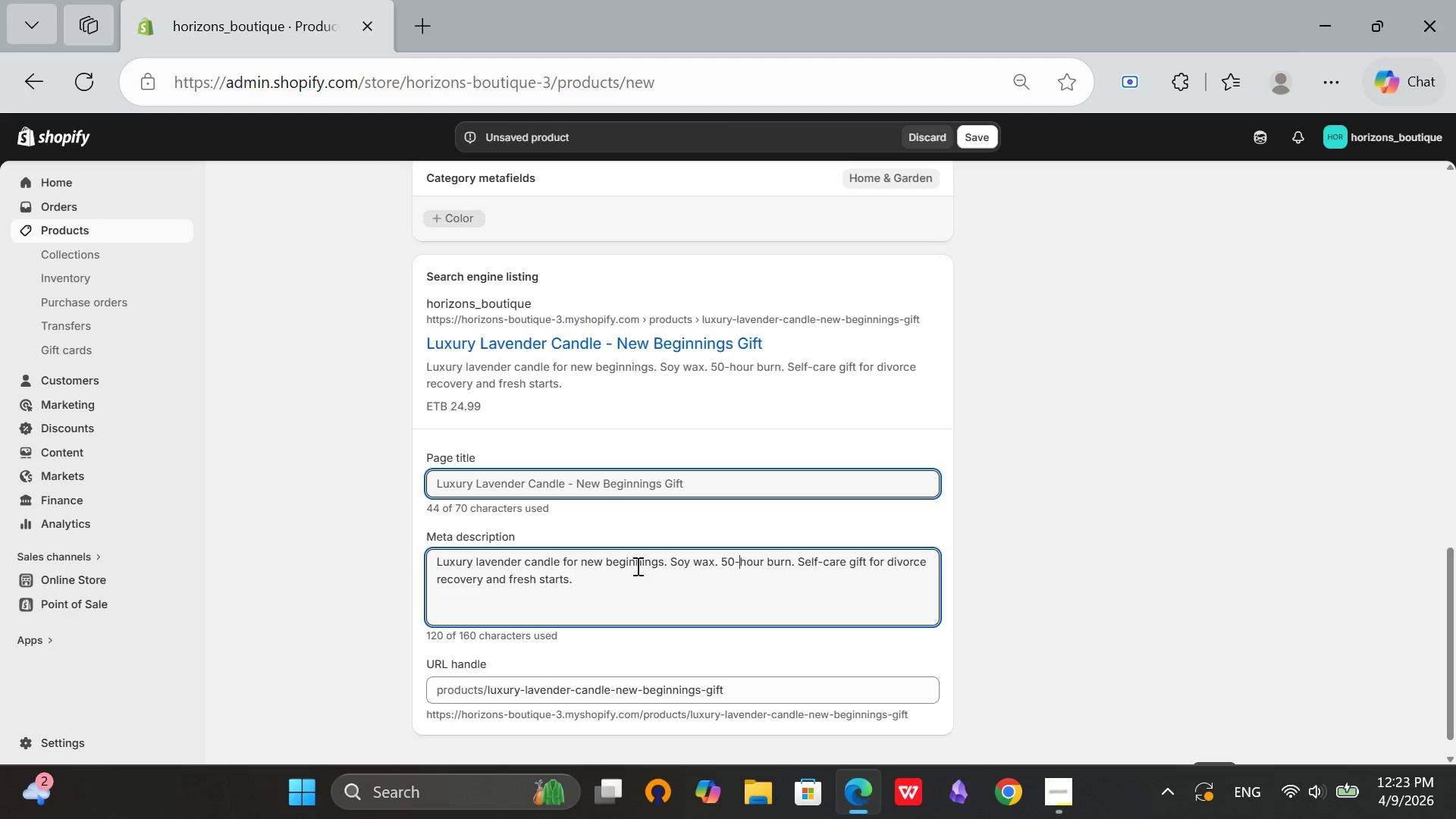 
left_click([614, 586])
 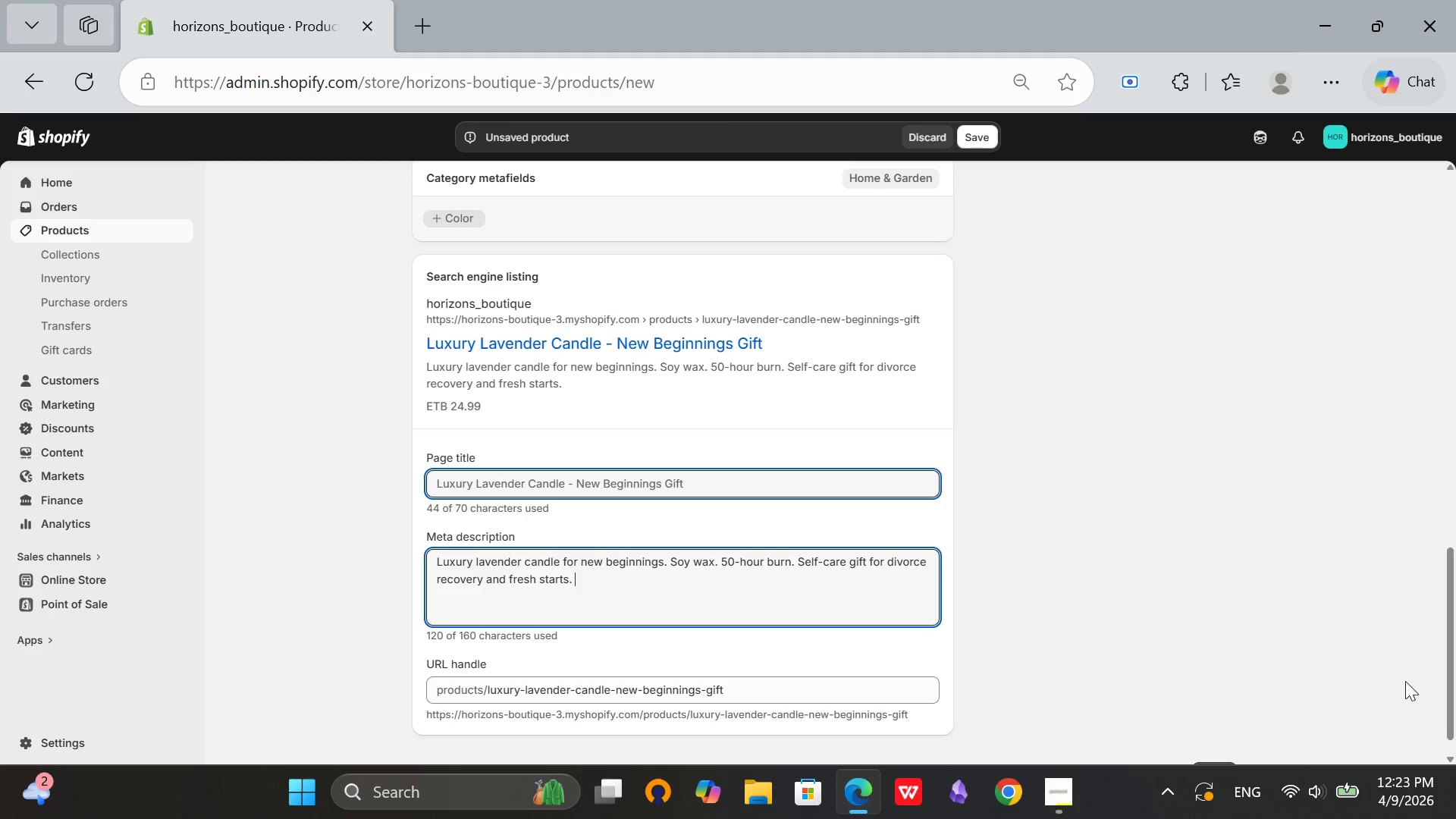 
wait(7.58)
 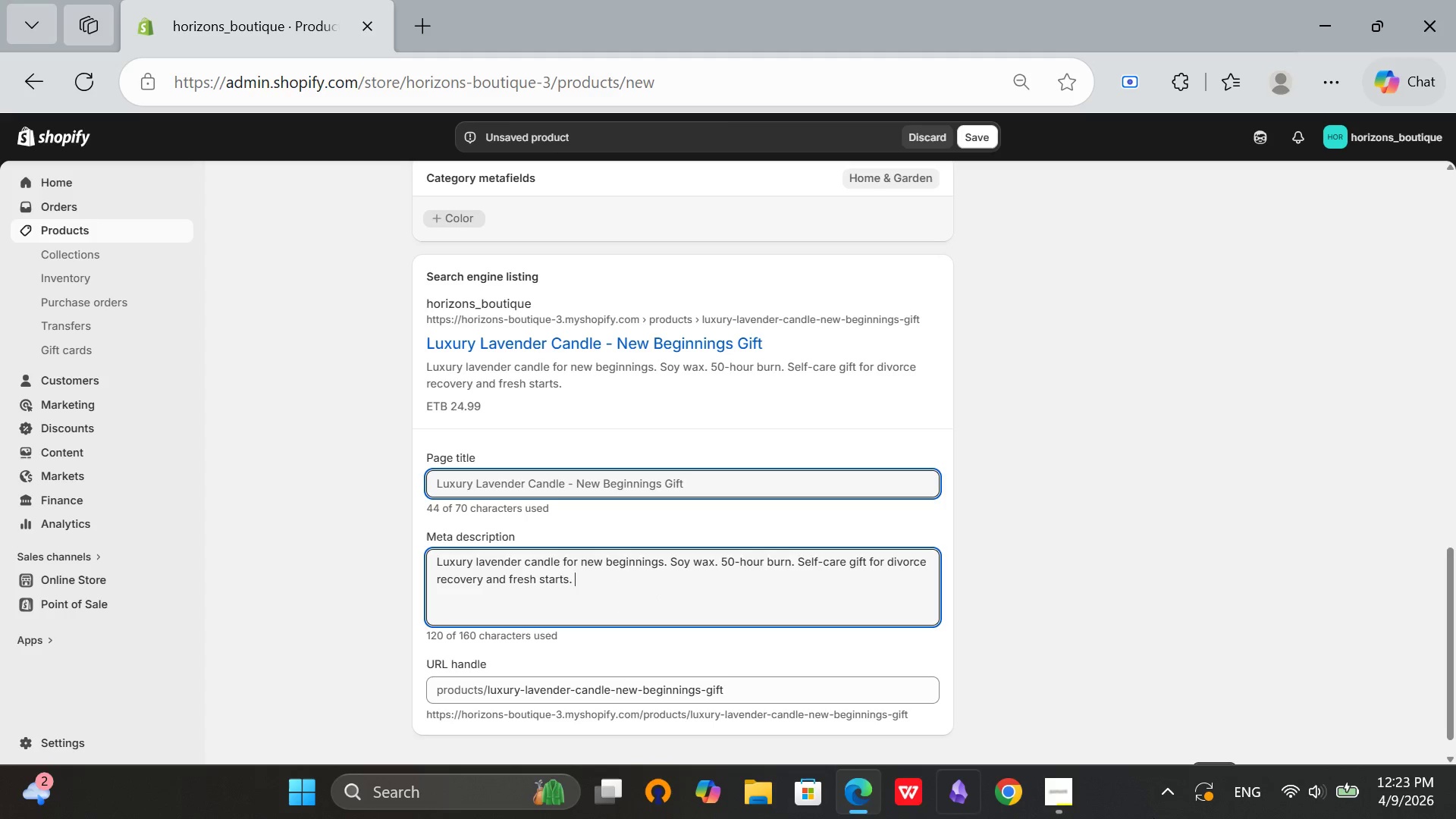 
scroll: coordinate [907, 505], scroll_direction: up, amount: 4.0
 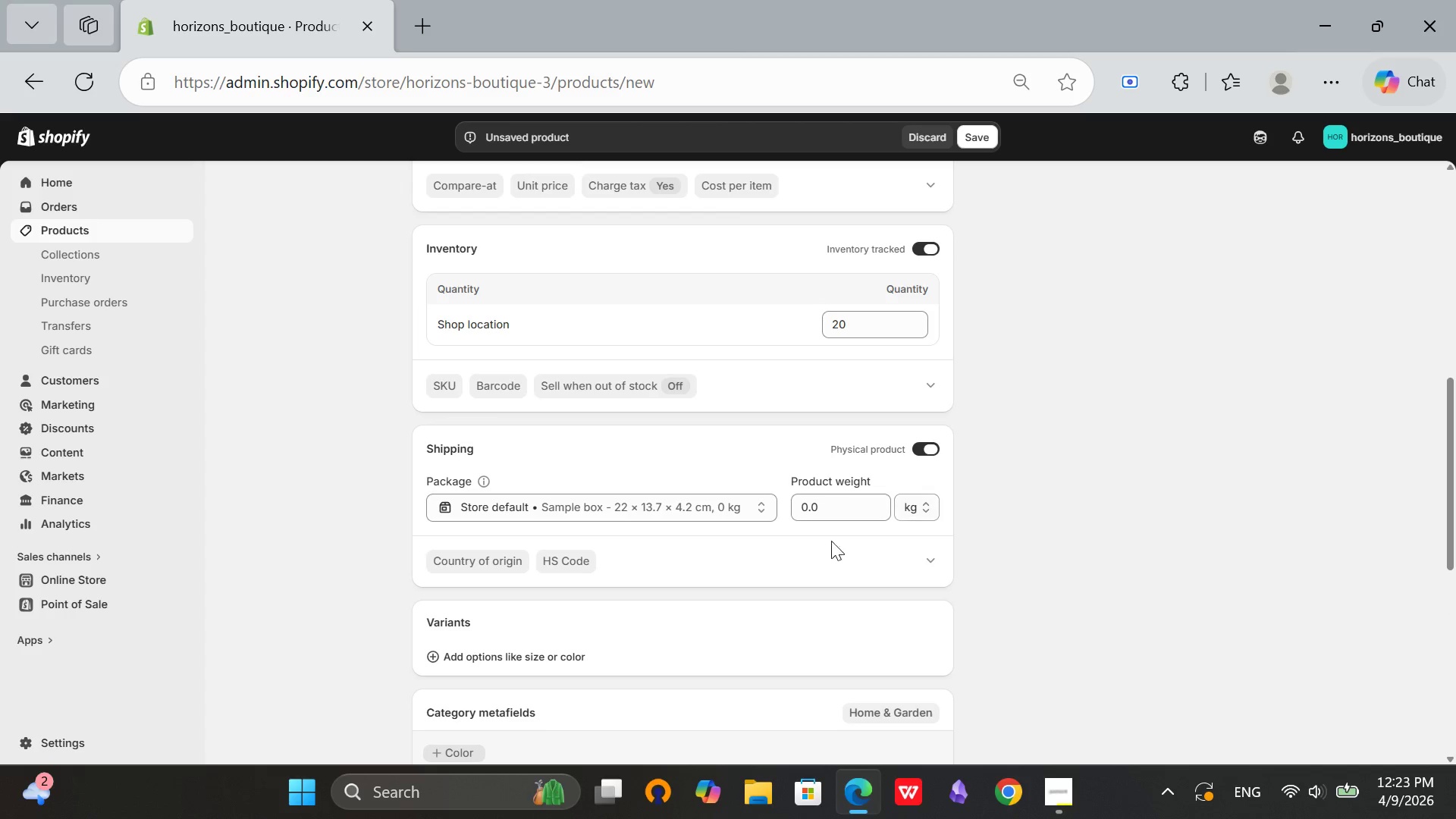 
scroll: coordinate [809, 632], scroll_direction: down, amount: 4.0
 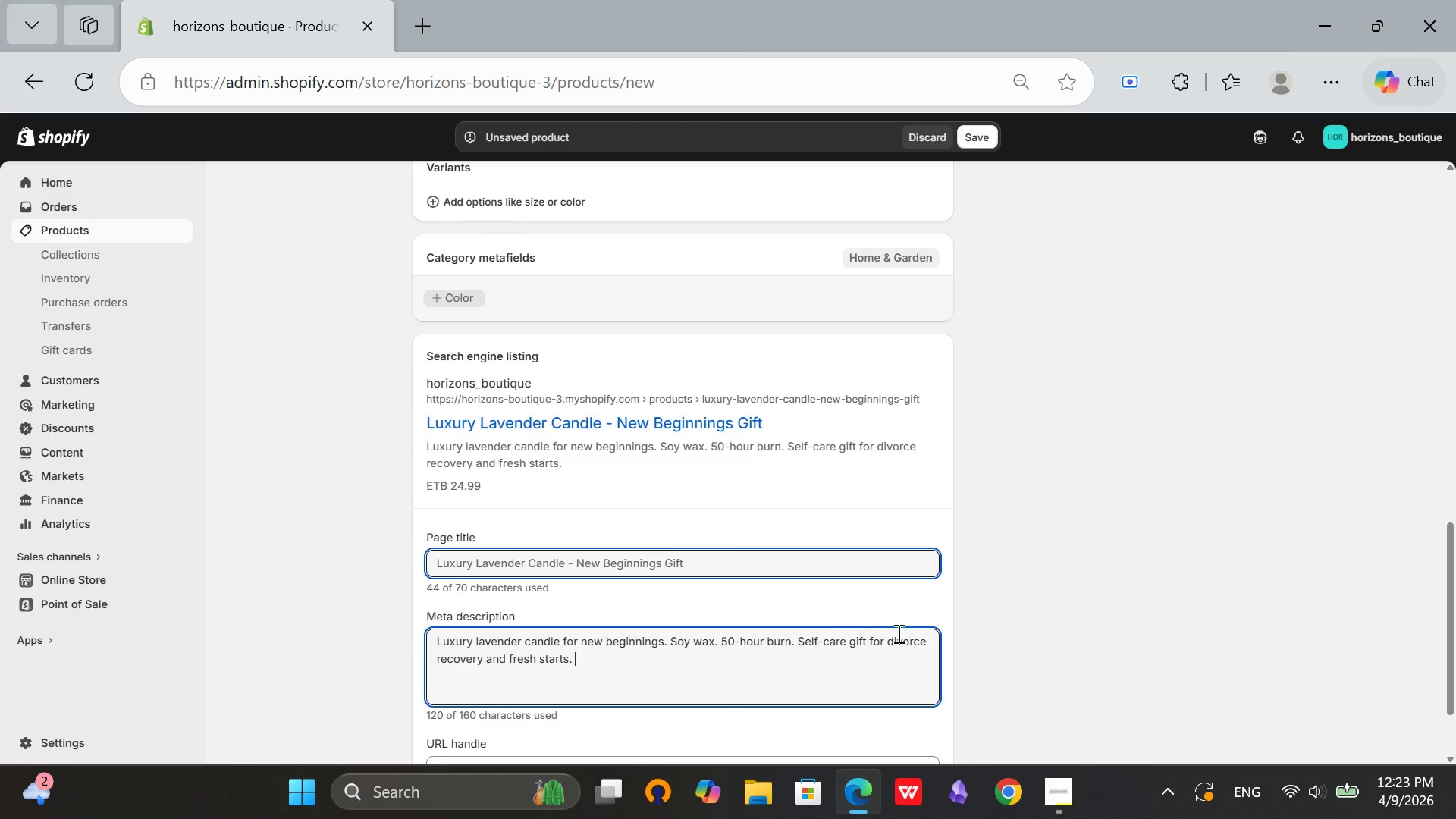 
scroll: coordinate [1014, 620], scroll_direction: up, amount: 10.0
 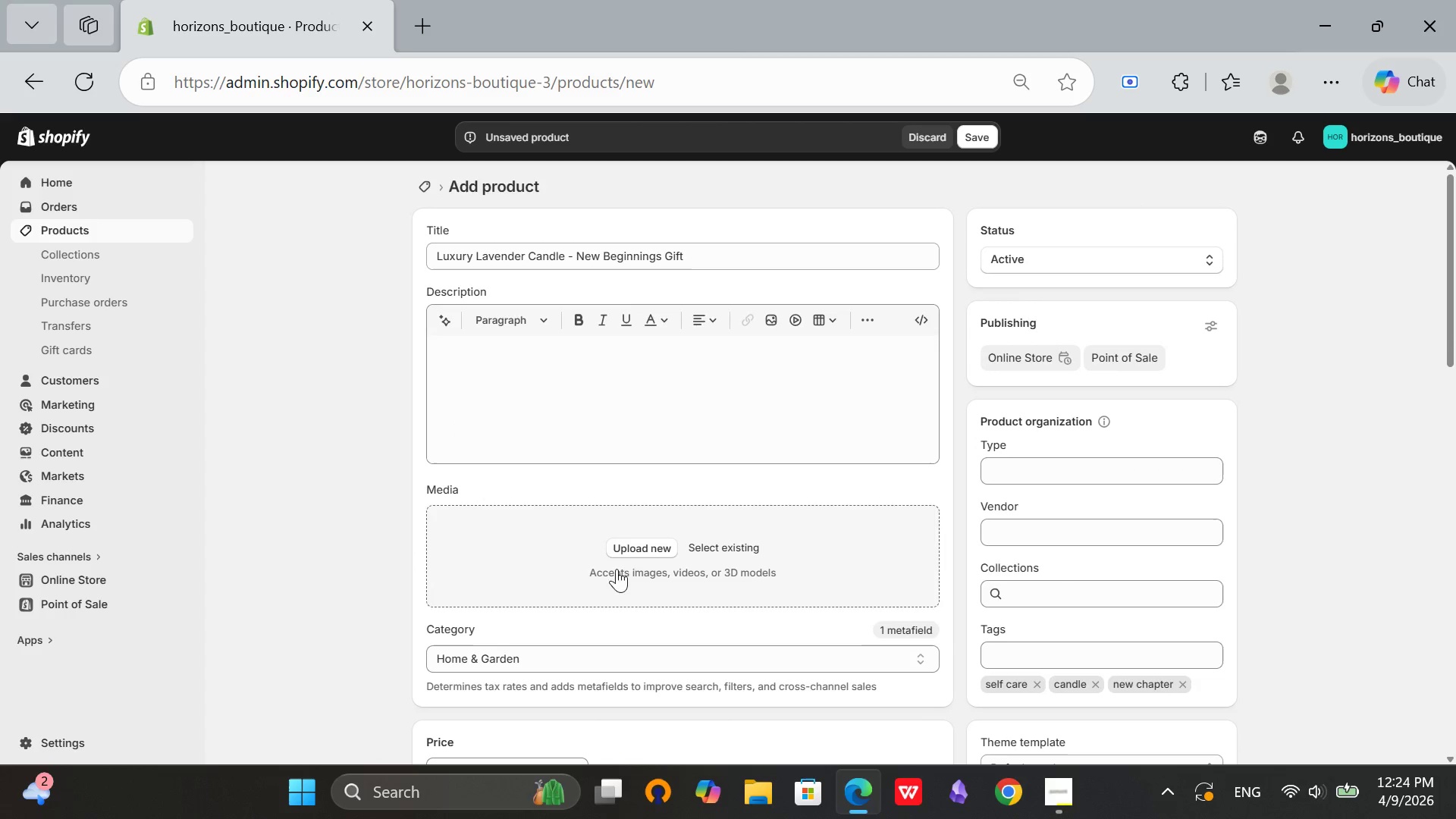 
left_click([484, 413])
 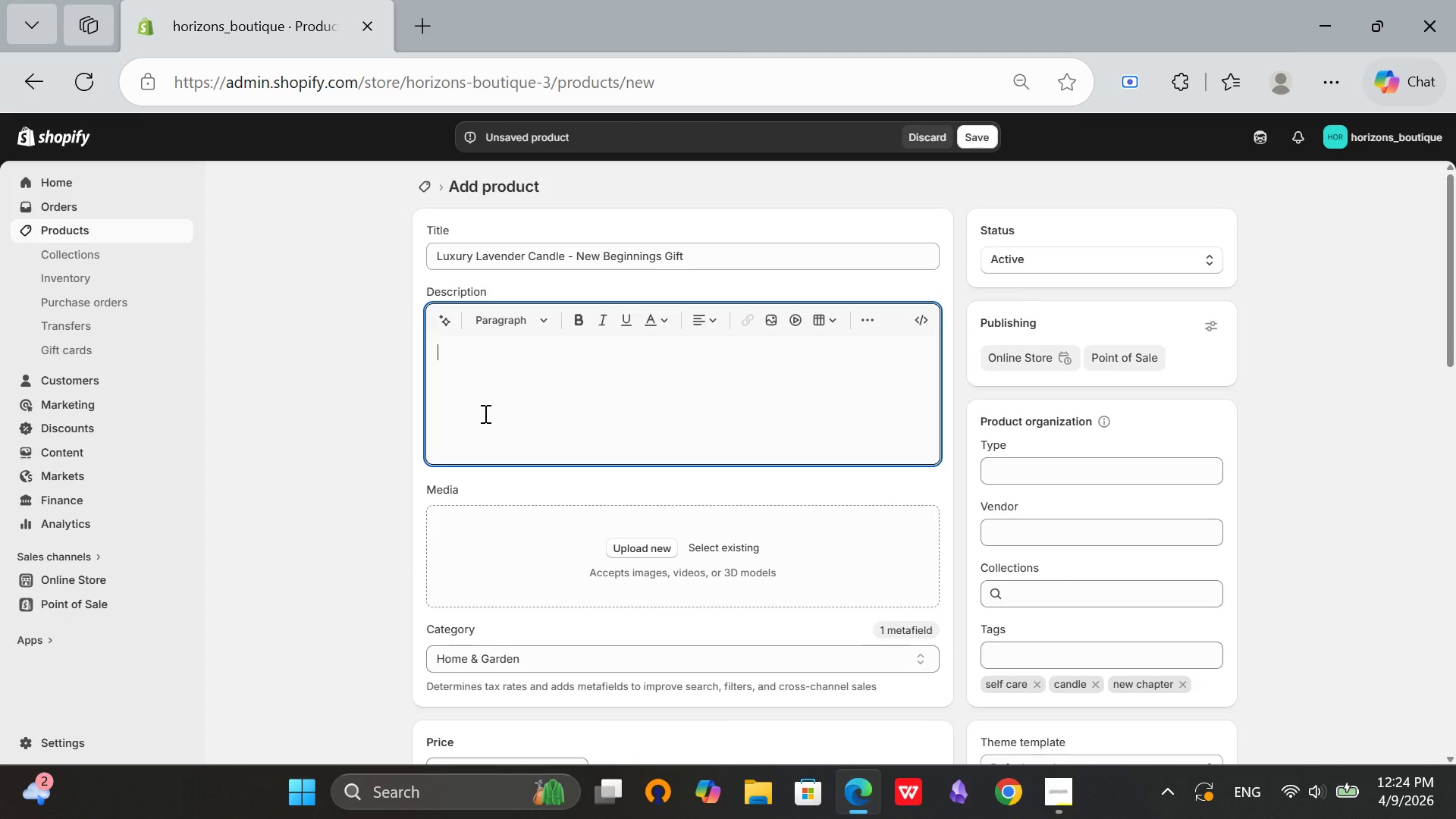 
type(Fresh Start)
 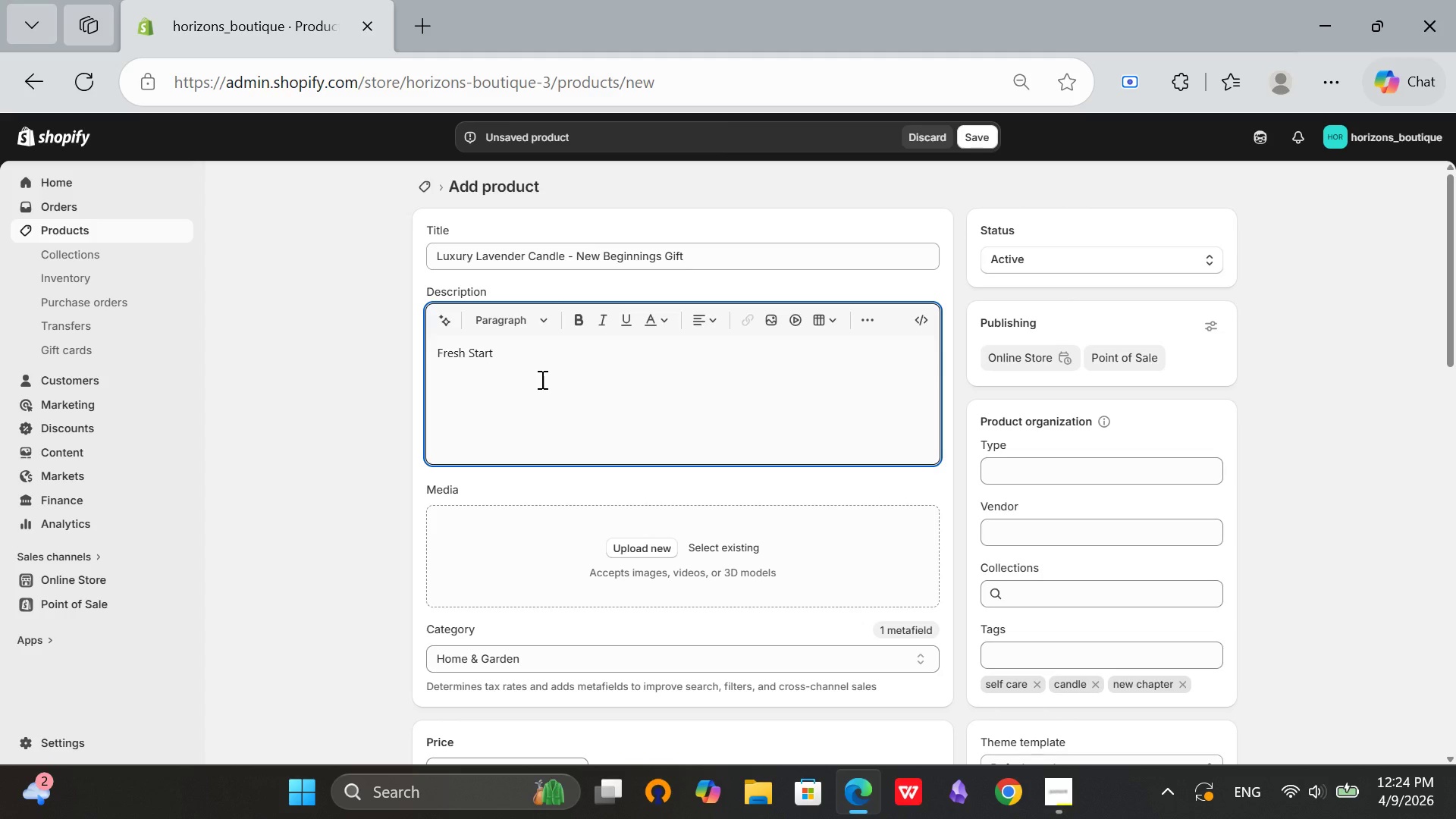 
key(Period)
 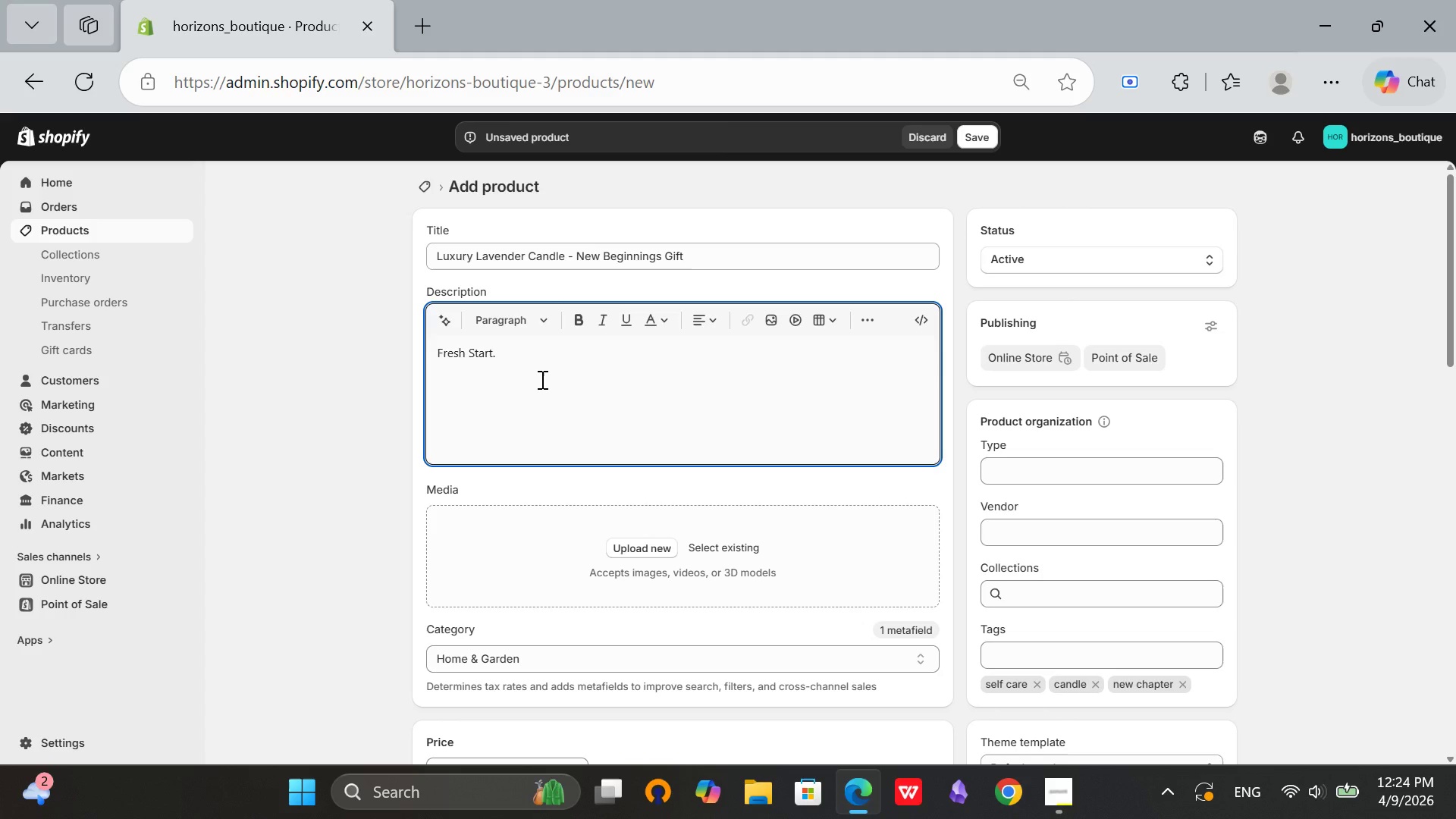 
key(ArrowLeft)
 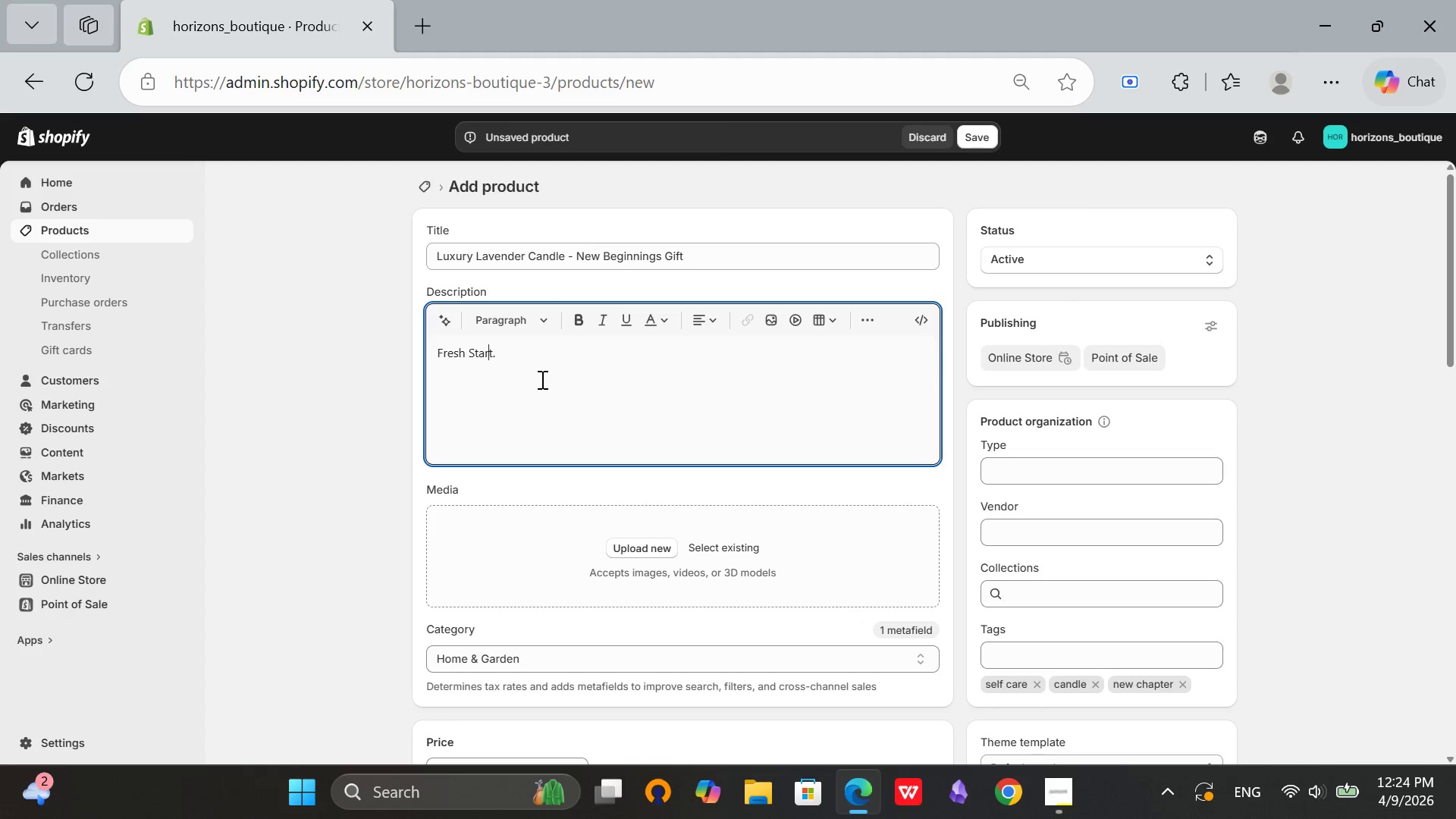 
key(ArrowLeft)
 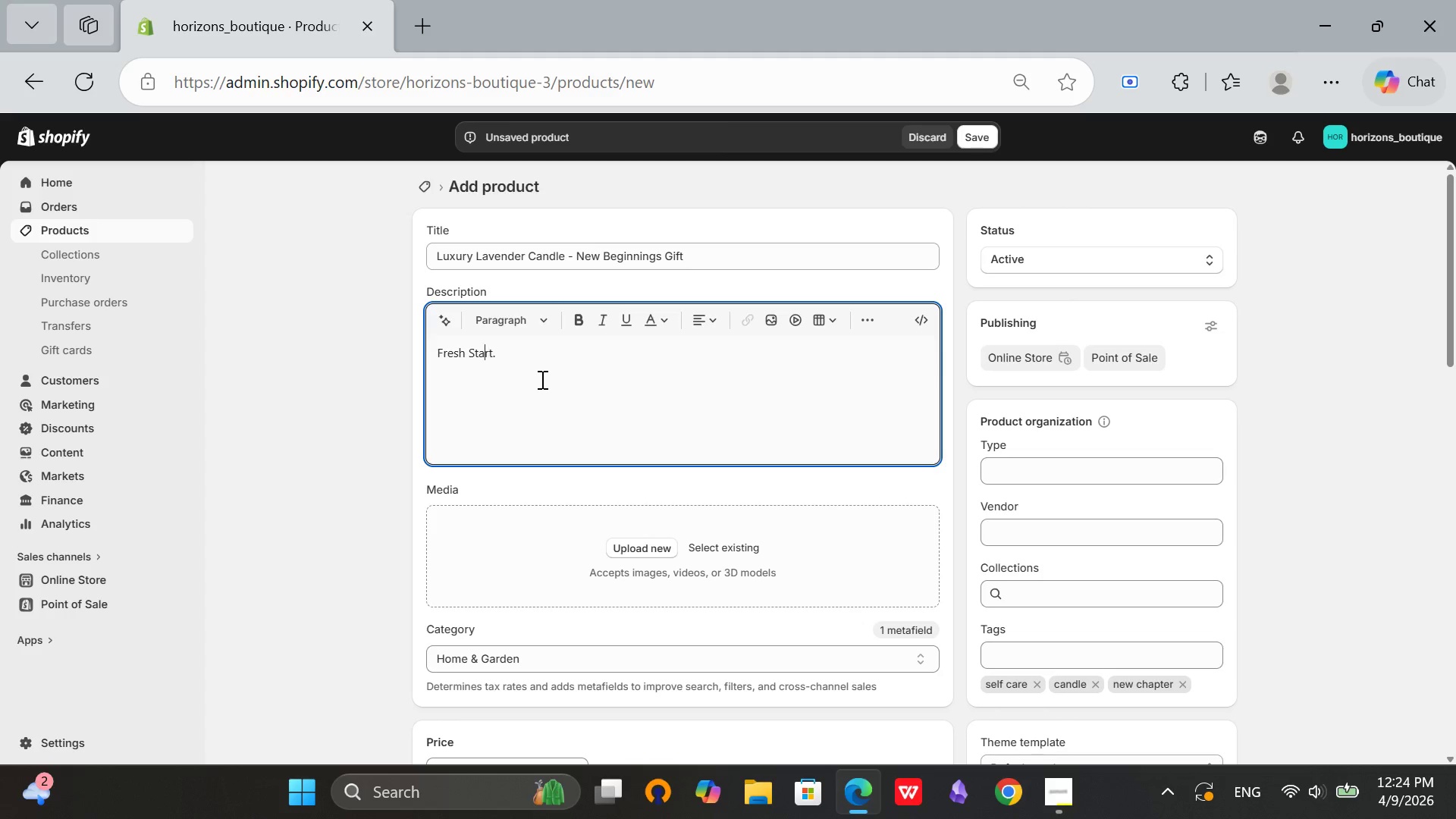 
key(ArrowLeft)
 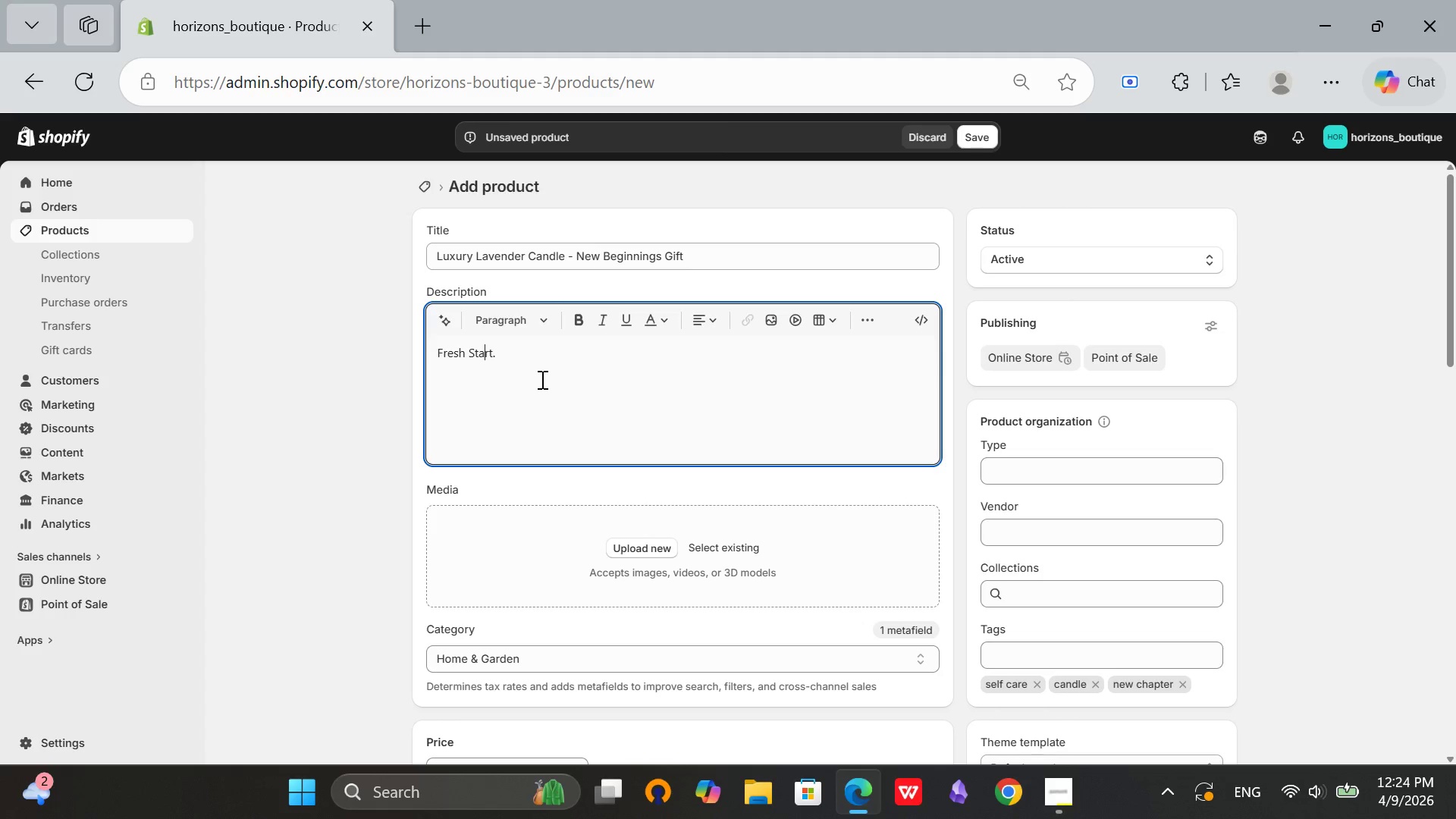 
key(ArrowLeft)
 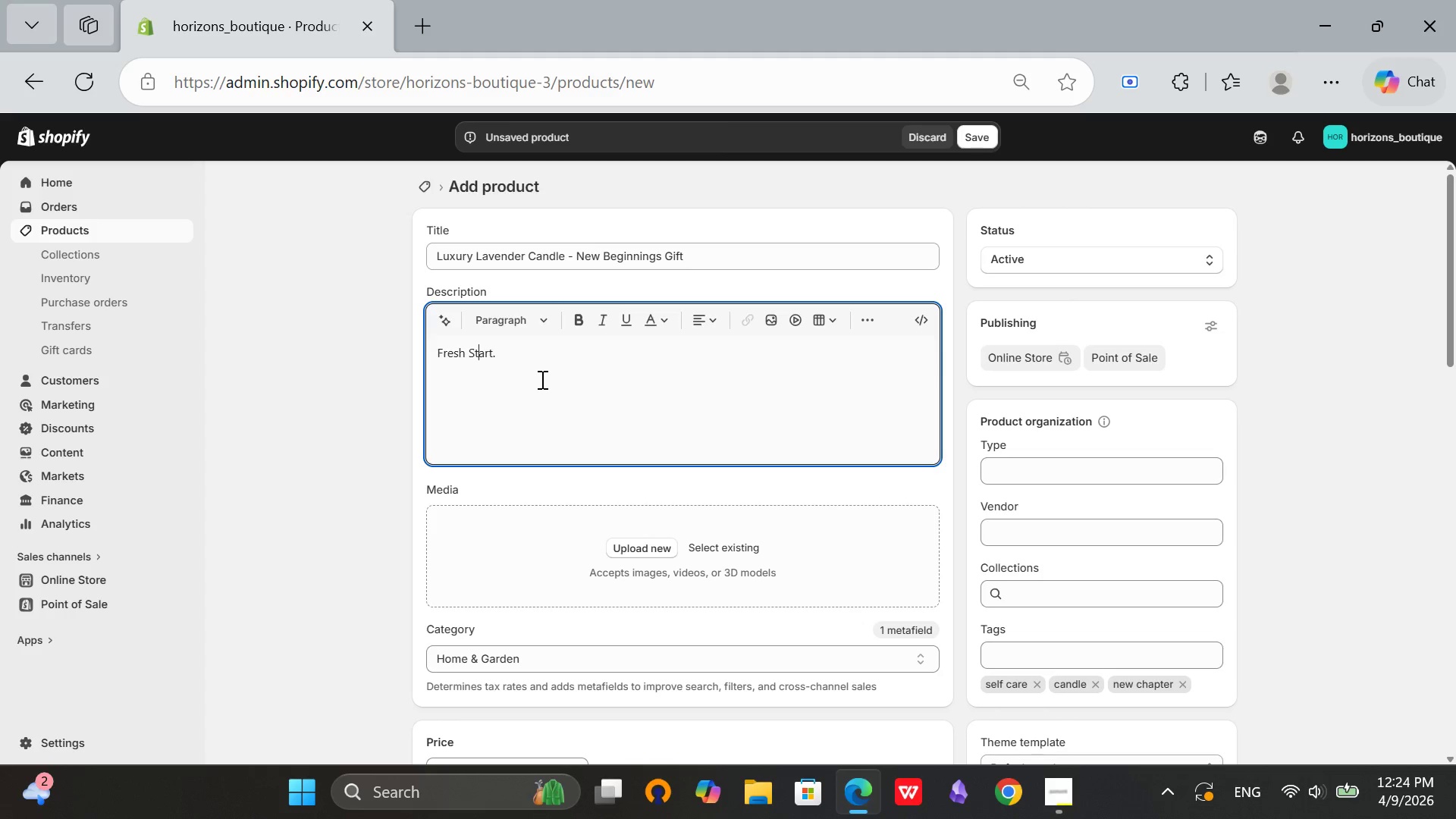 
key(ArrowLeft)
 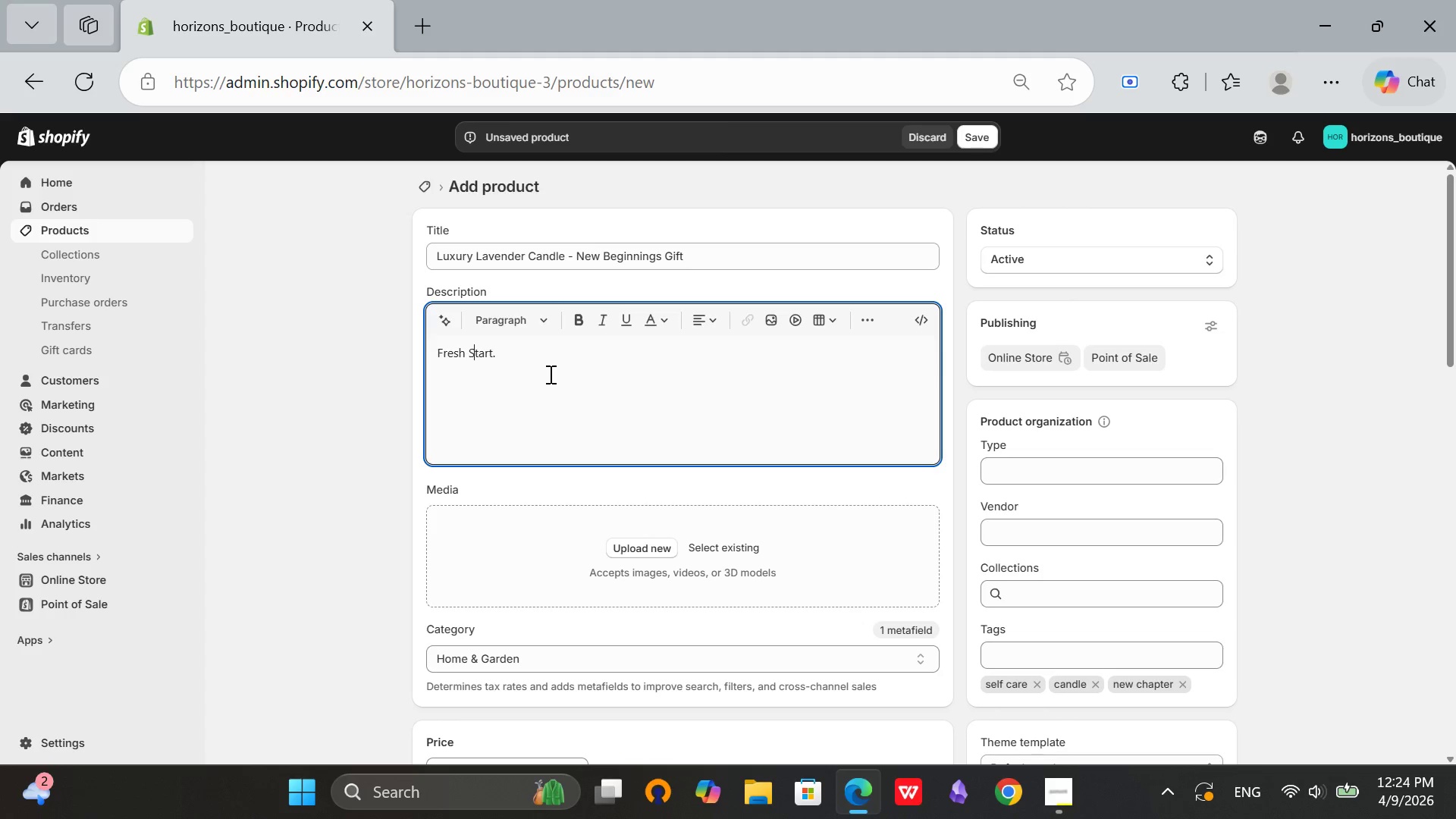 
key(Backspace)
 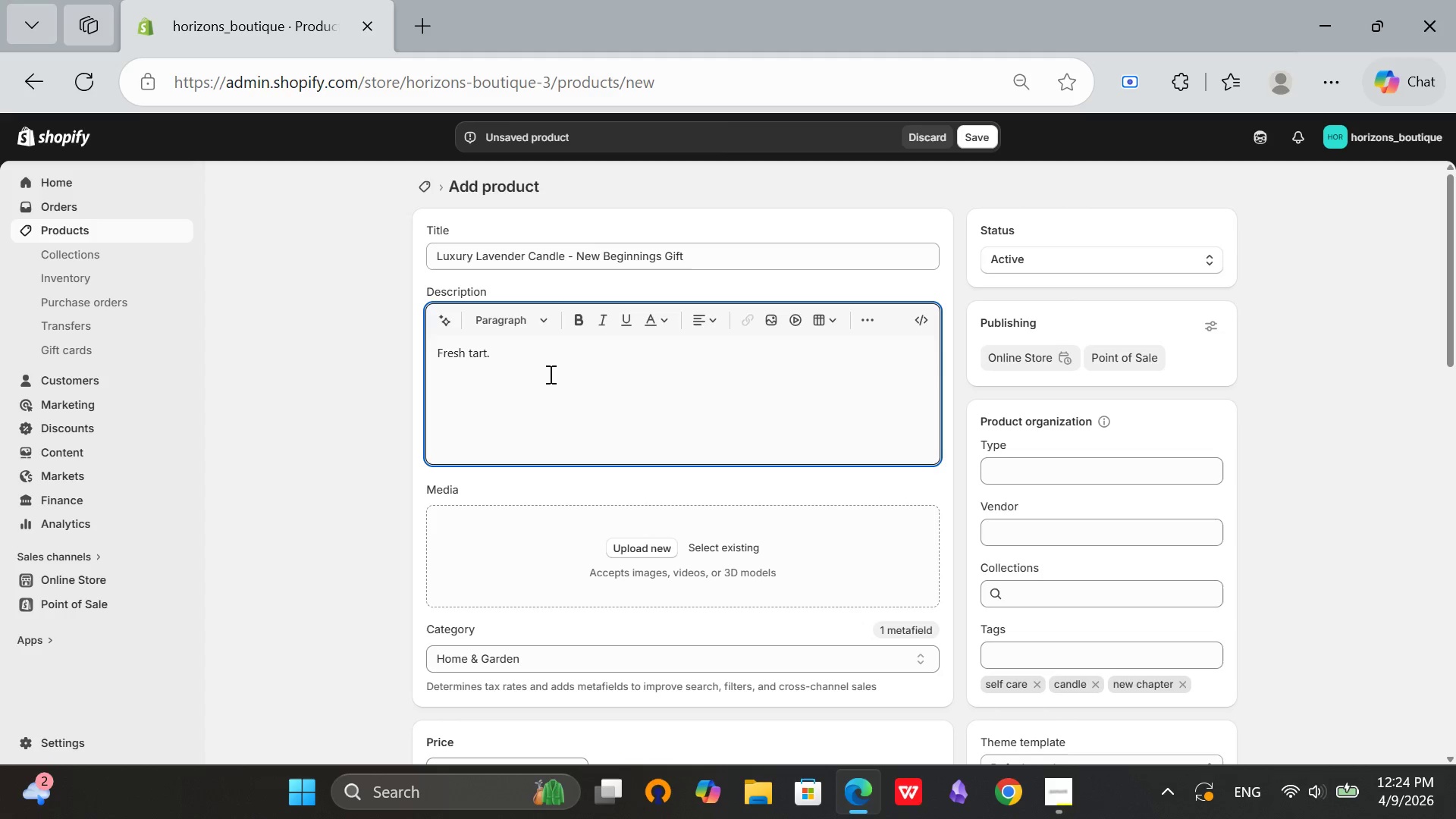 
key(S)
 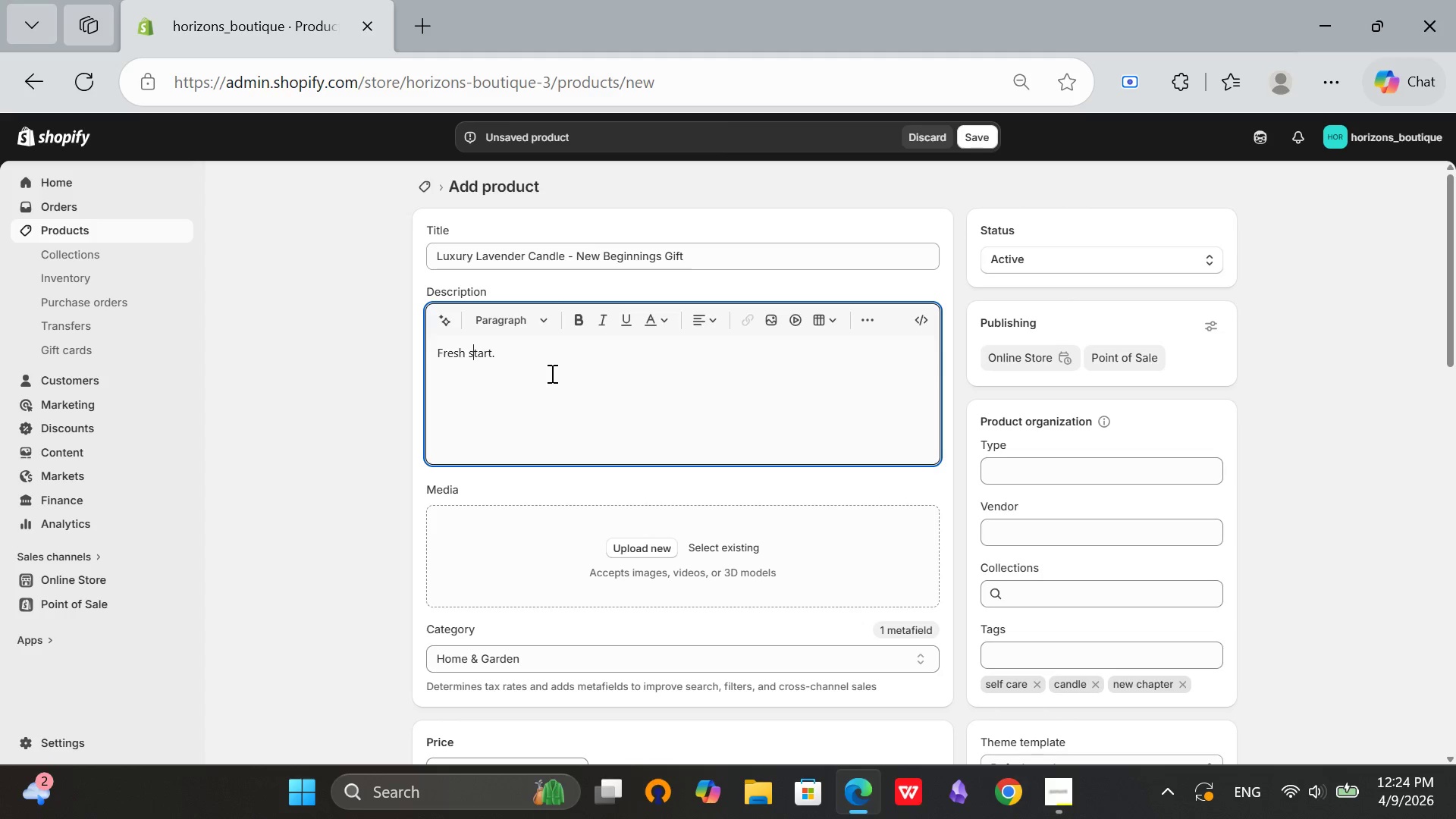 
left_click([519, 351])
 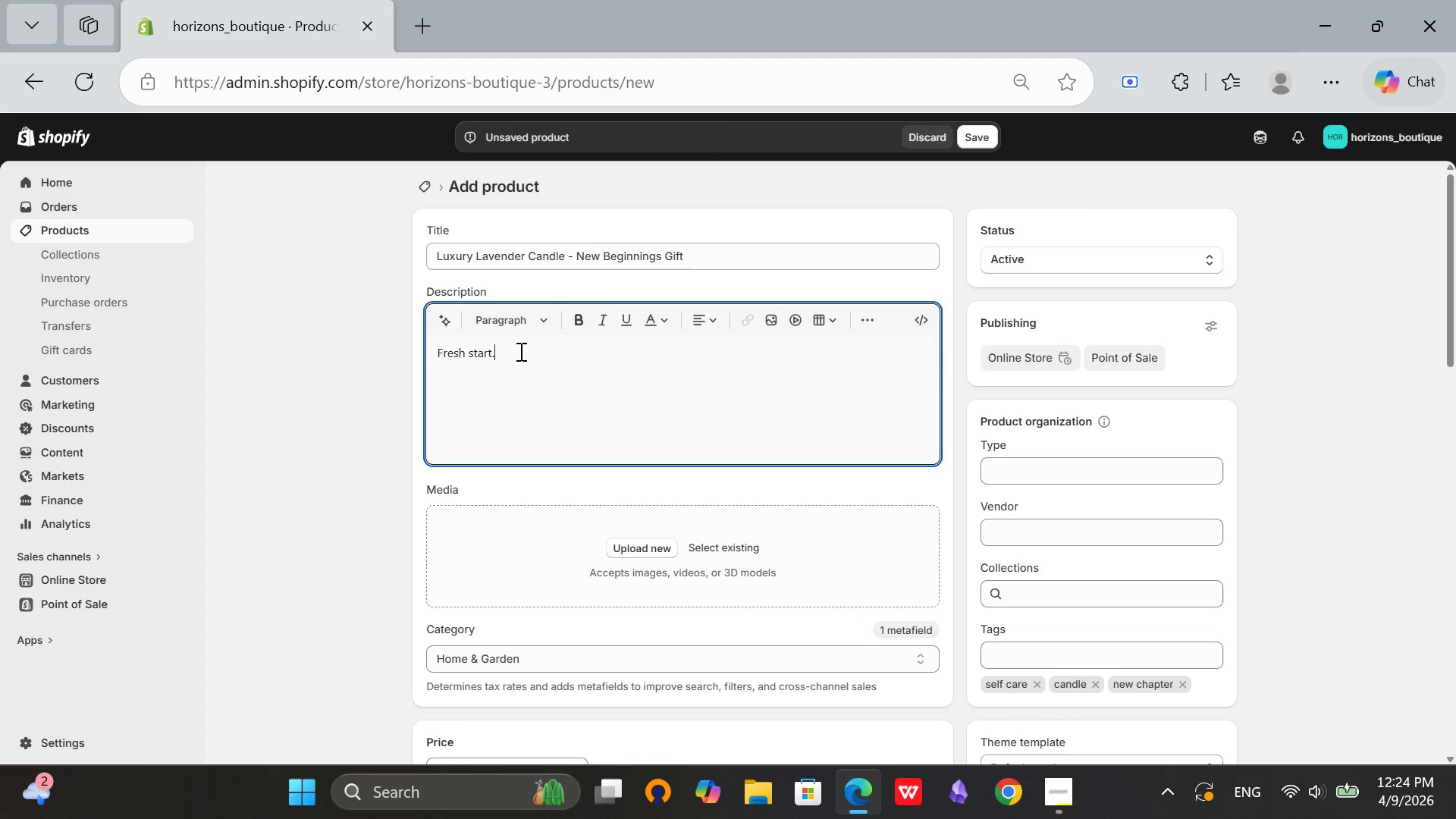 
type( Calm )
 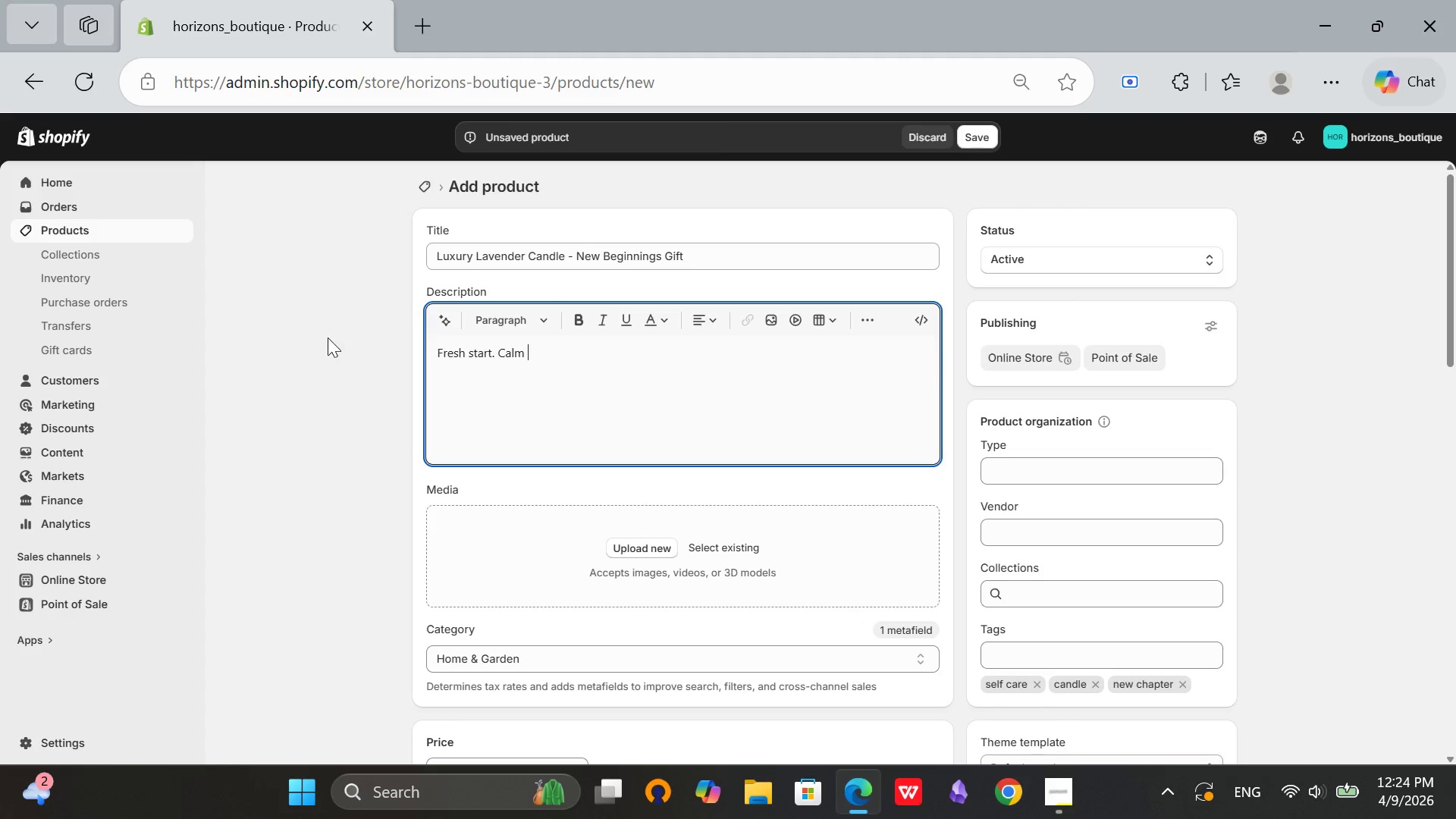 
type(mind )
key(Backspace)
type(. This lavender candle is for the moments after.)
 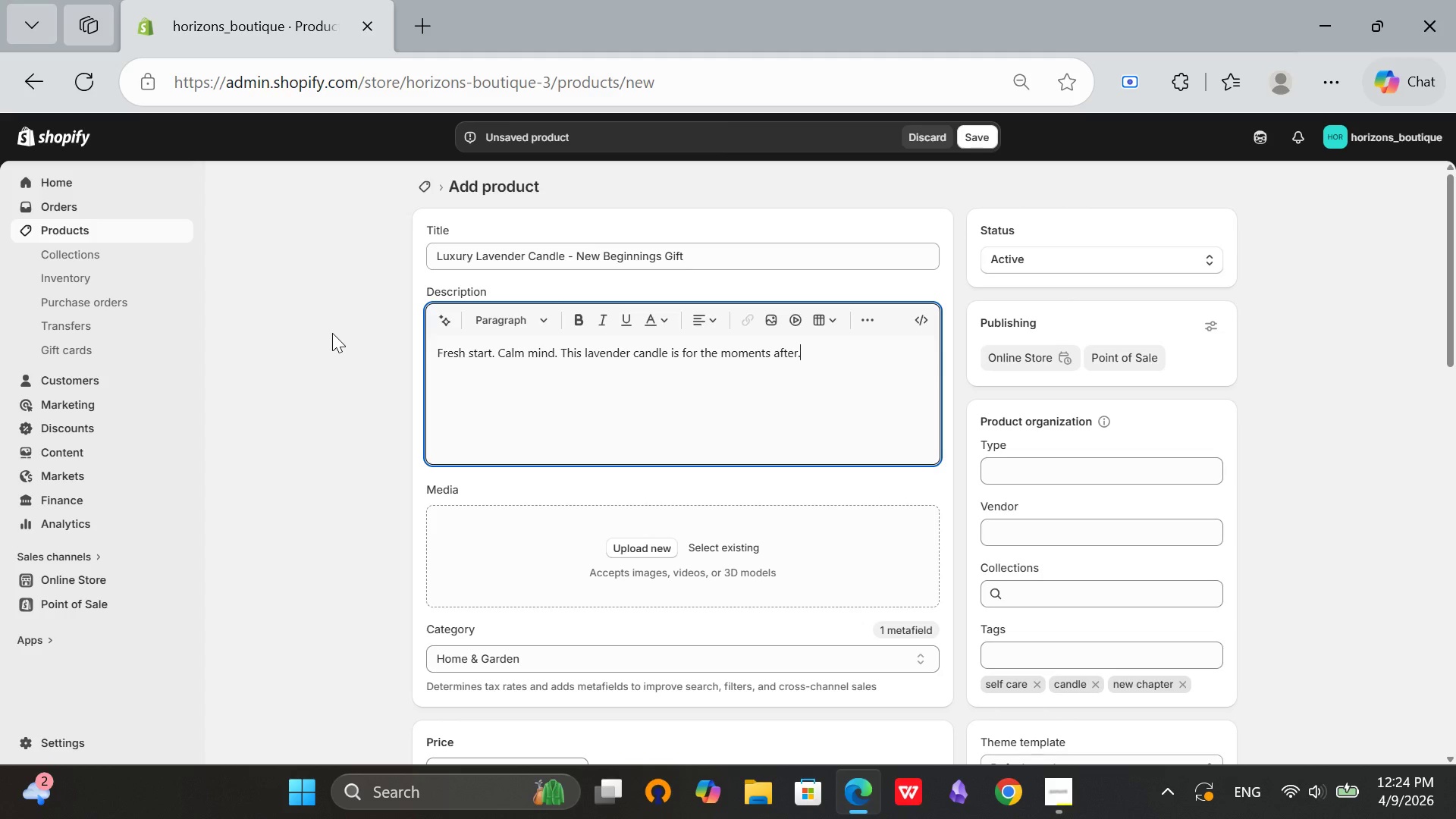 
key(Enter)
 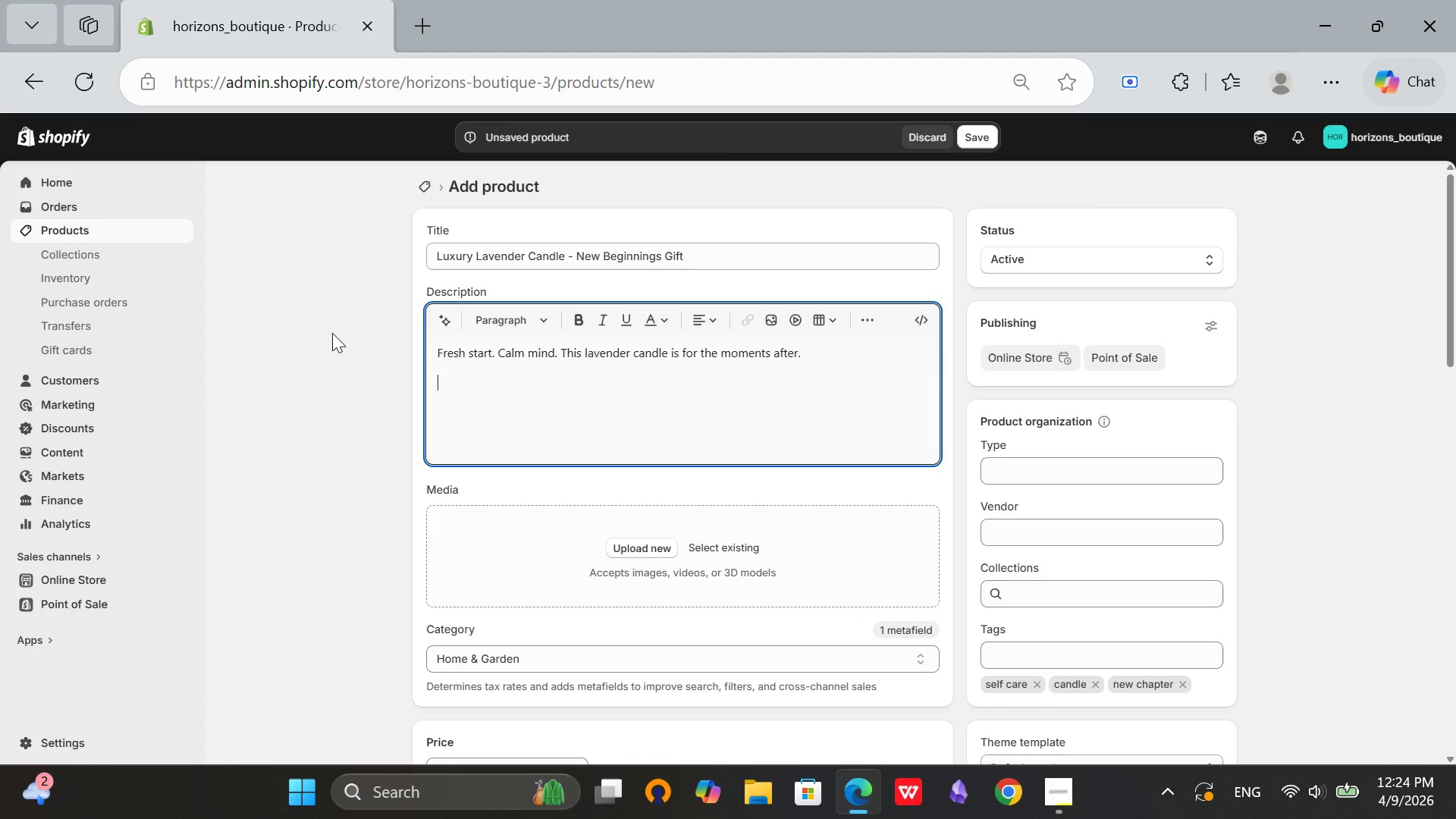 
type(Features:)
 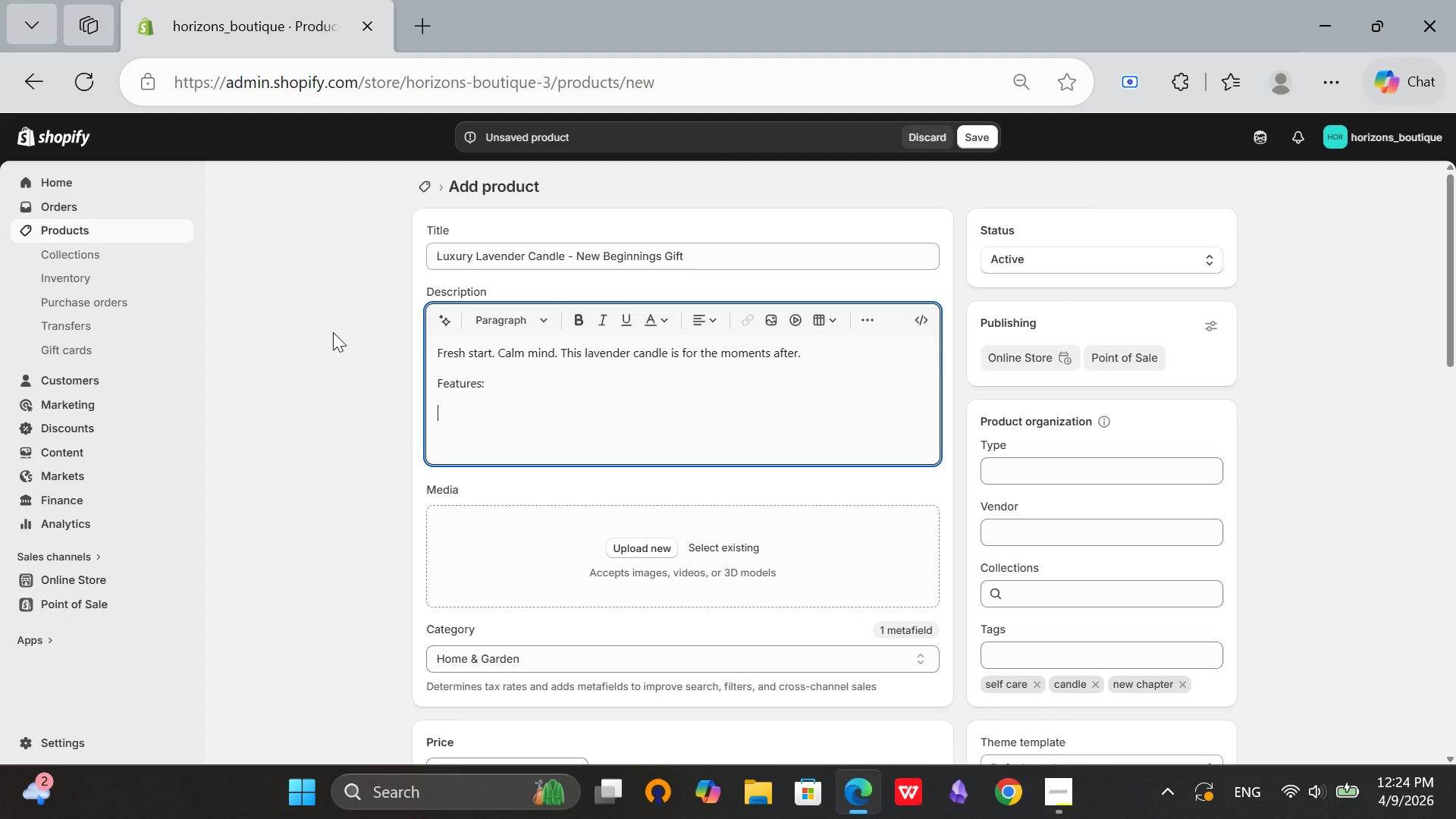 
 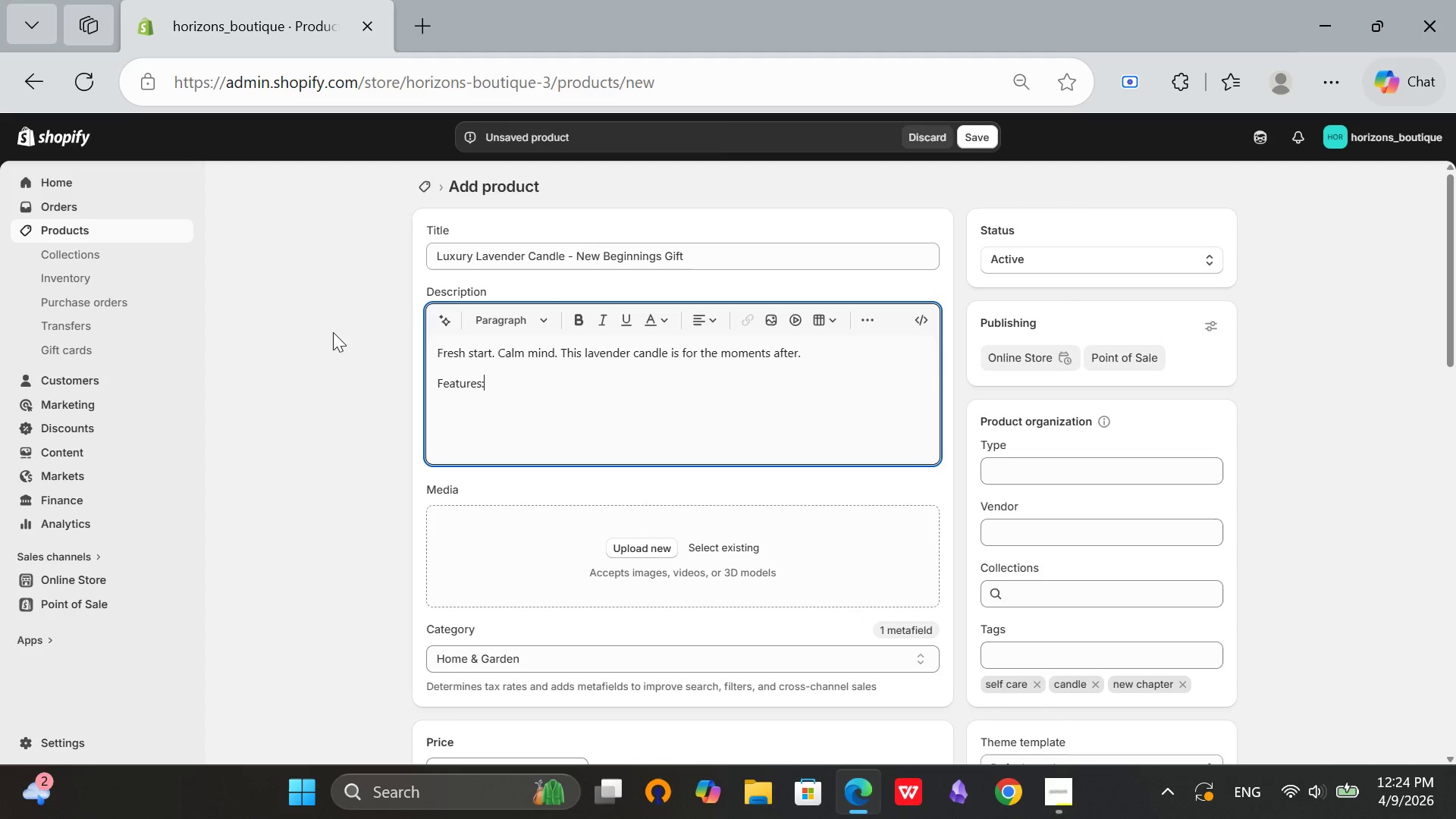 
key(Enter)
 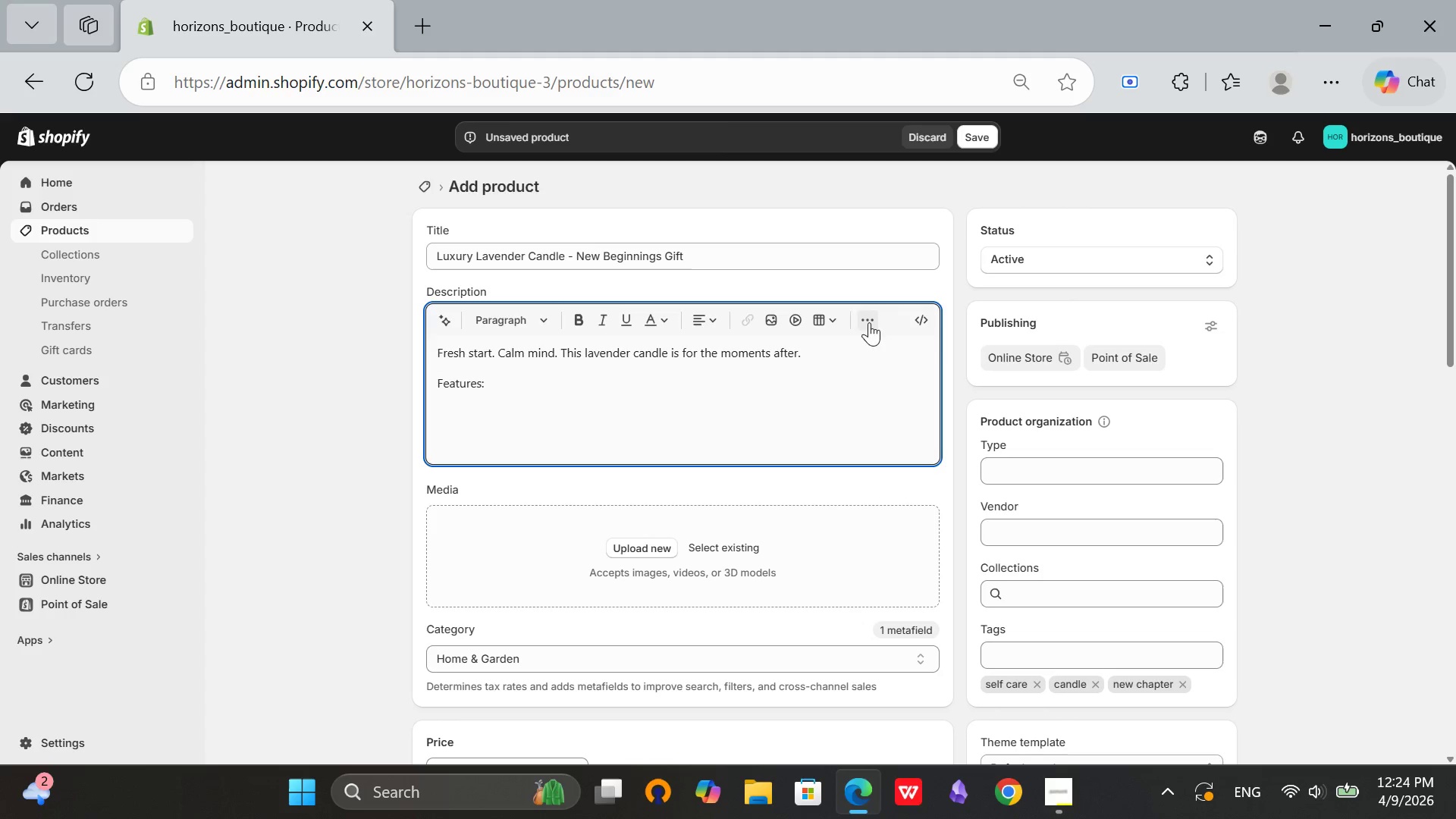 
left_click([861, 323])
 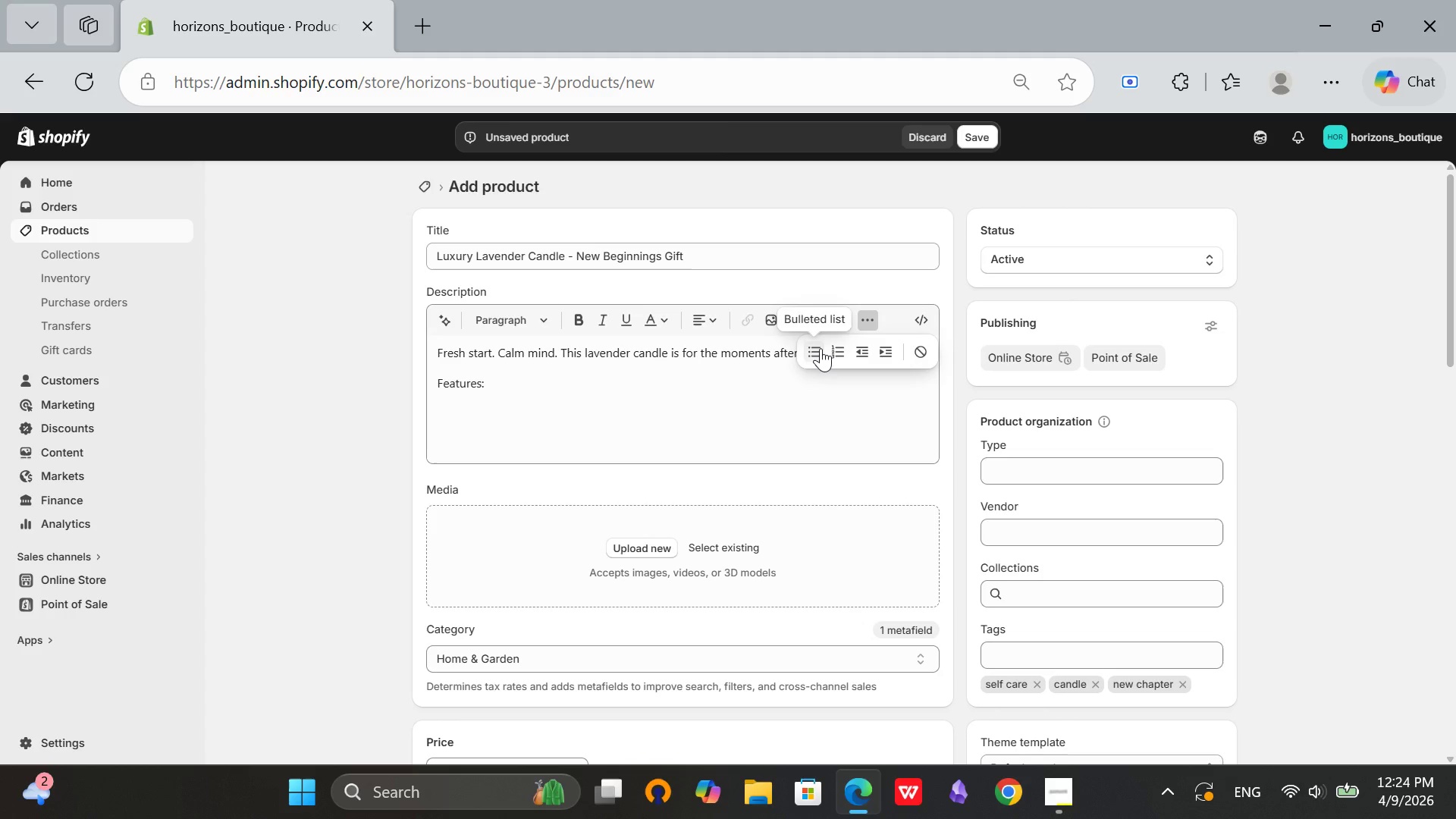 
left_click([820, 348])
 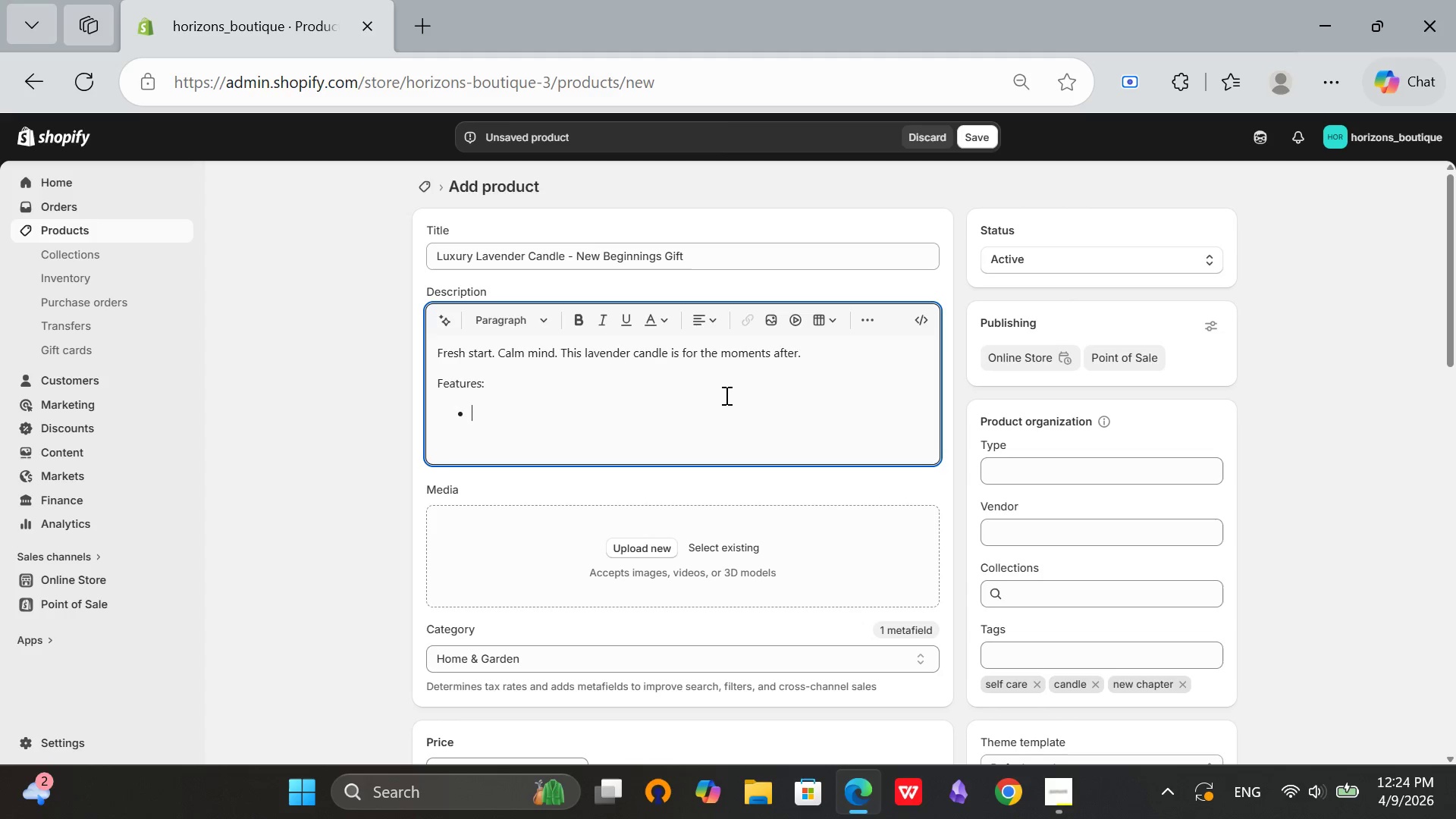 
type(100% soy wax)
 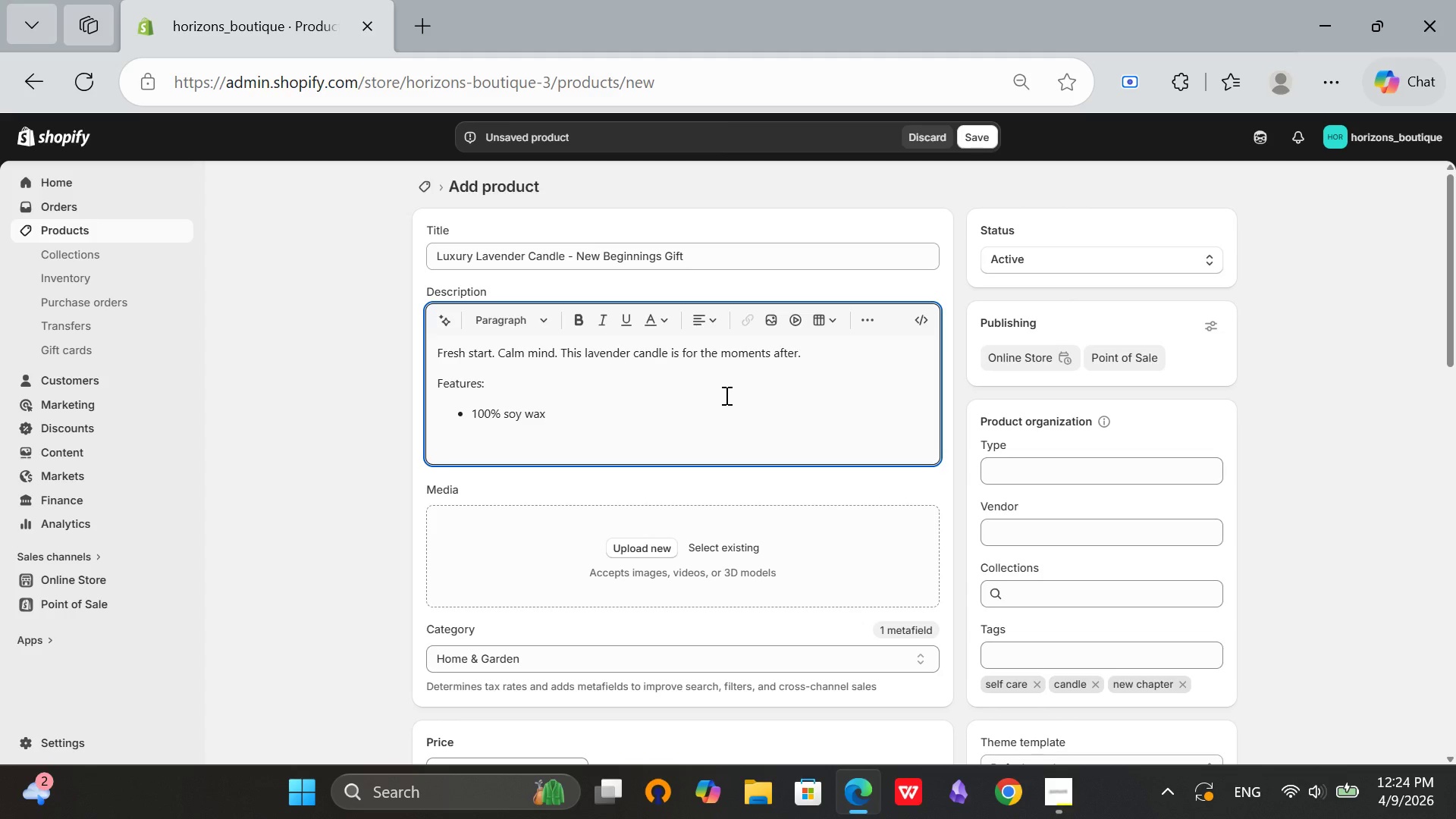 
key(Enter)
 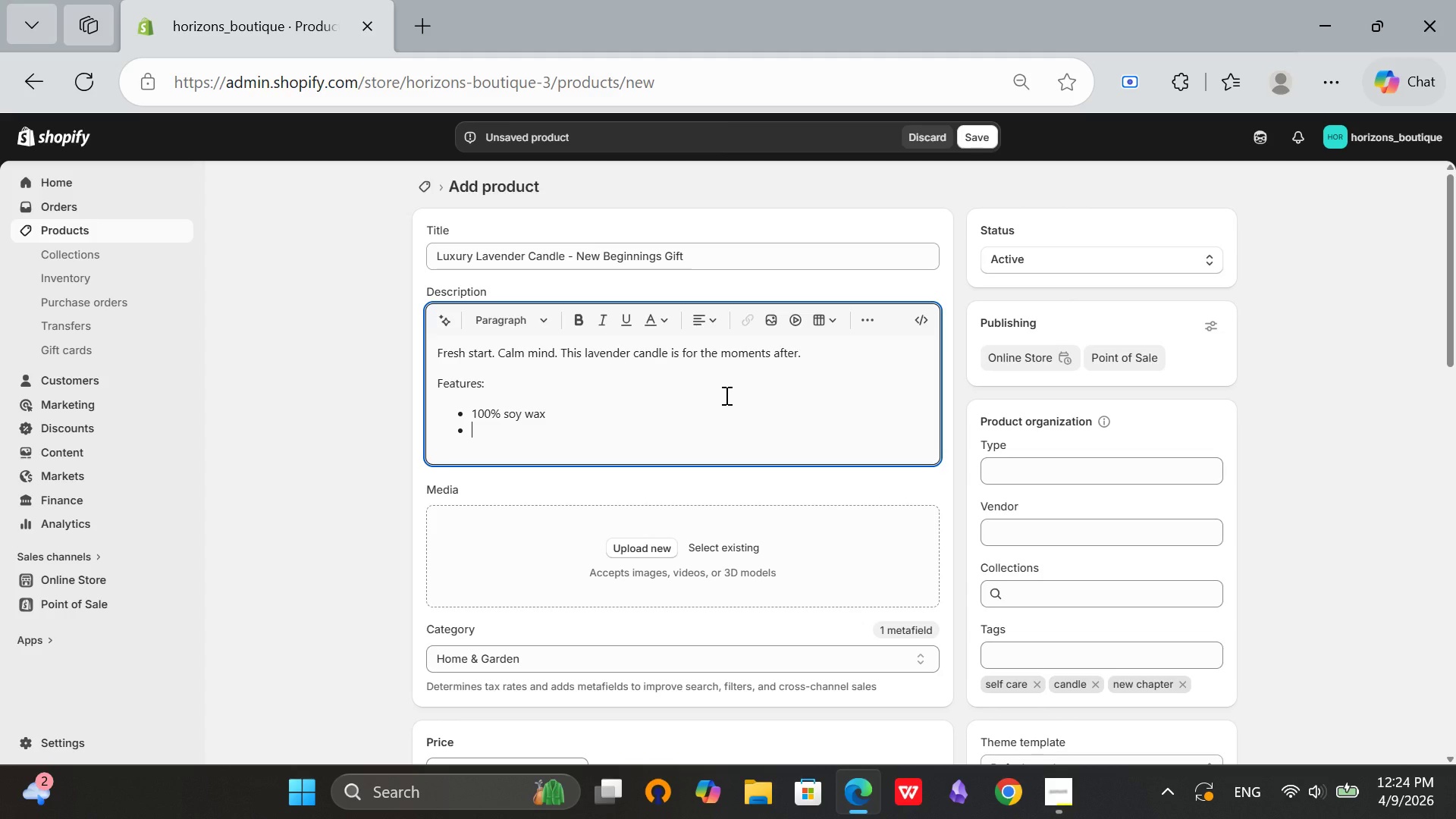 
type(50 hour burn time)
 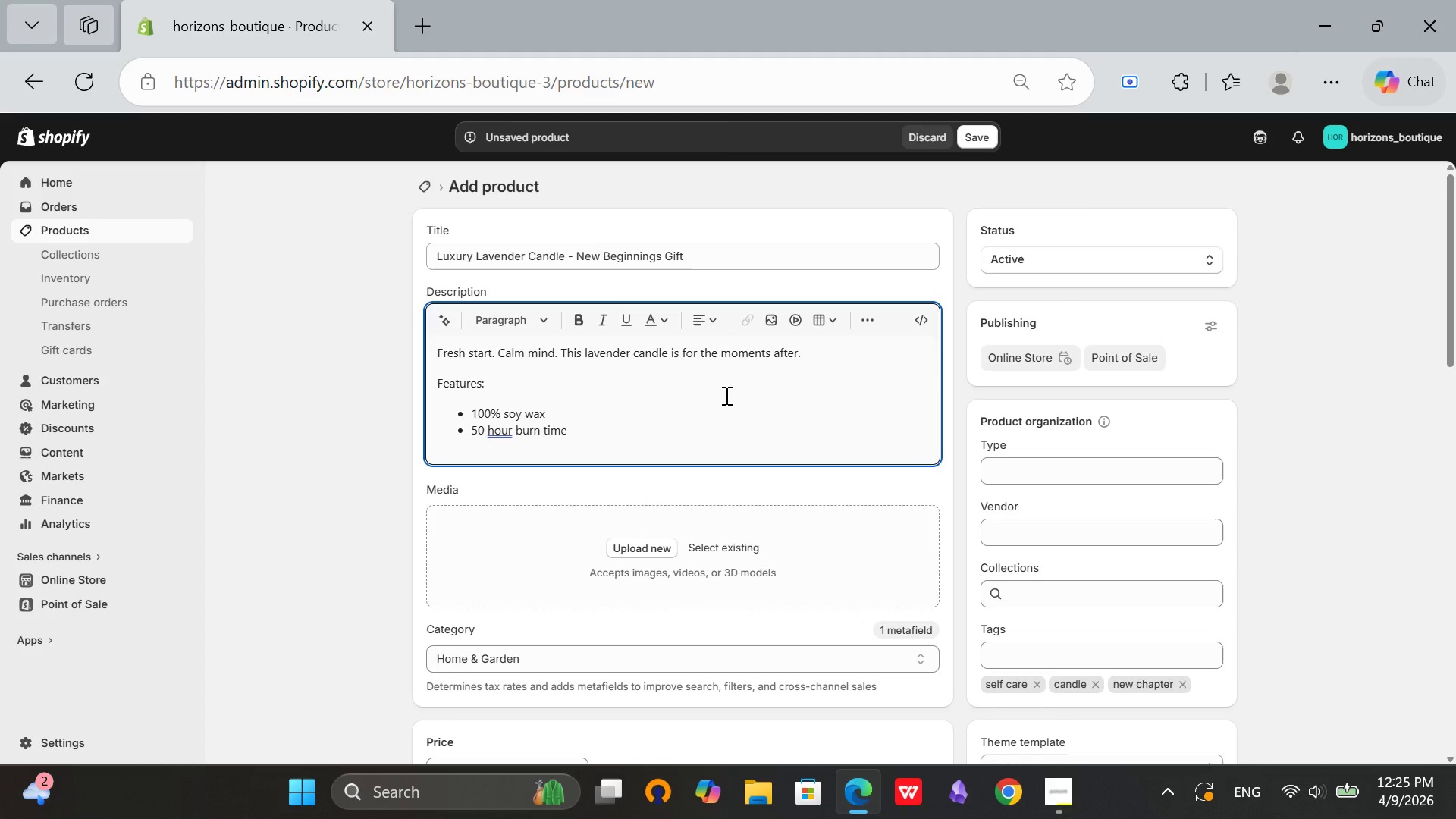 
hold_key(key=ArrowLeft, duration=0.94)
 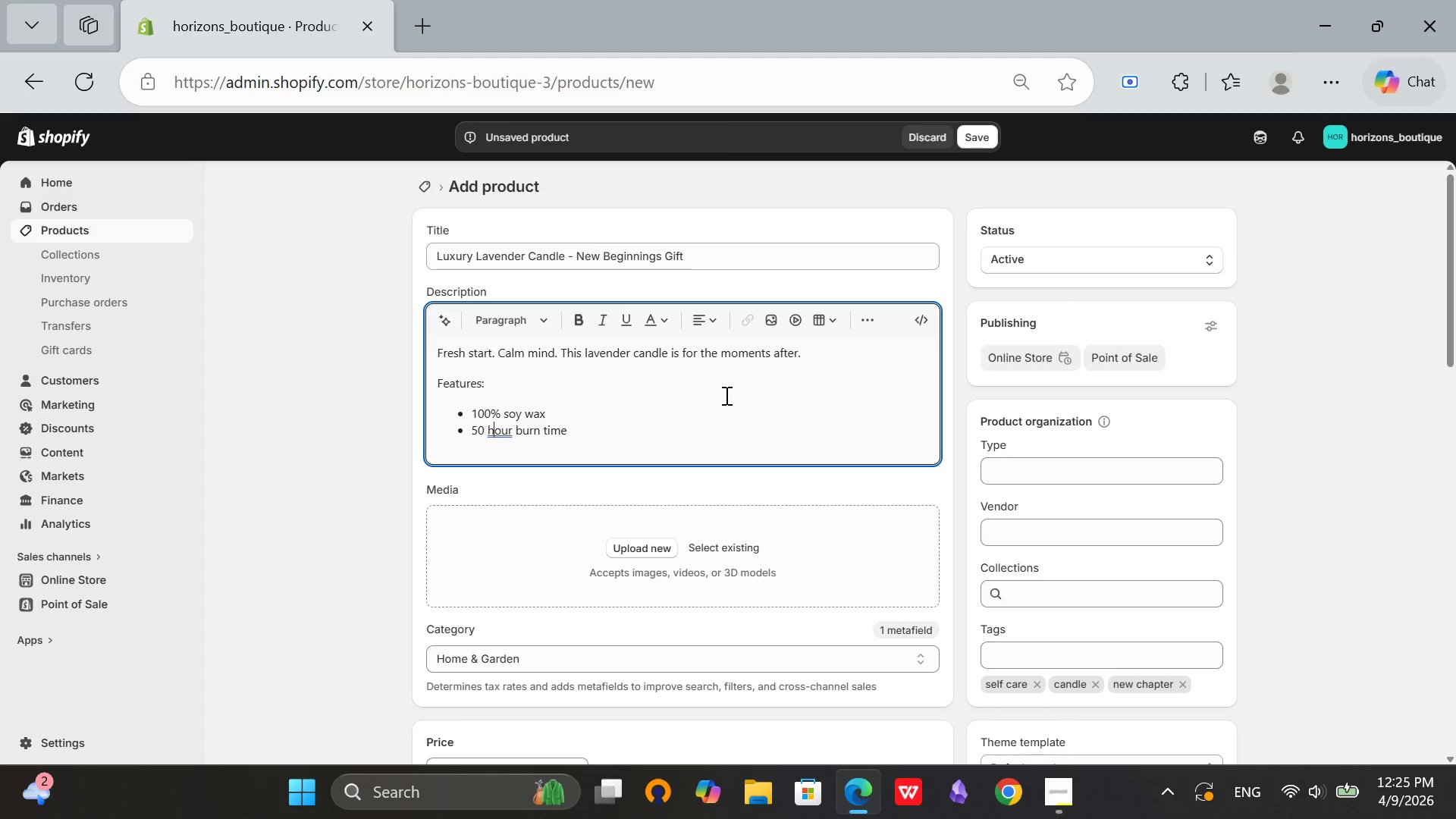 
key(ArrowLeft)
 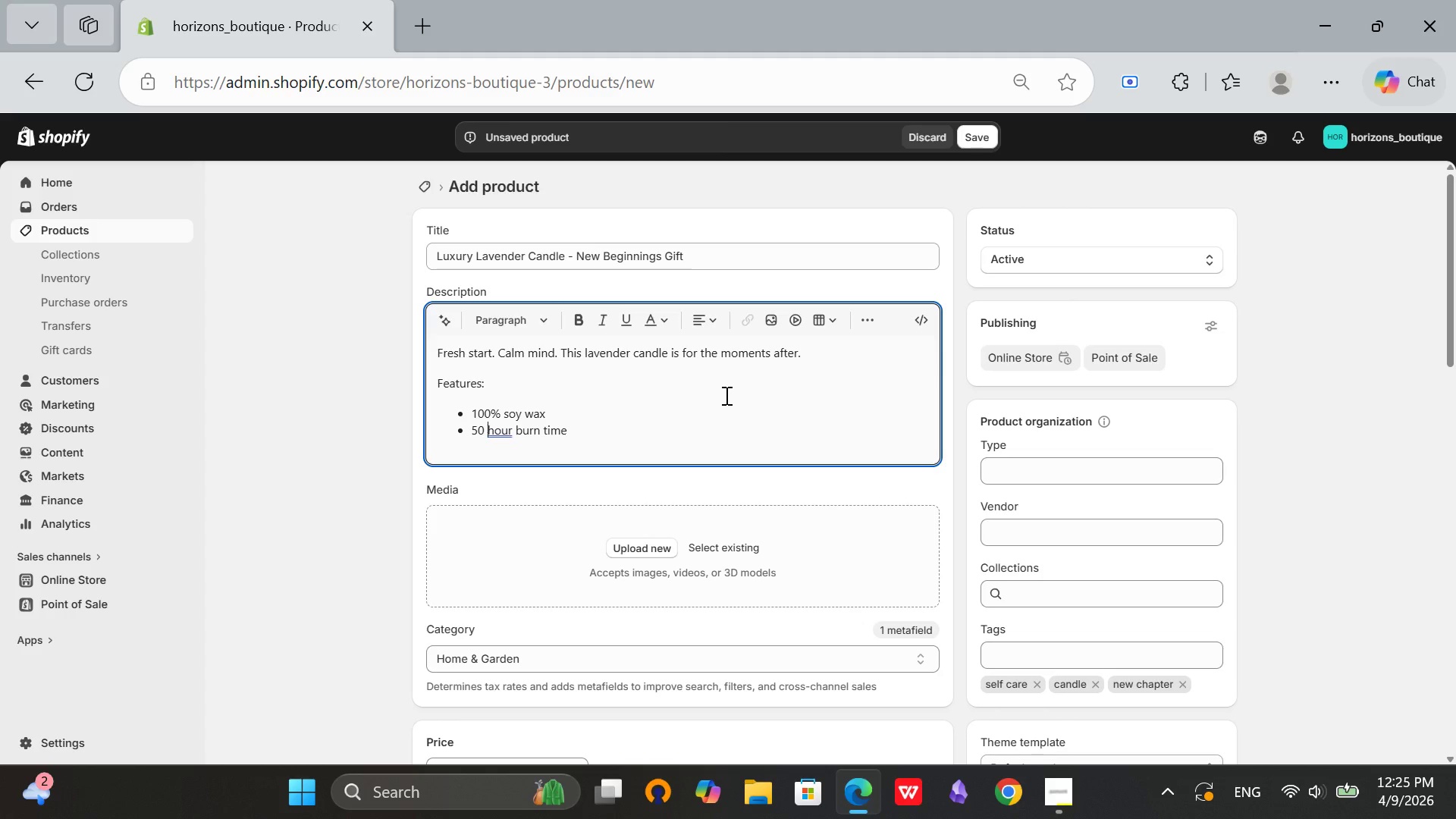 
key(ArrowLeft)
 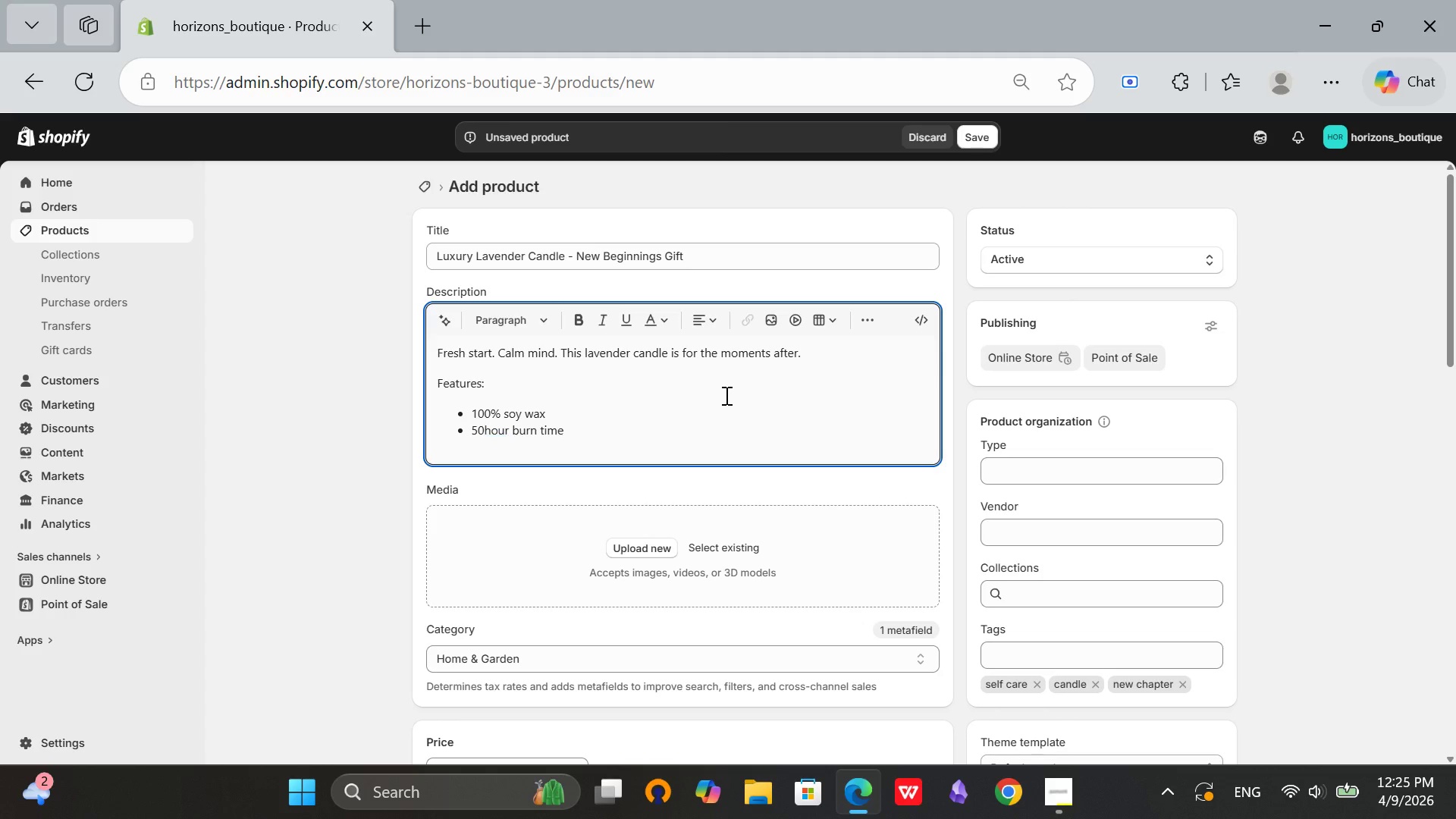 
key(Backspace)
 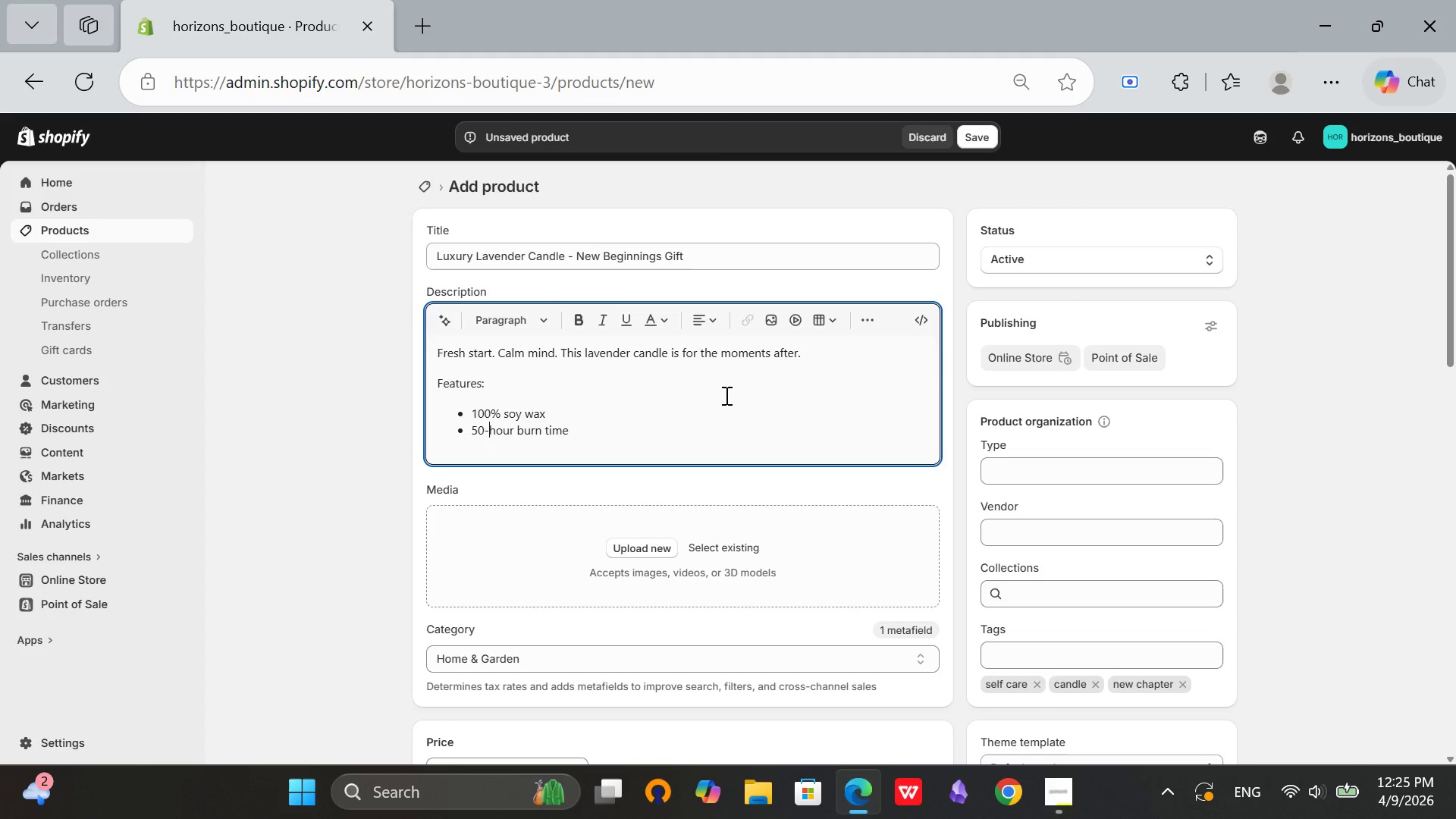 
key(Minus)
 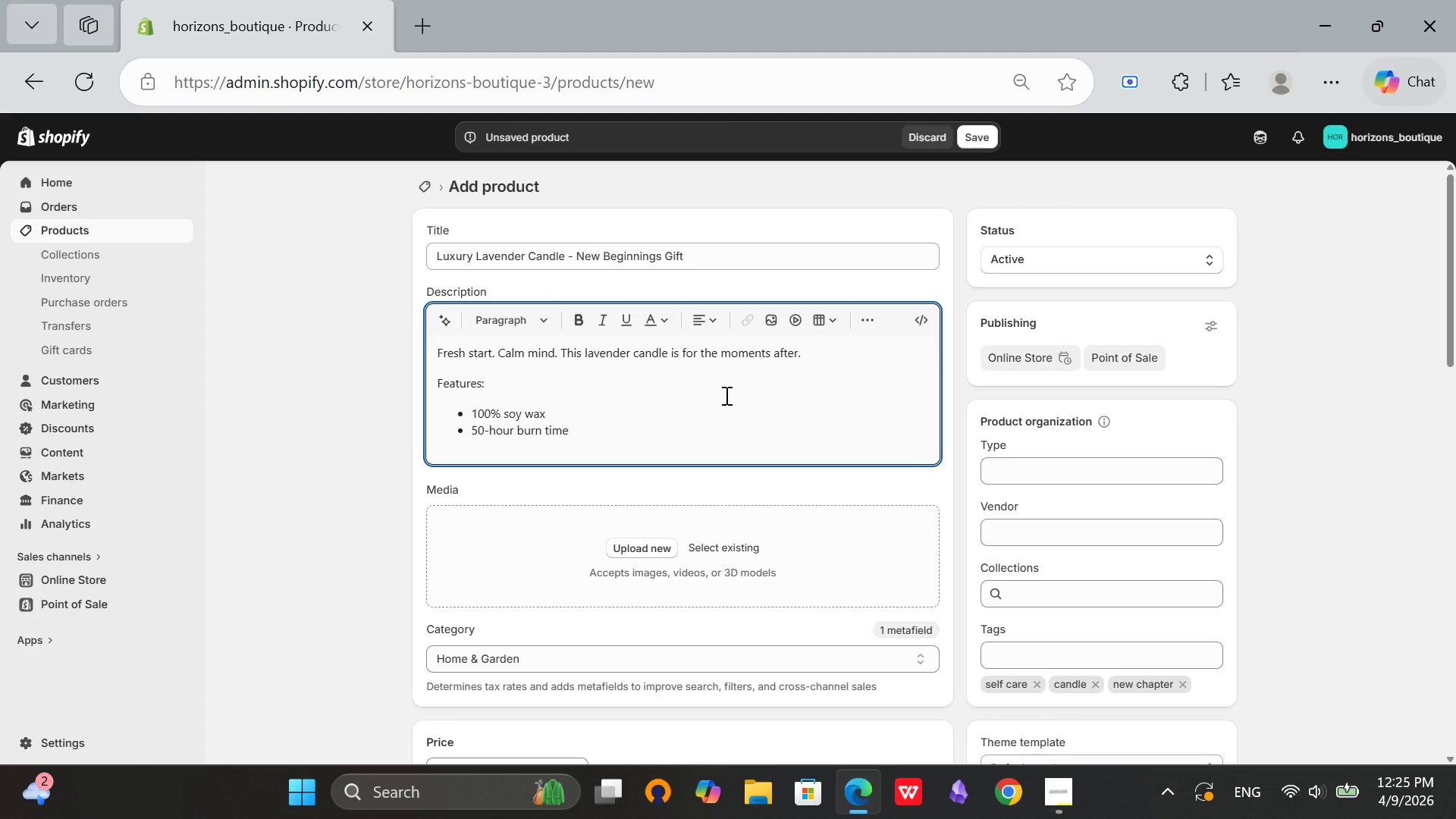 
hold_key(key=ArrowRight, duration=0.98)
 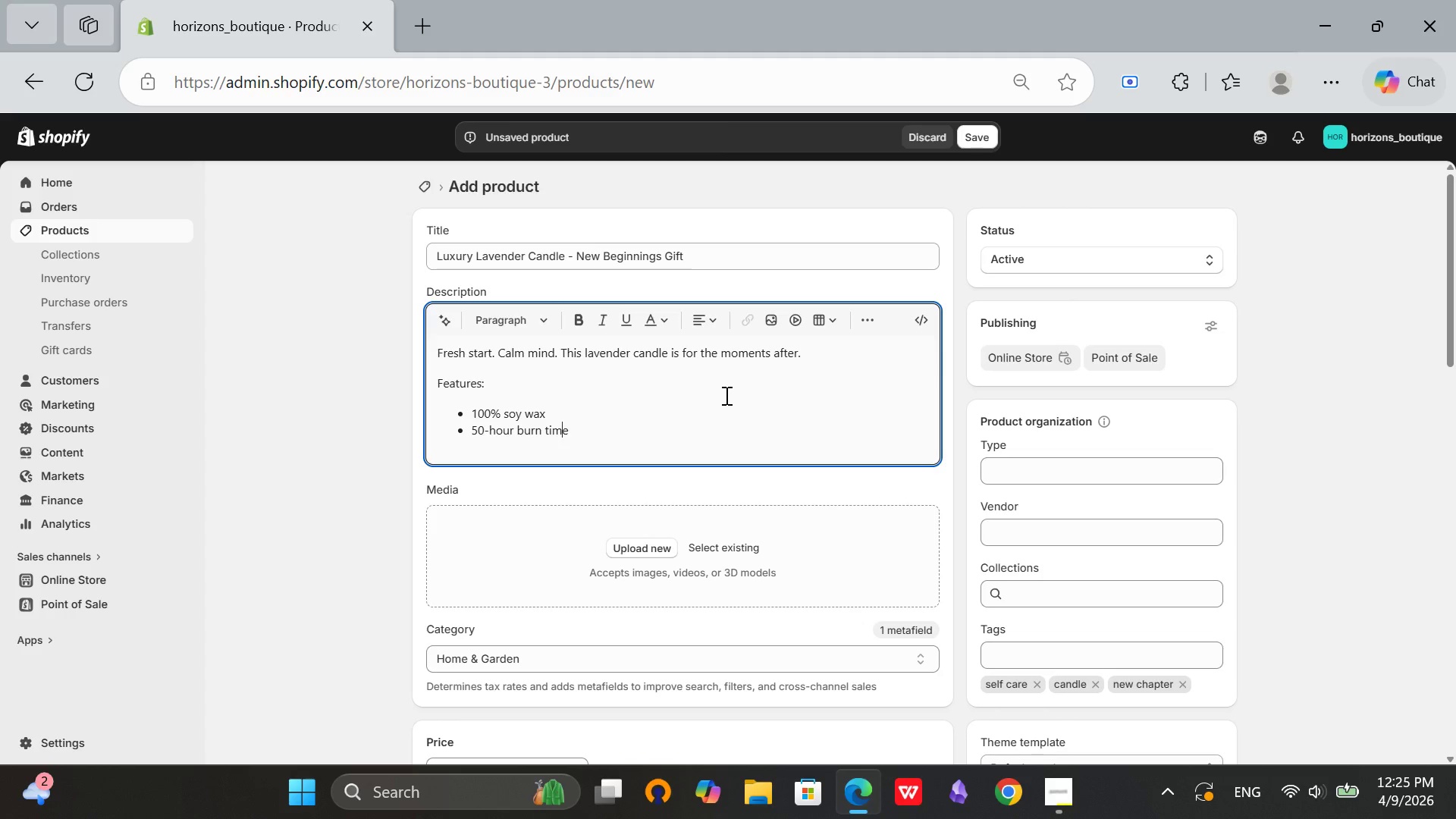 
key(ArrowRight)
 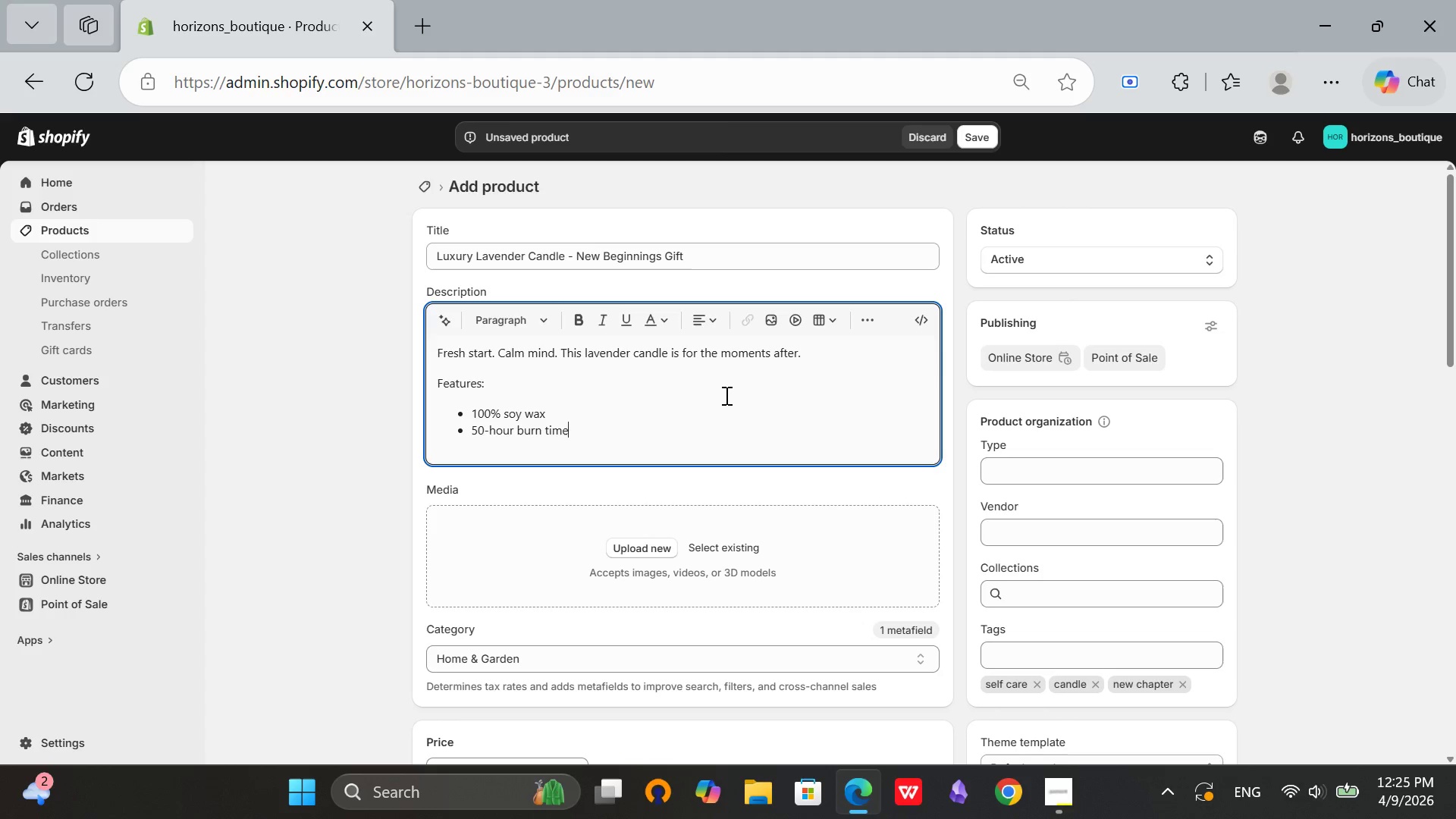 
key(Enter)
 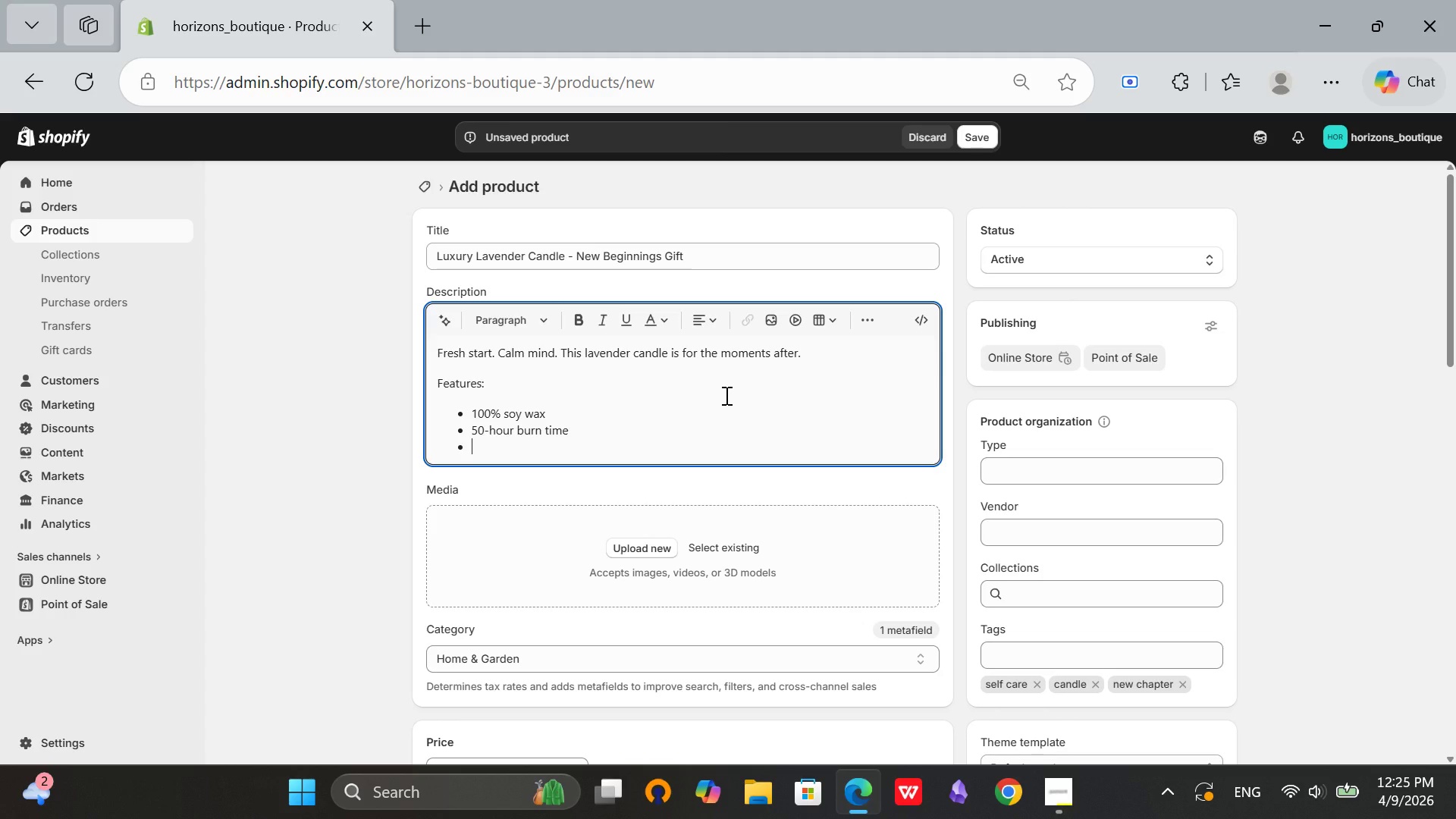 
type(Lavaen)
key(Backspace)
key(Backspace)
key(Backspace)
type(ender + chamomile)
 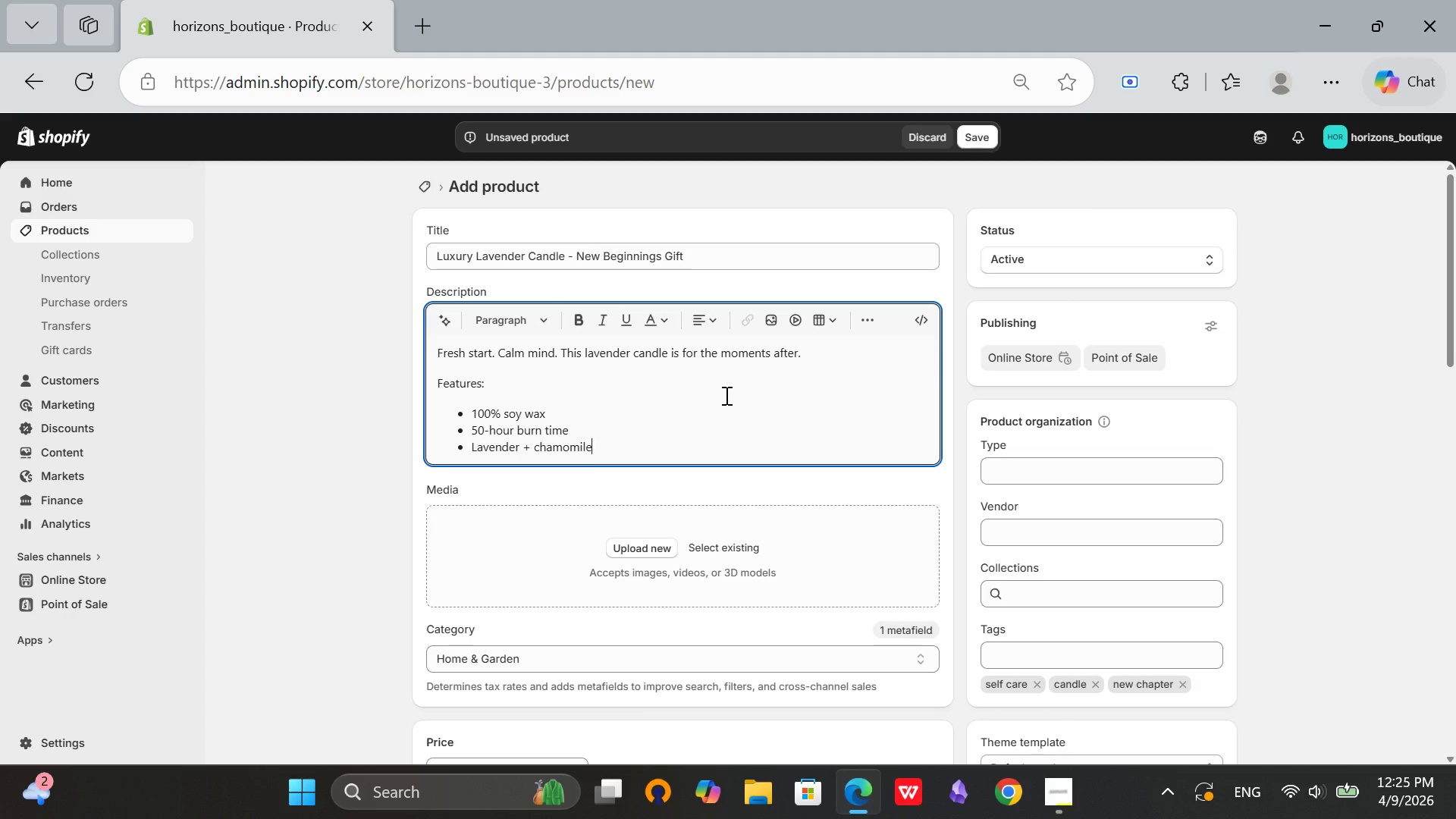 
key(Enter)
 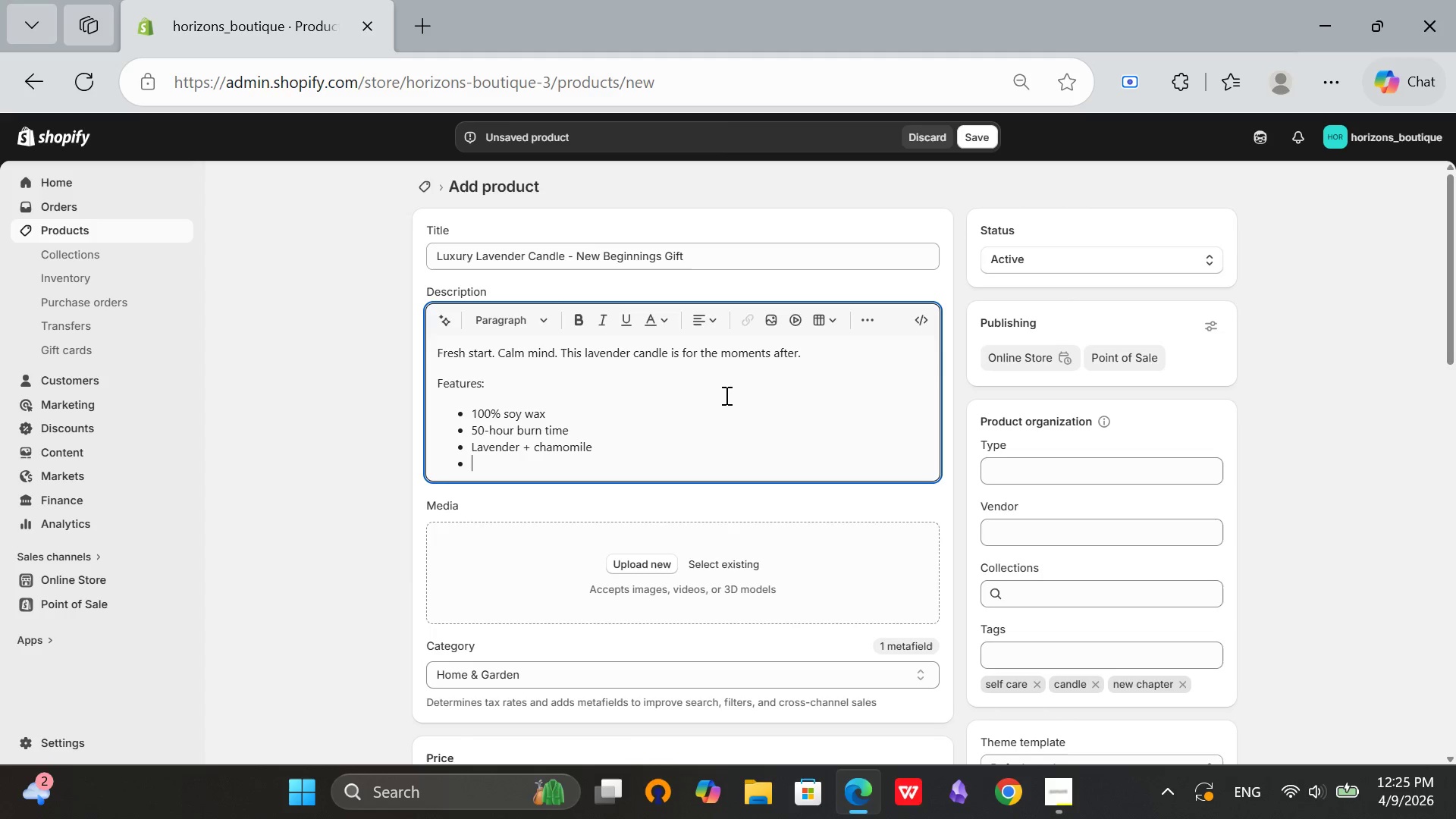 
type(Hand-poured)
 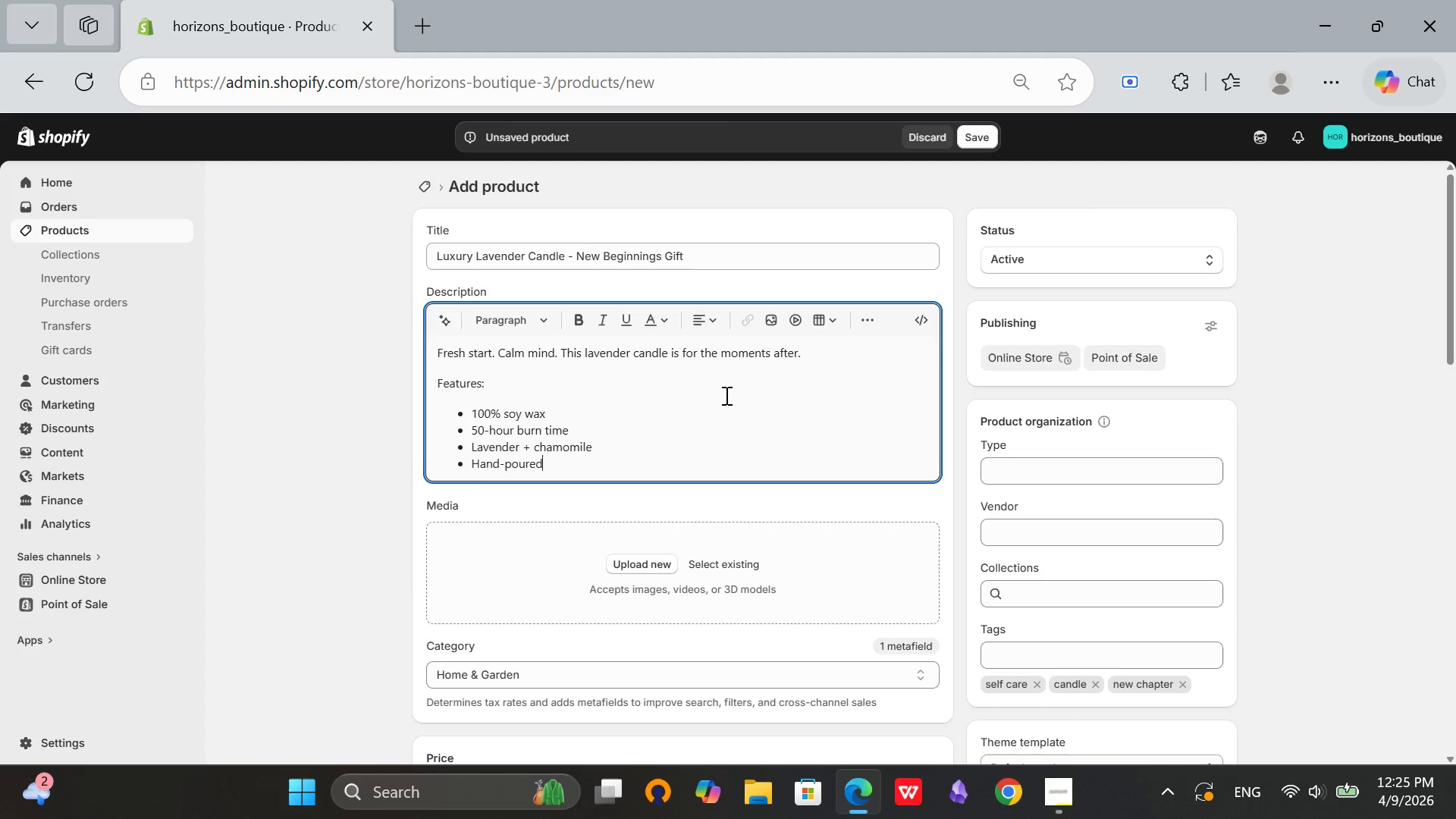 
key(Enter)
 